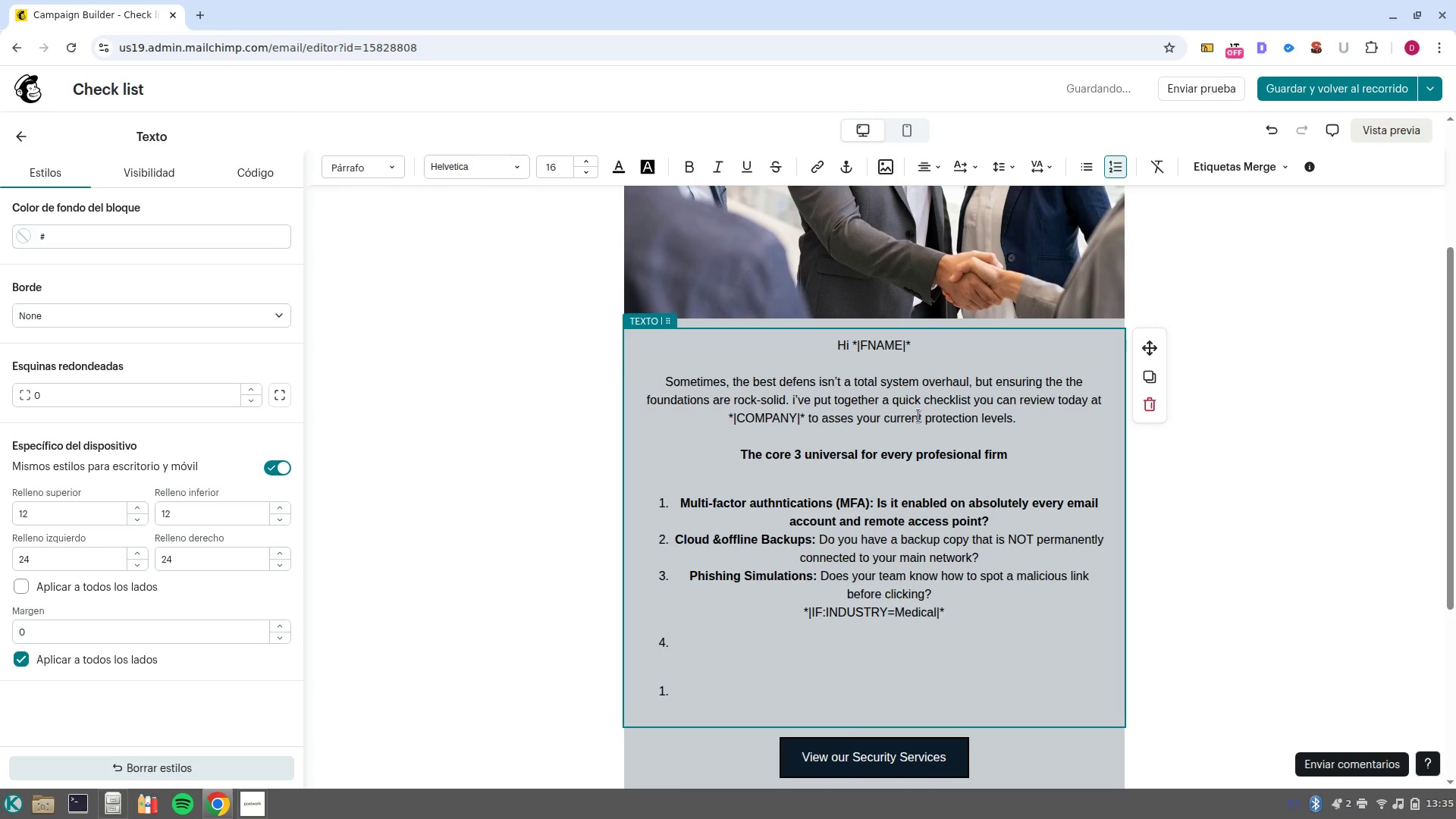 
key(Backslash)
 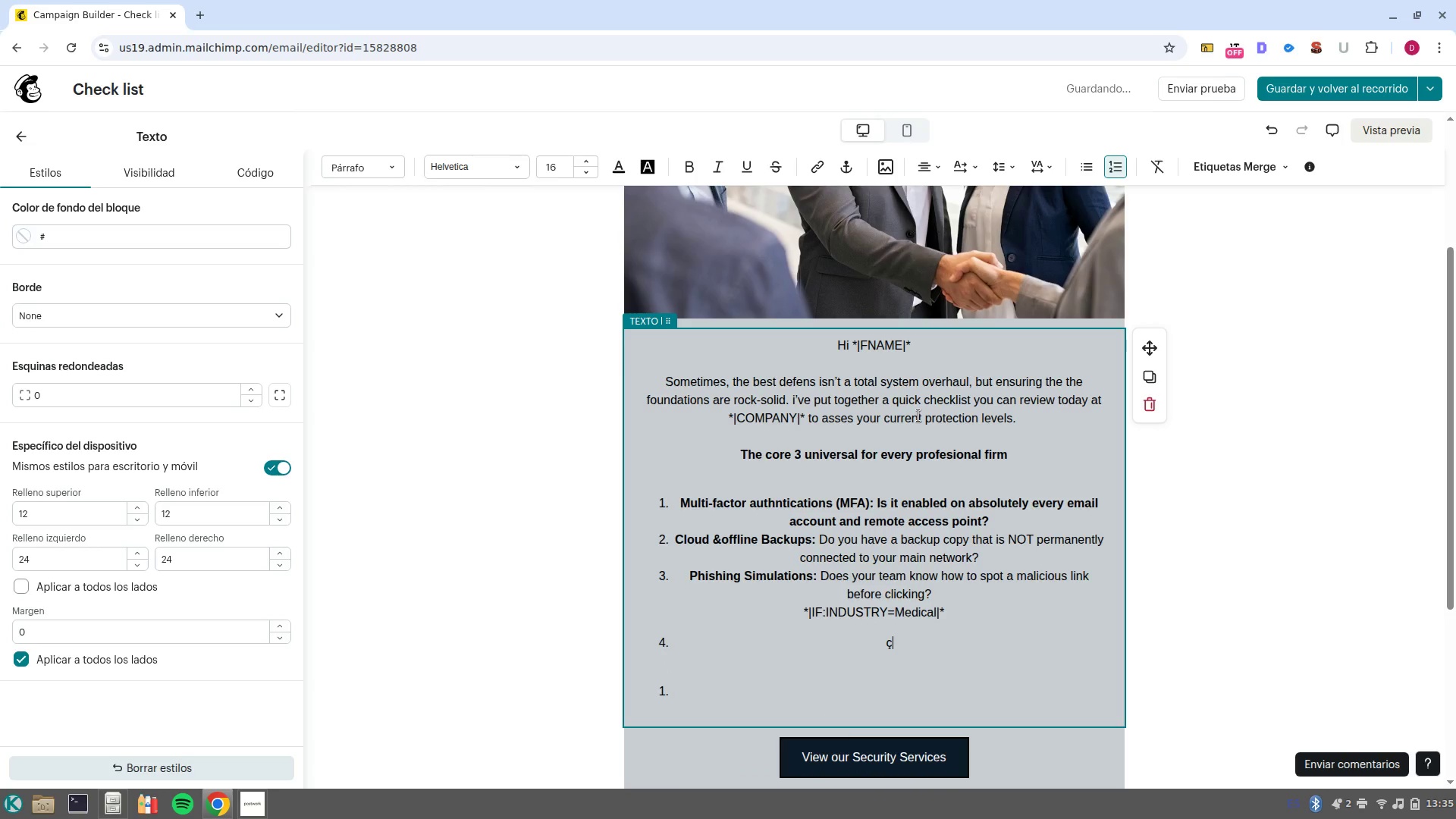 
key(Backspace)
 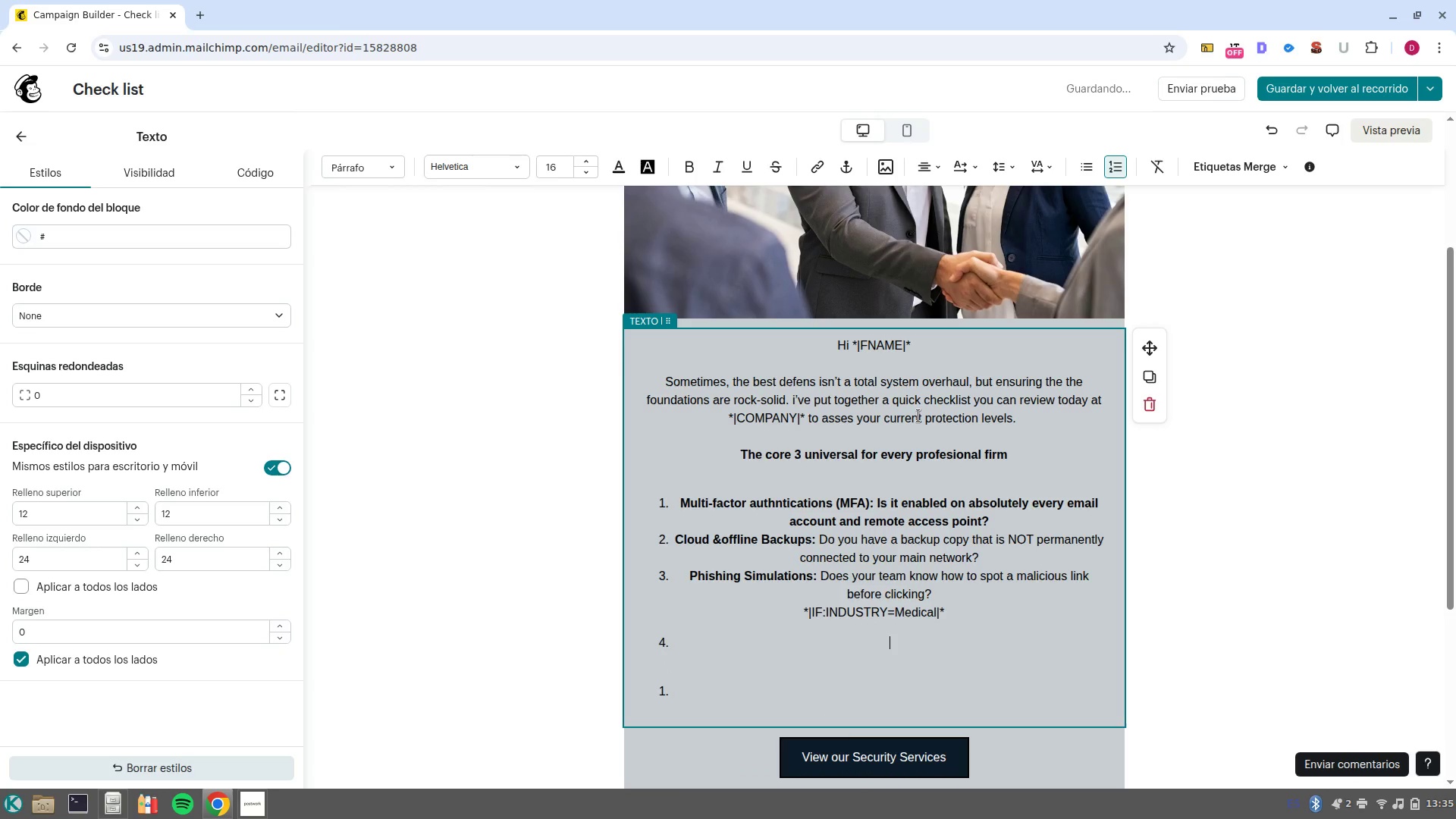 
key(Backspace)
 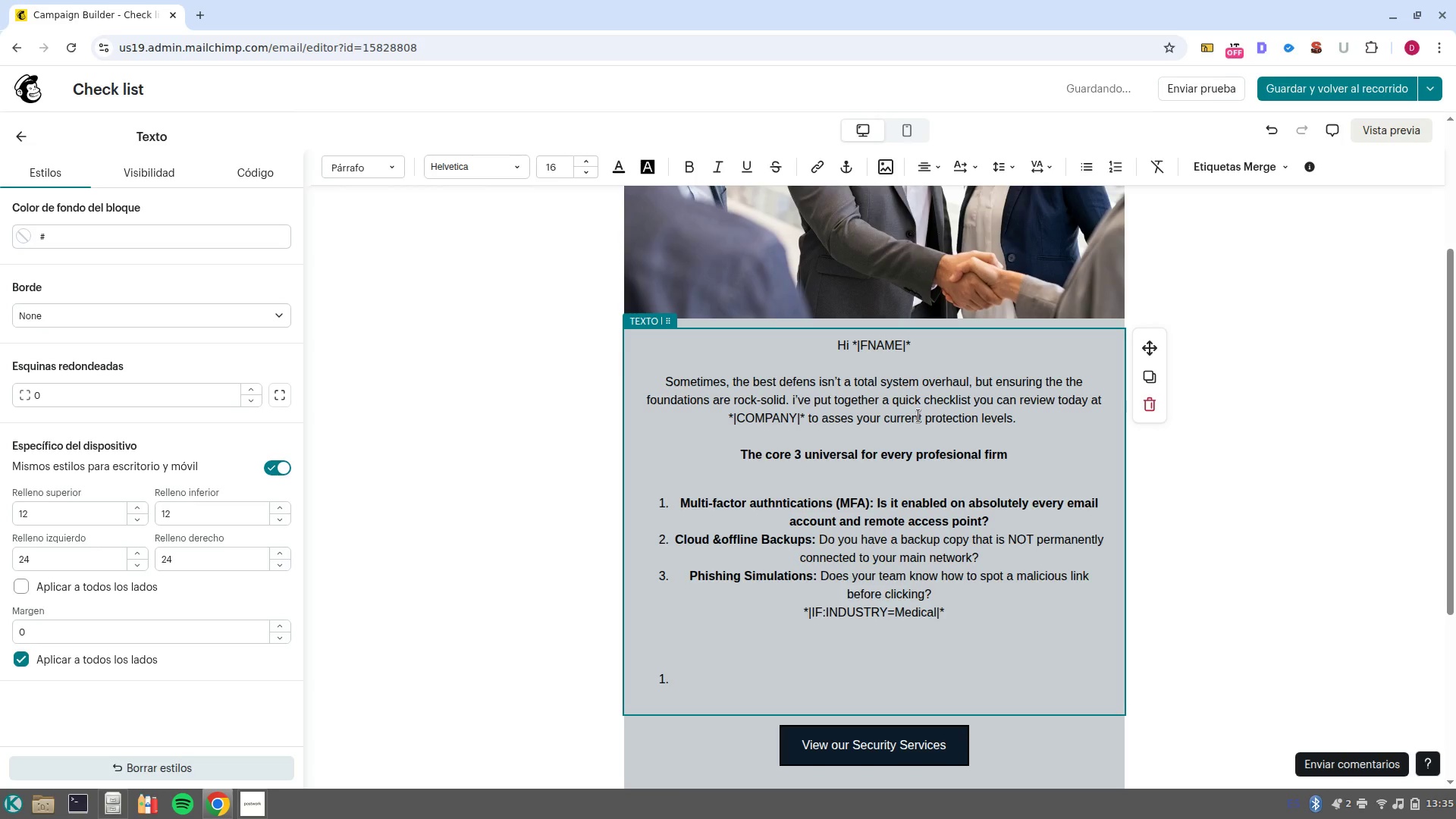 
key(4)
 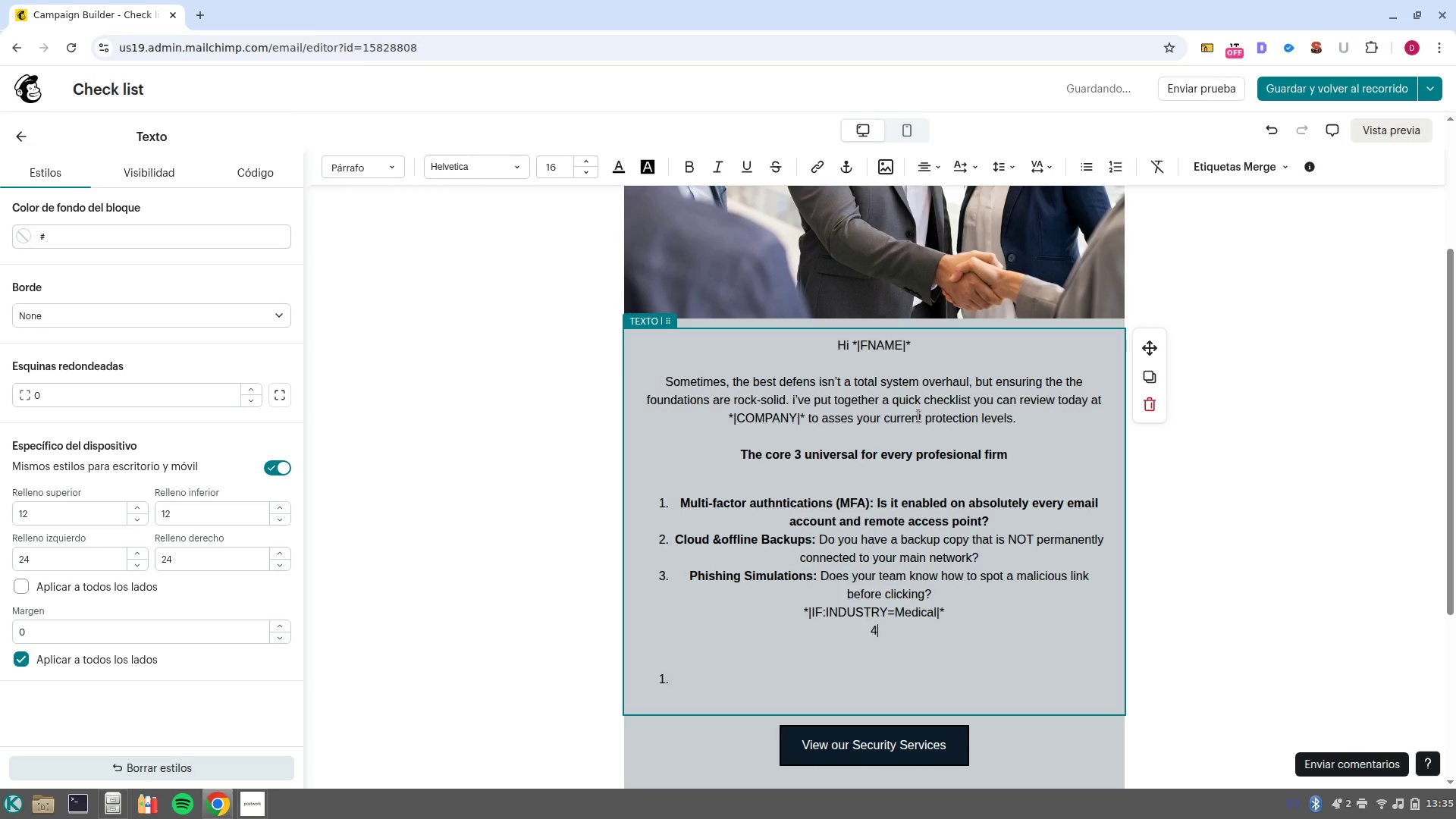 
key(Period)
 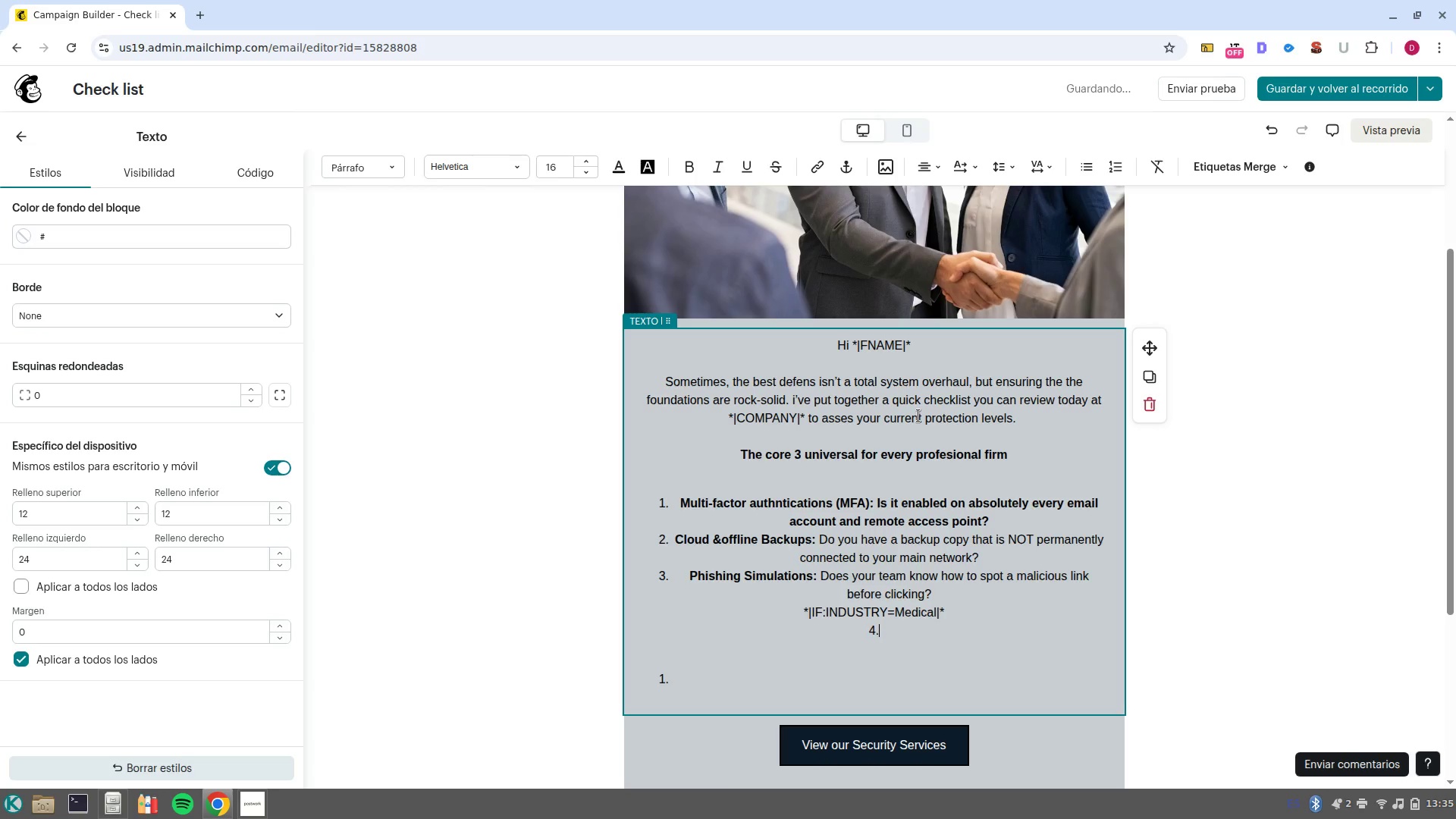 
key(Space)
 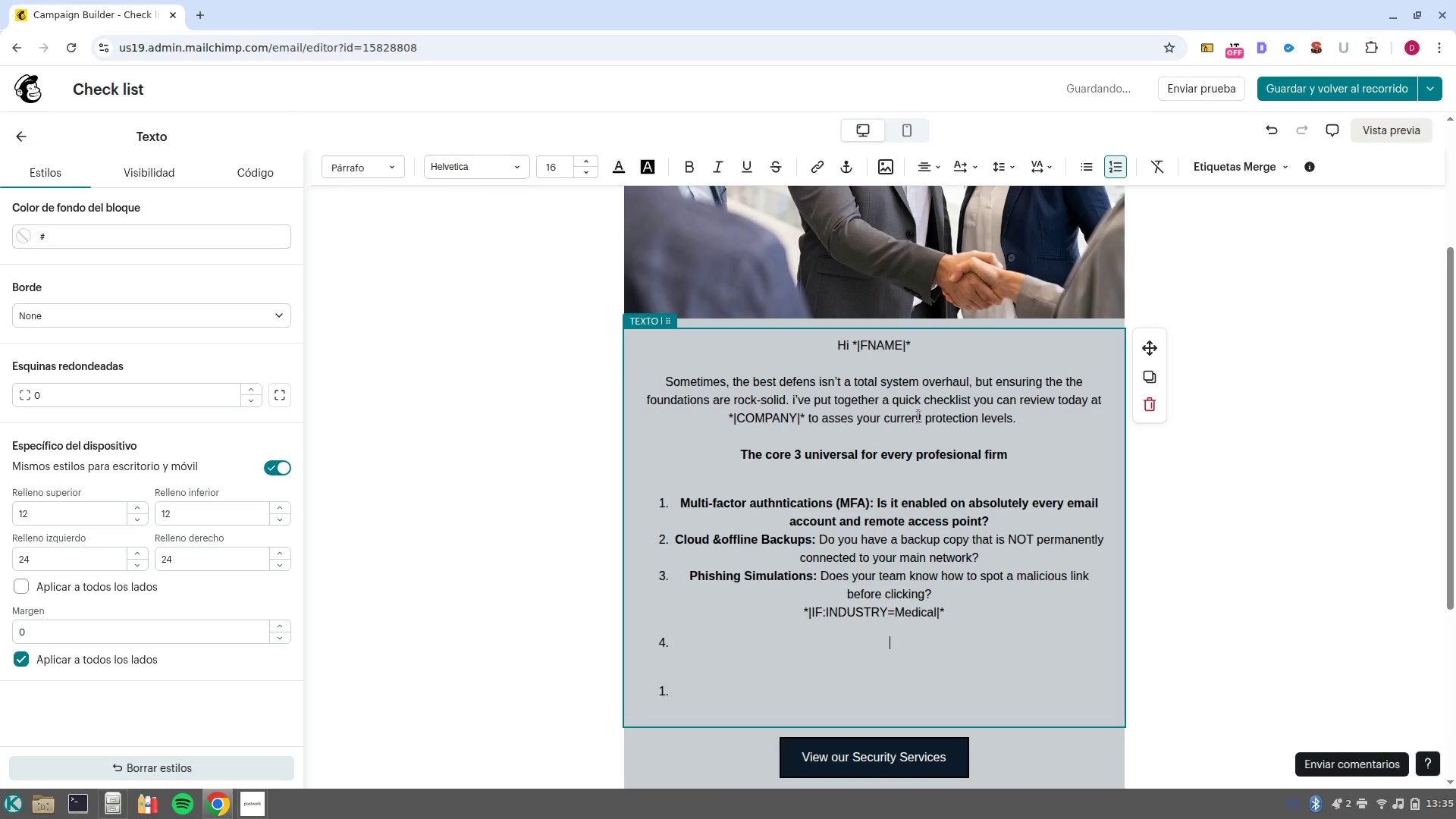 
key(CapsLock)
 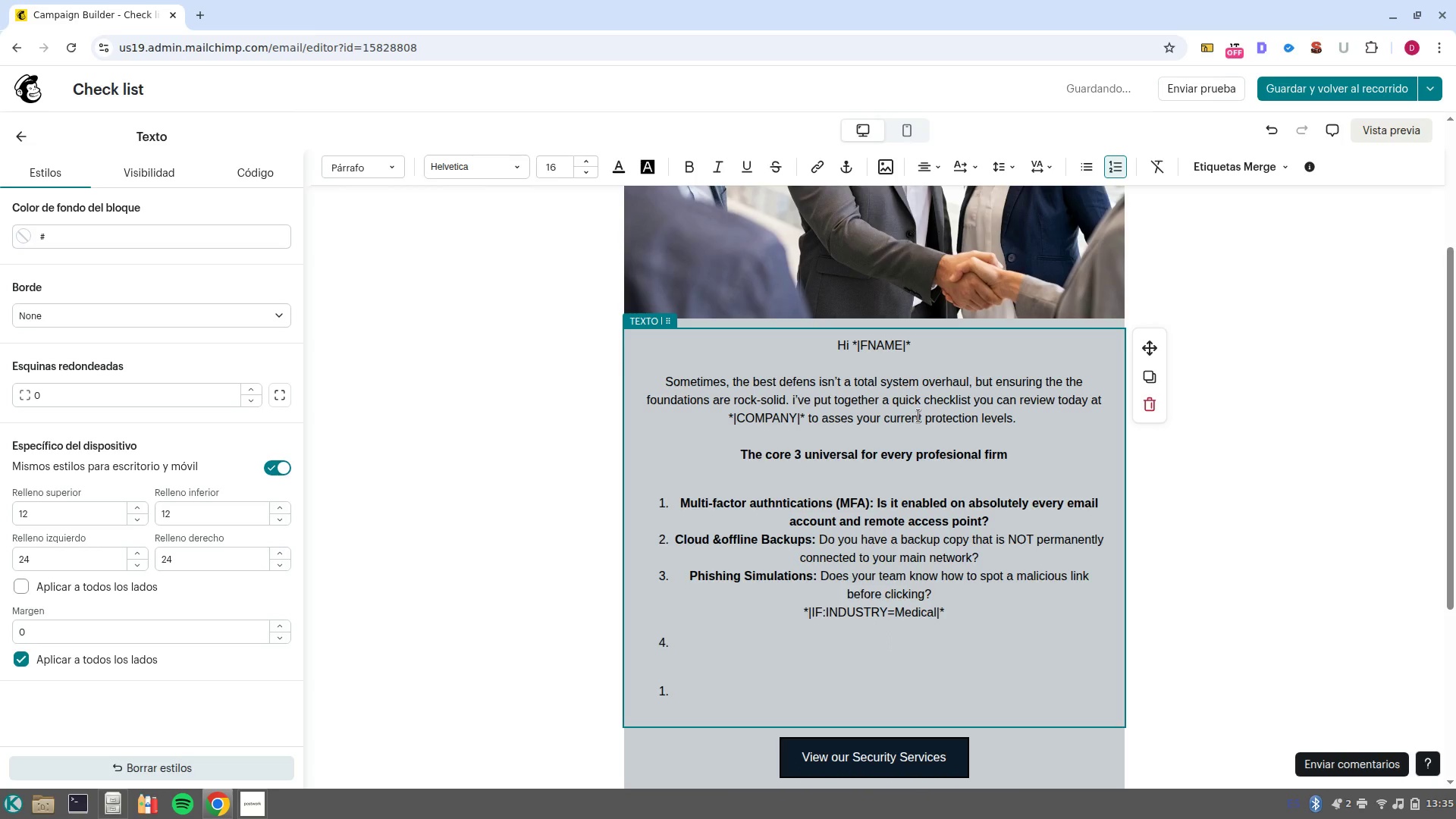 
key(CapsLock)
 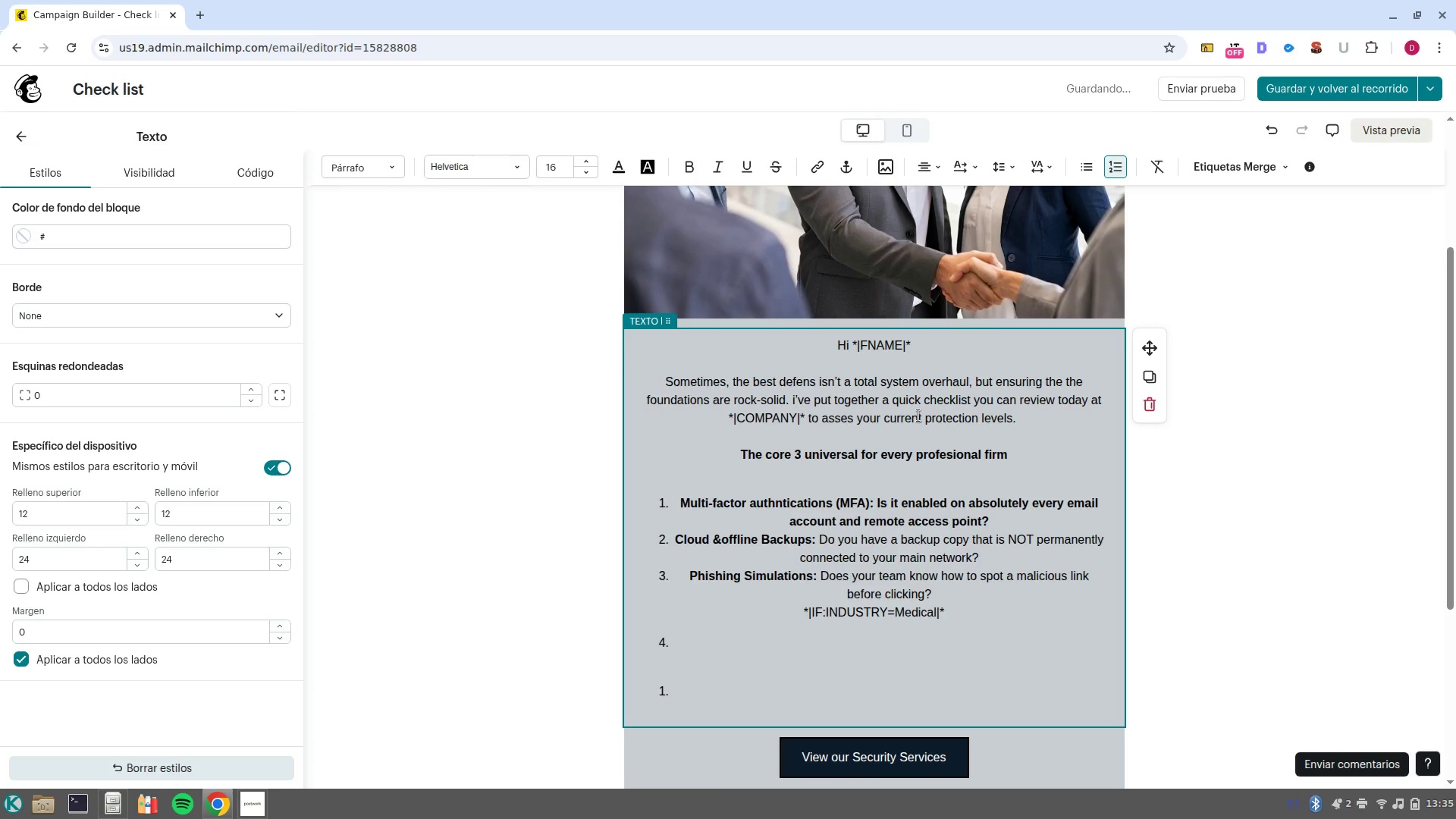 
key(Control+B)
 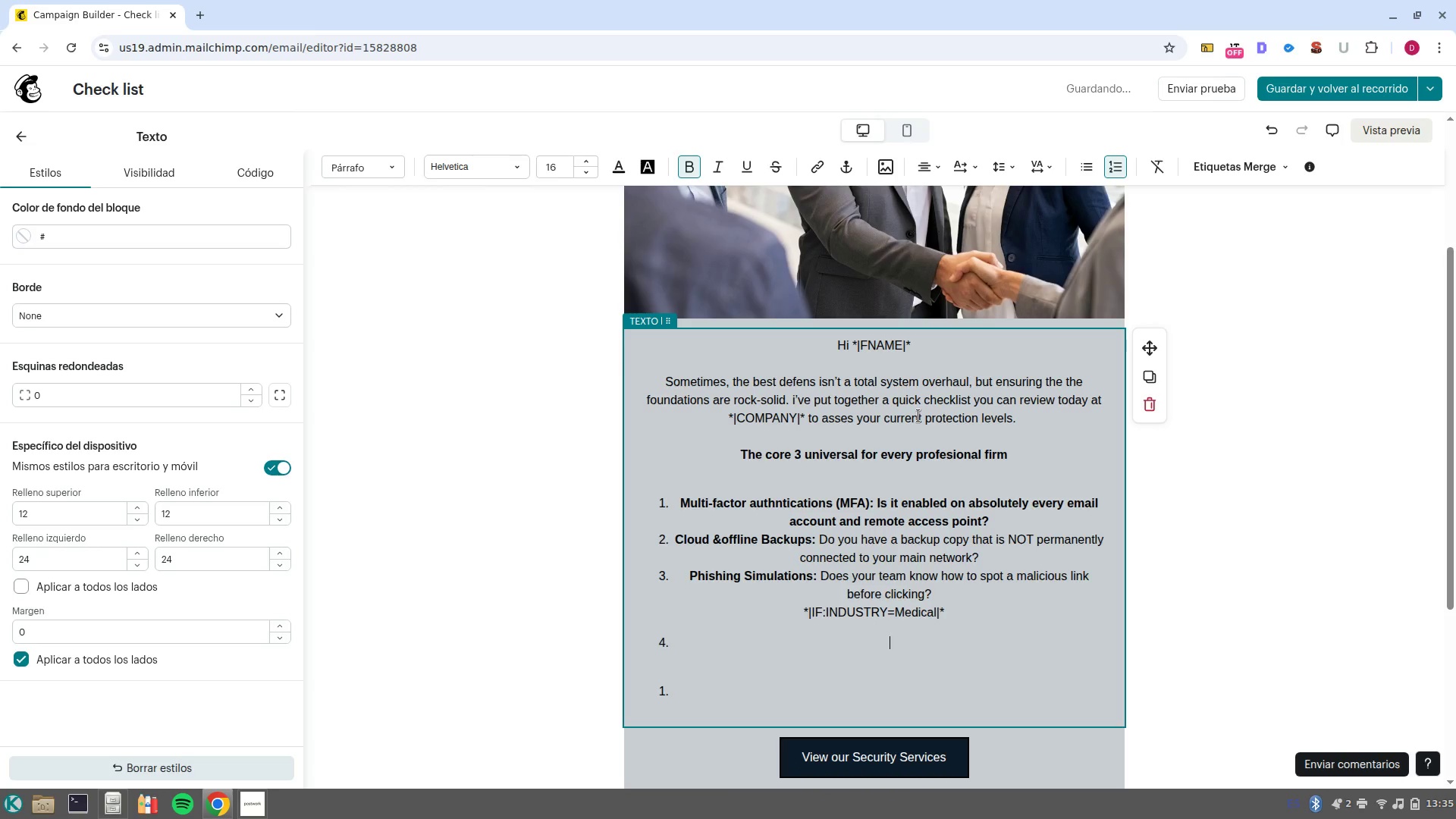 
type(Hip)
key(Backspace)
key(Backspace)
type(IPAA Risk Assessment)
 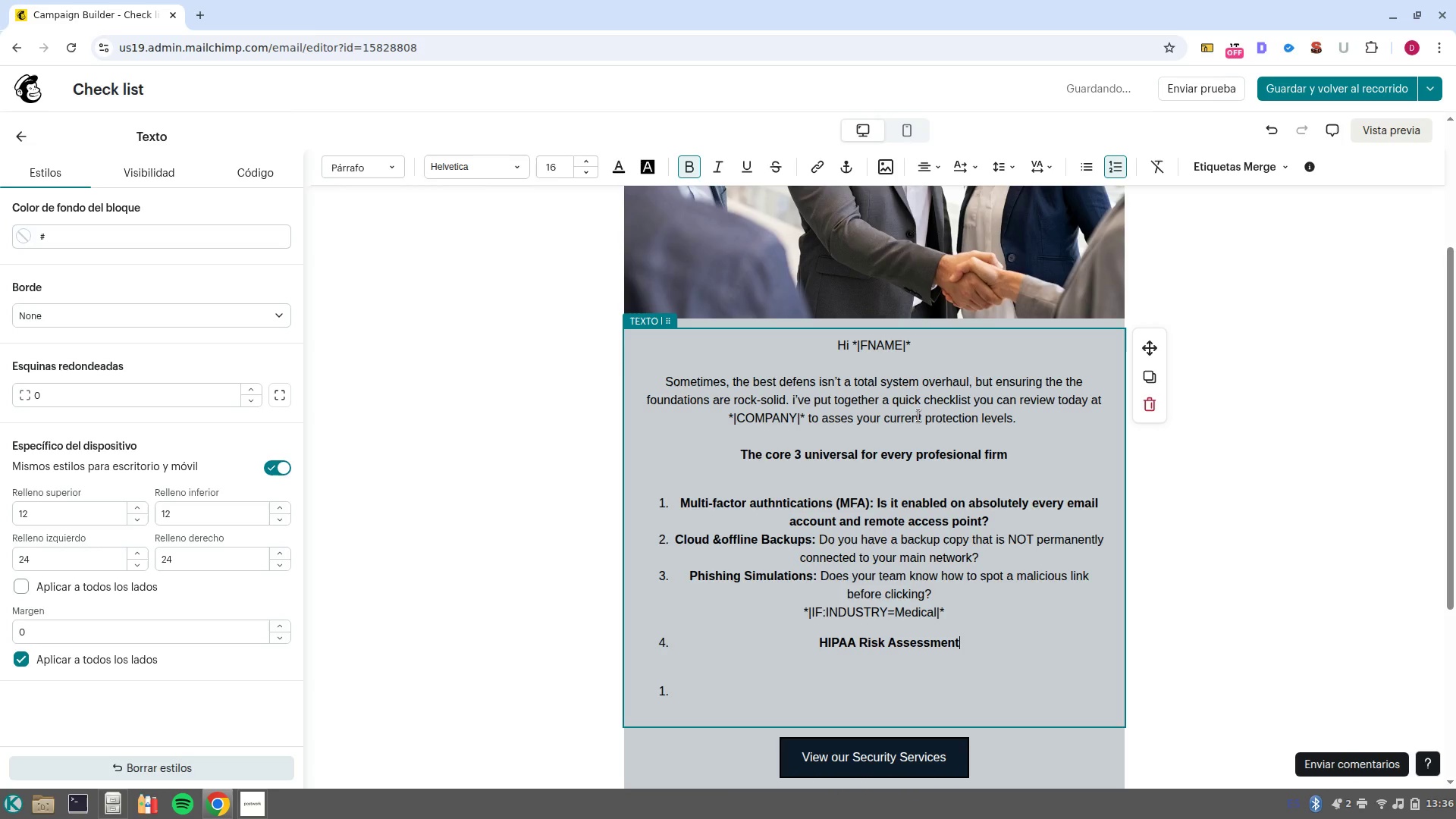 
key(Control+B)
 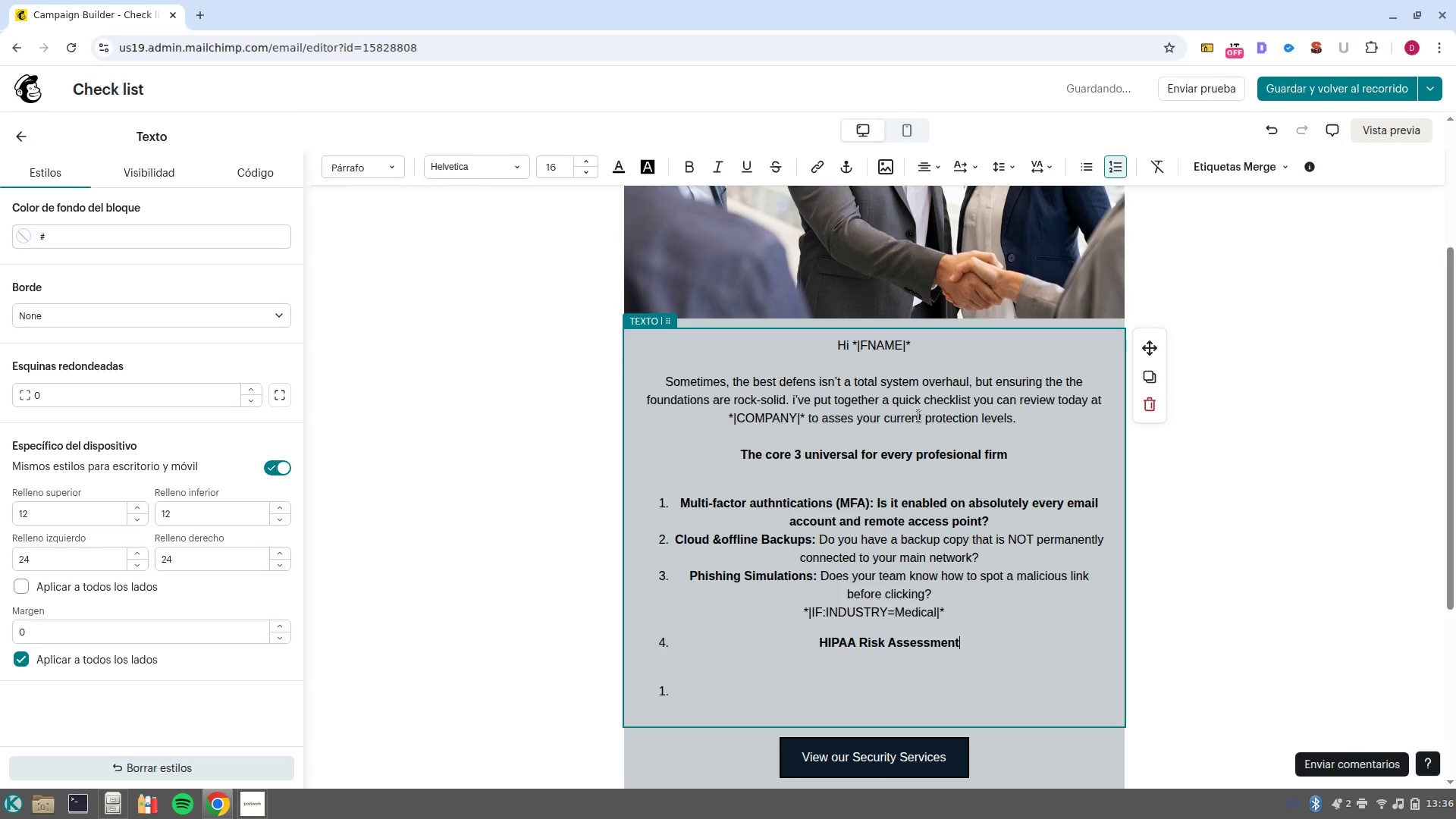 
type(> Have you conducted your anual)
 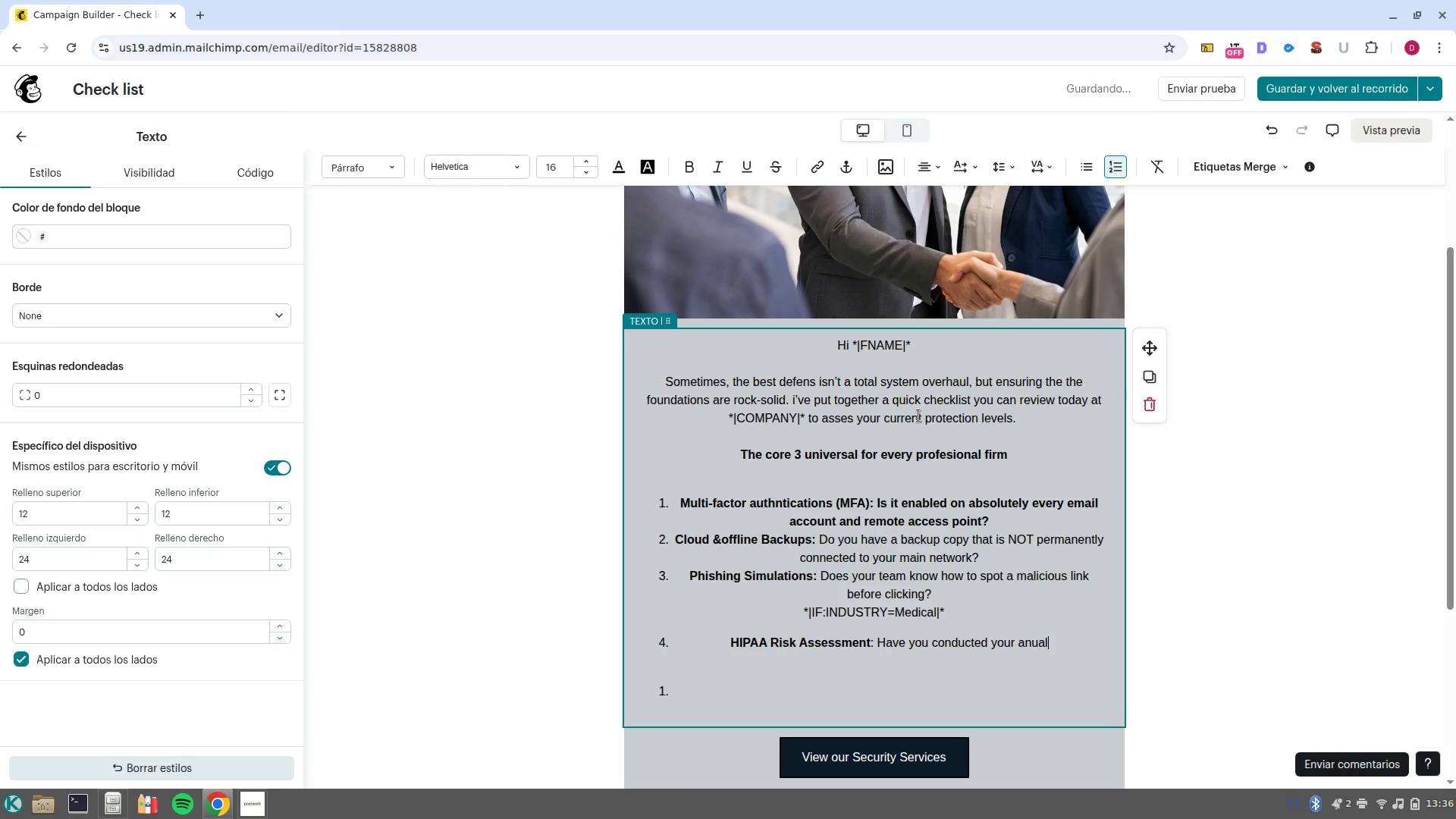 
key(ArrowLeft)
 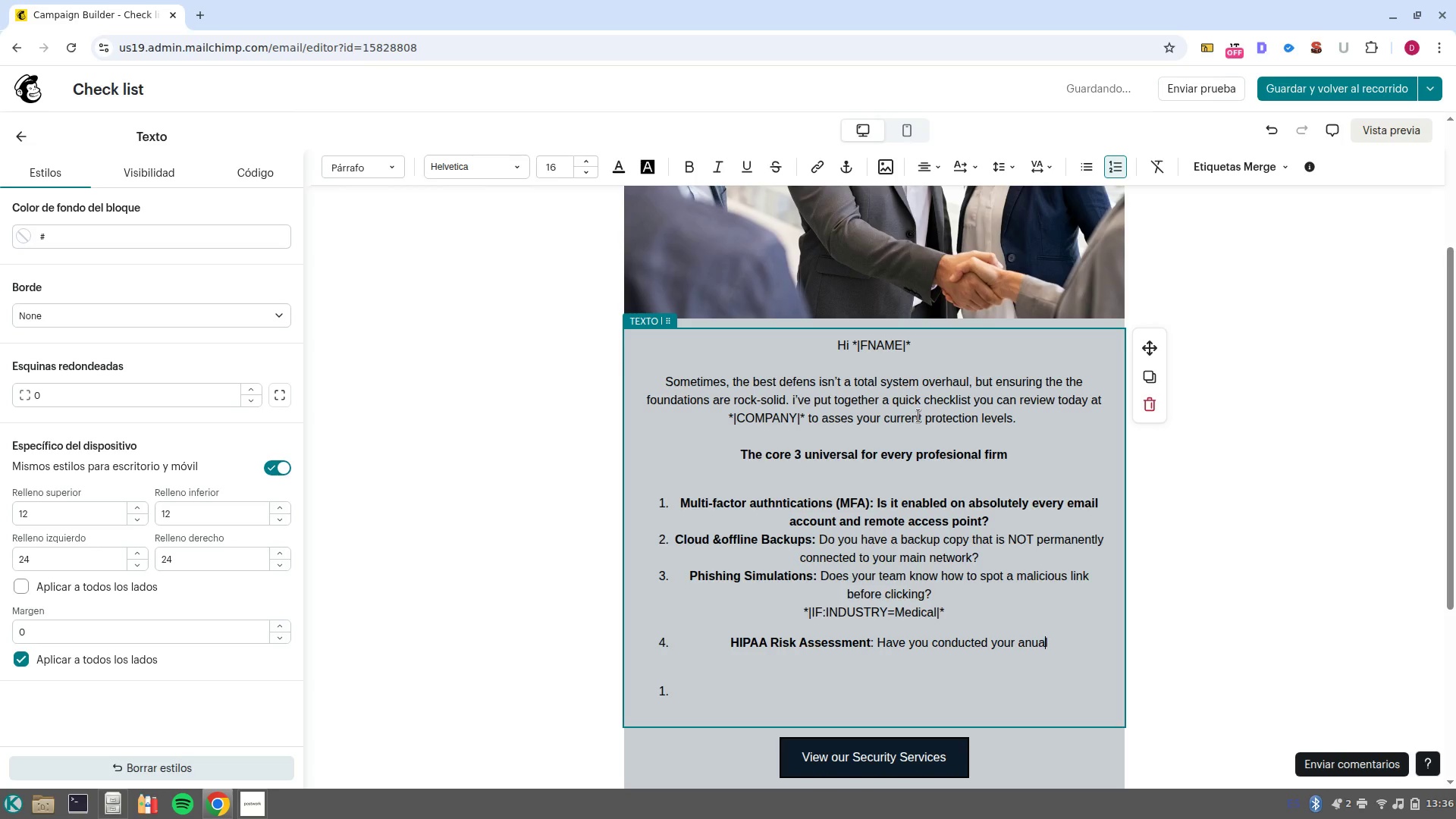 
key(ArrowLeft)
 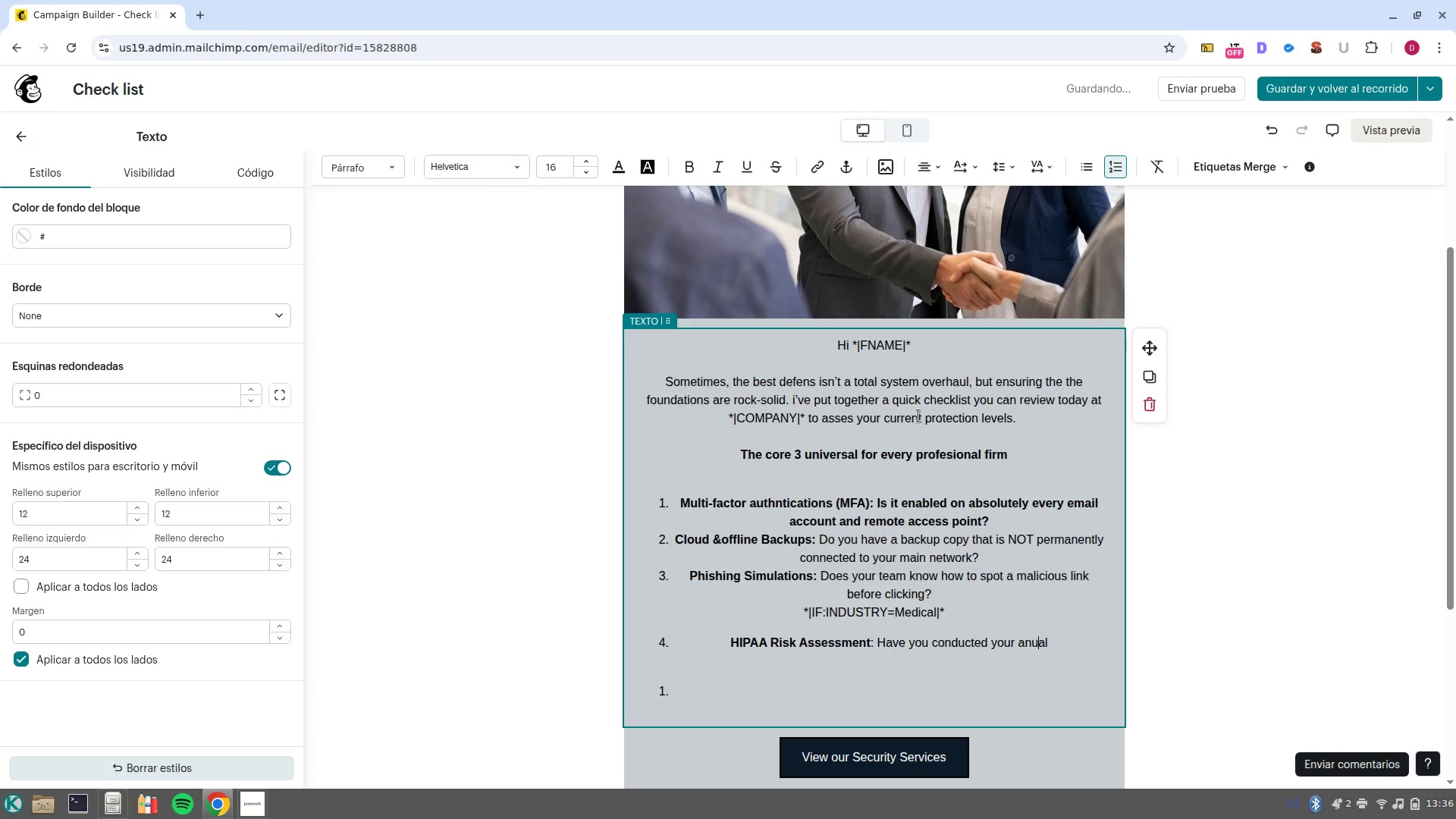 
key(ArrowLeft)
 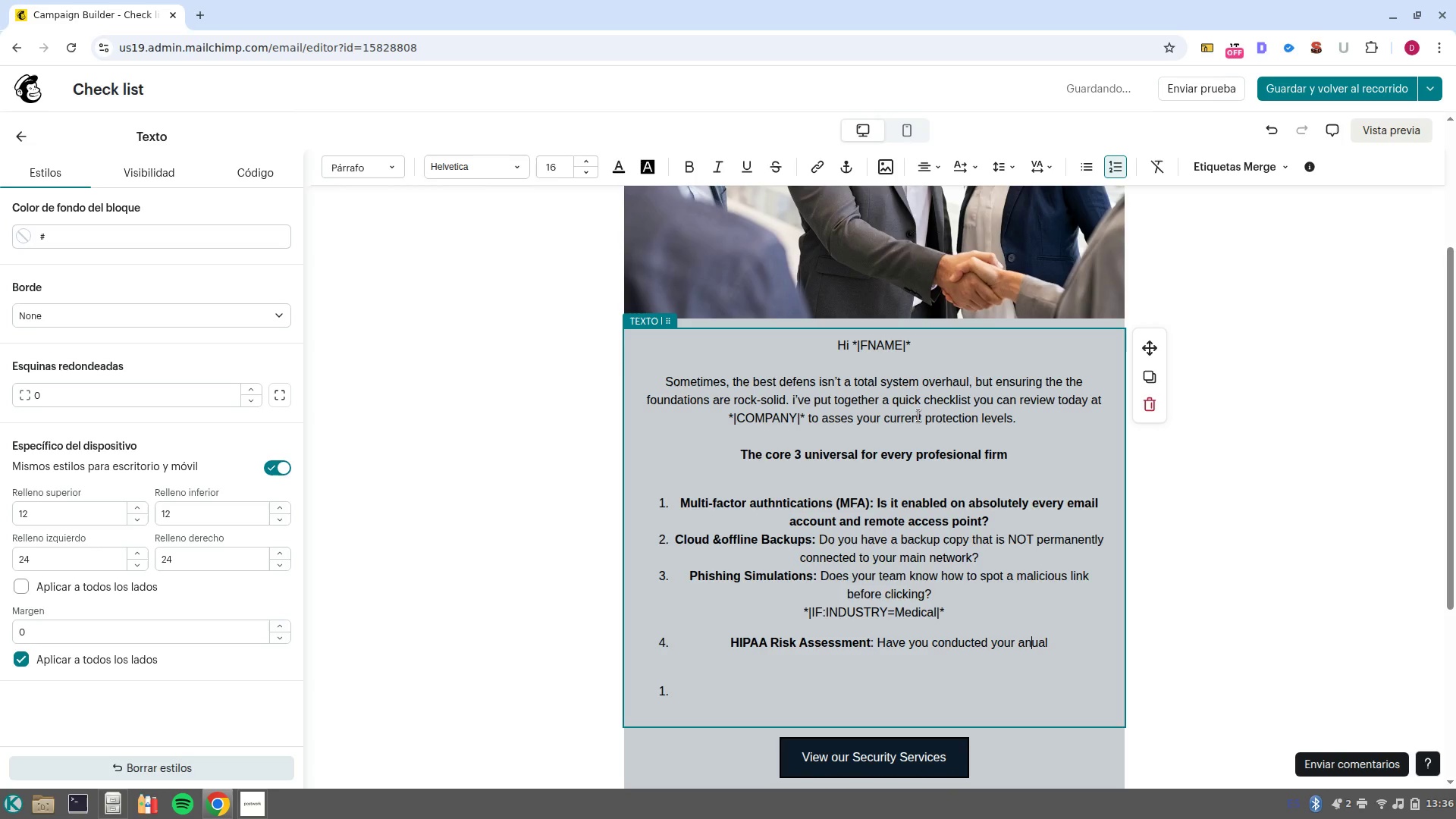 
key(N)
 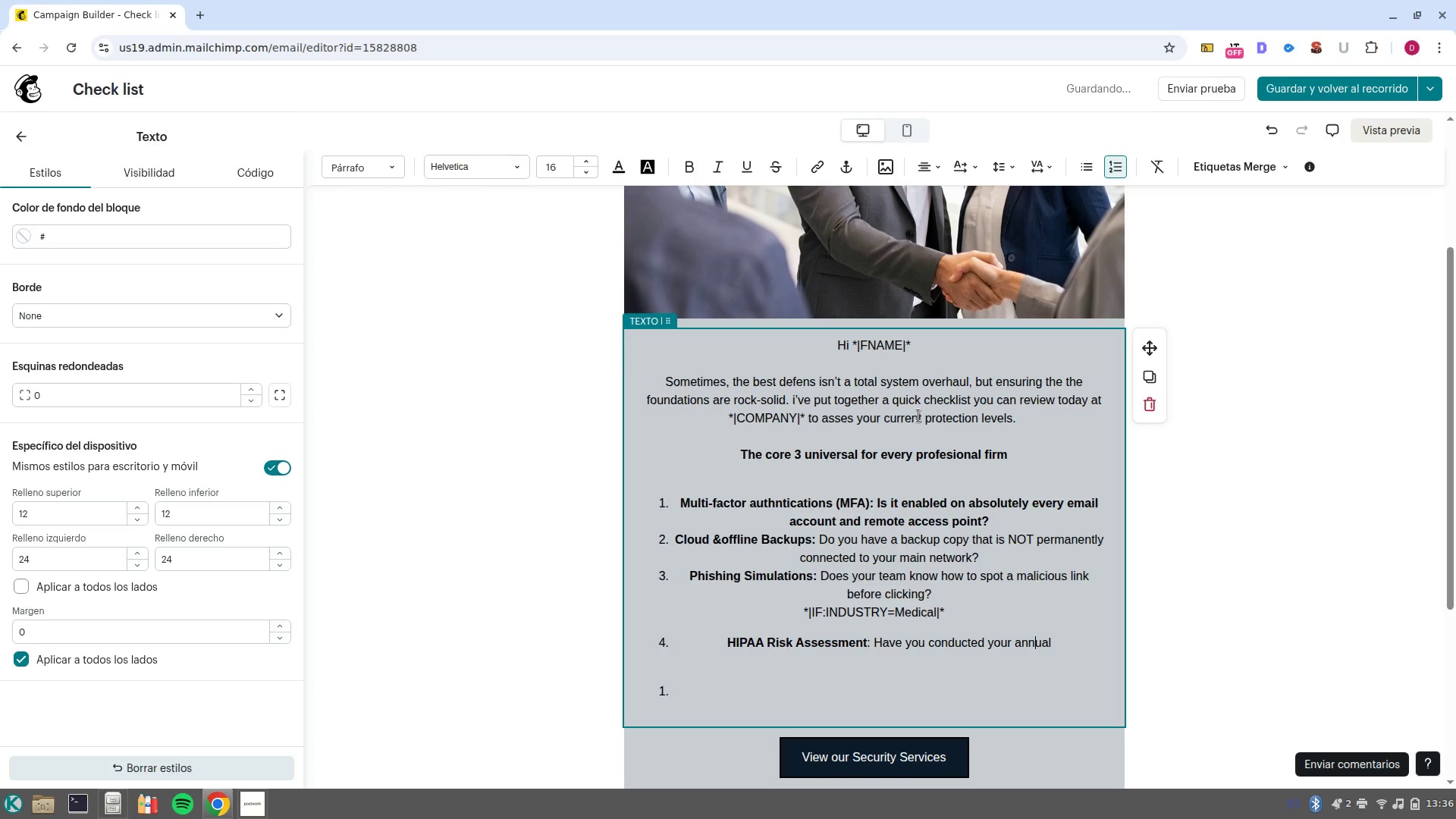 
key(Control+ArrowRight)
 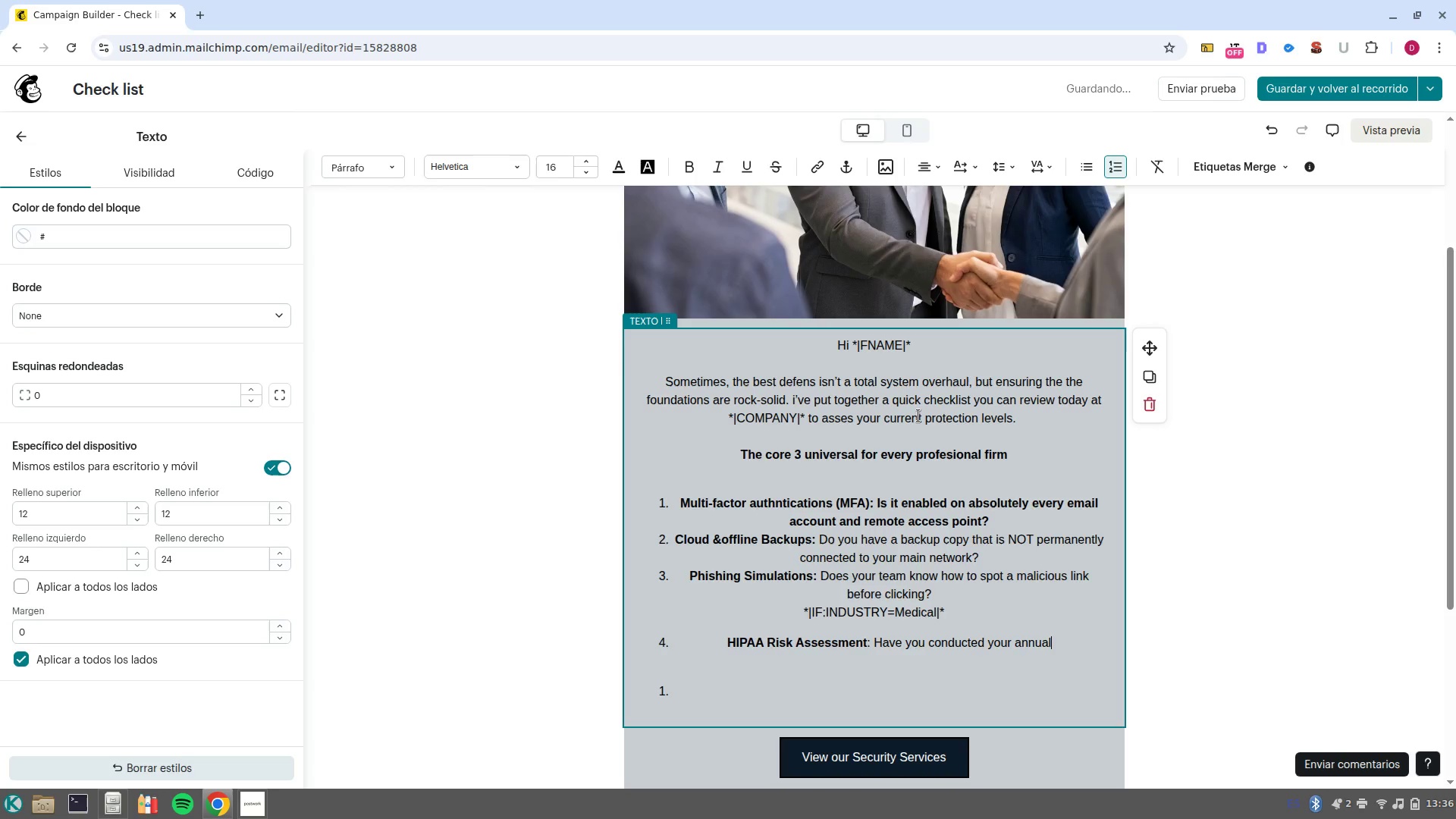 
type( technical audit to ensure patient portals are impenetrable_)
 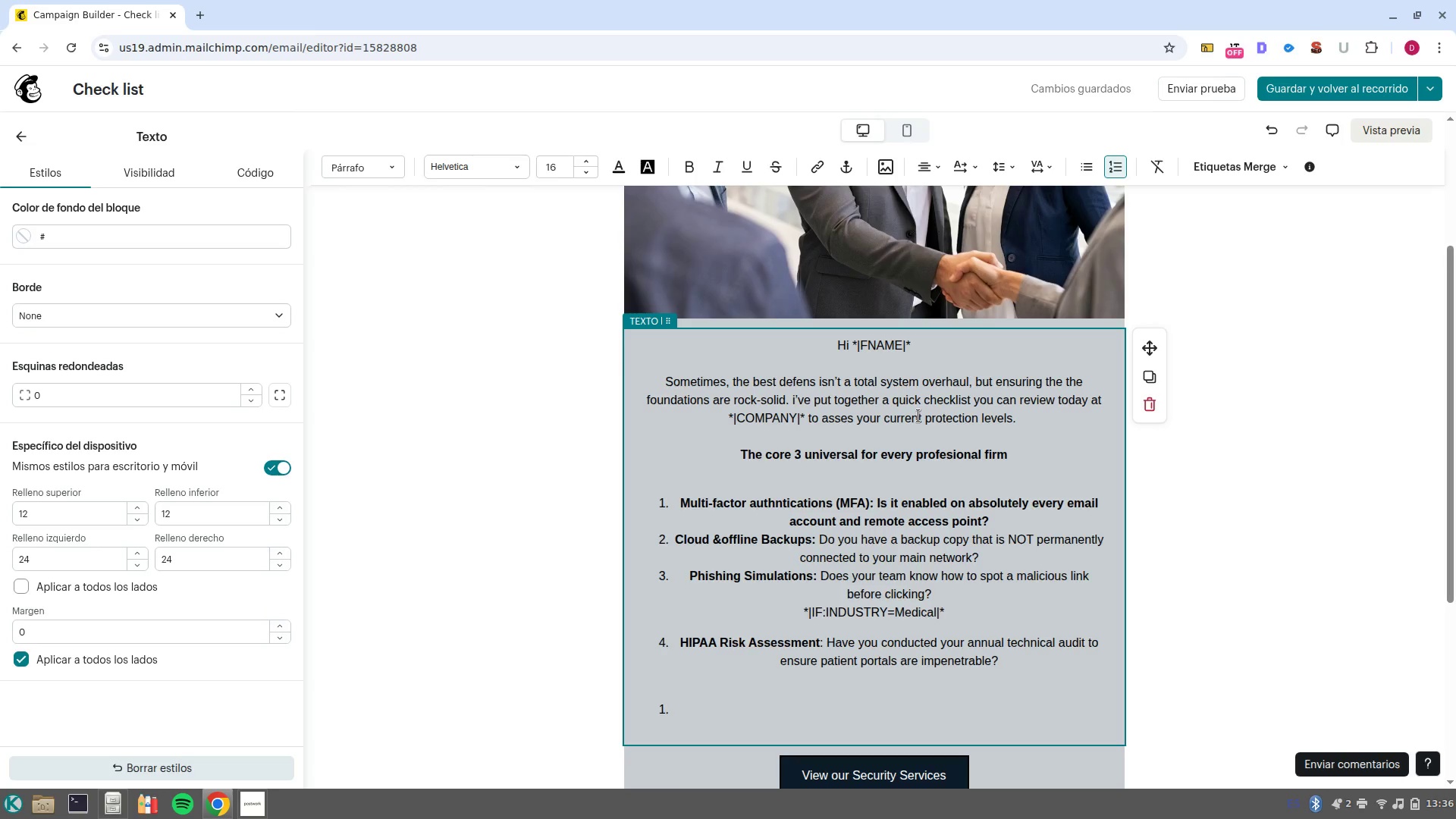 
wait(9.82)
 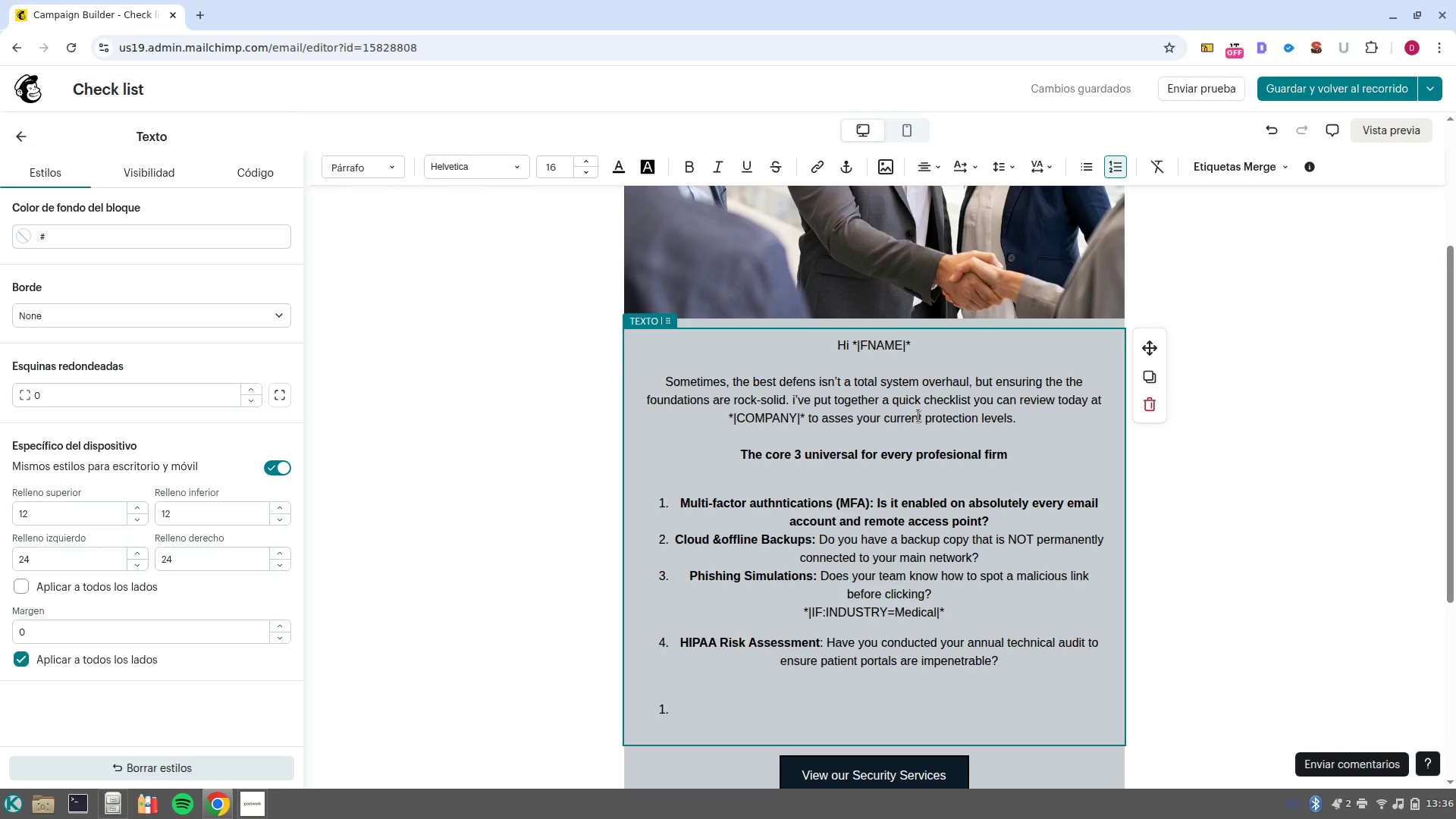 
left_click_drag(start_coordinate=[963, 609], to_coordinate=[803, 613])
 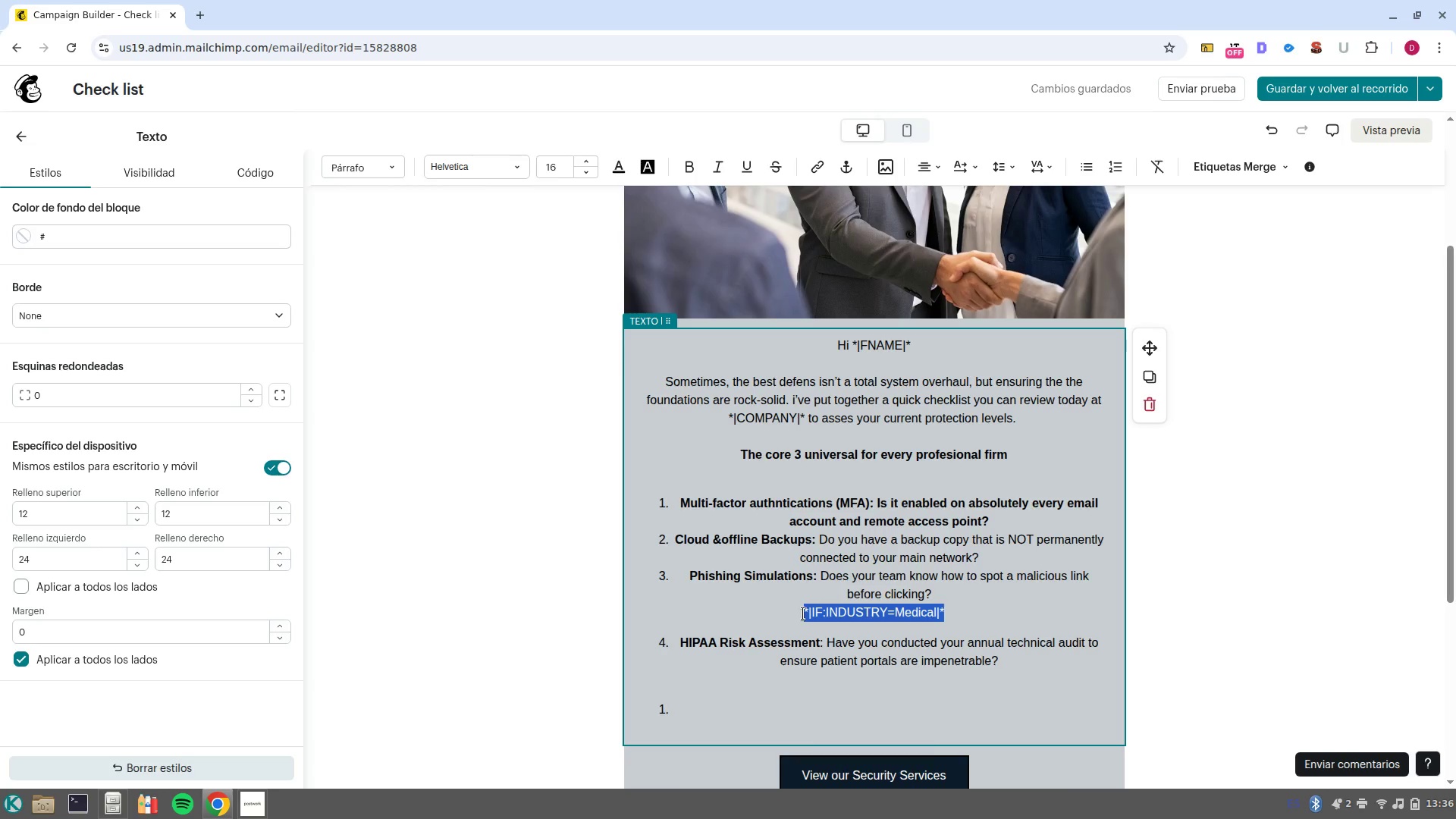 
key(Control+C)
 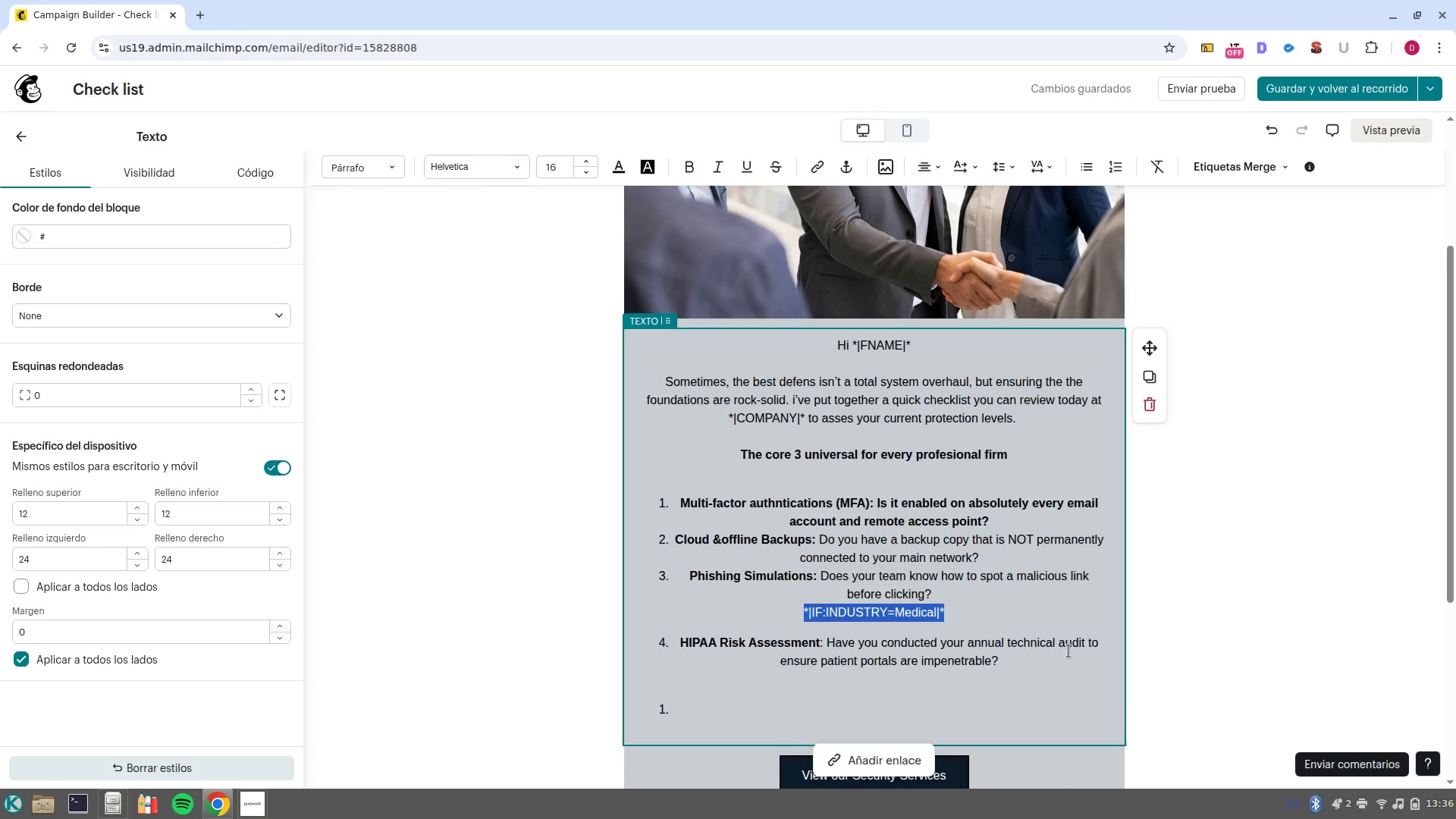 
left_click([1059, 669])
 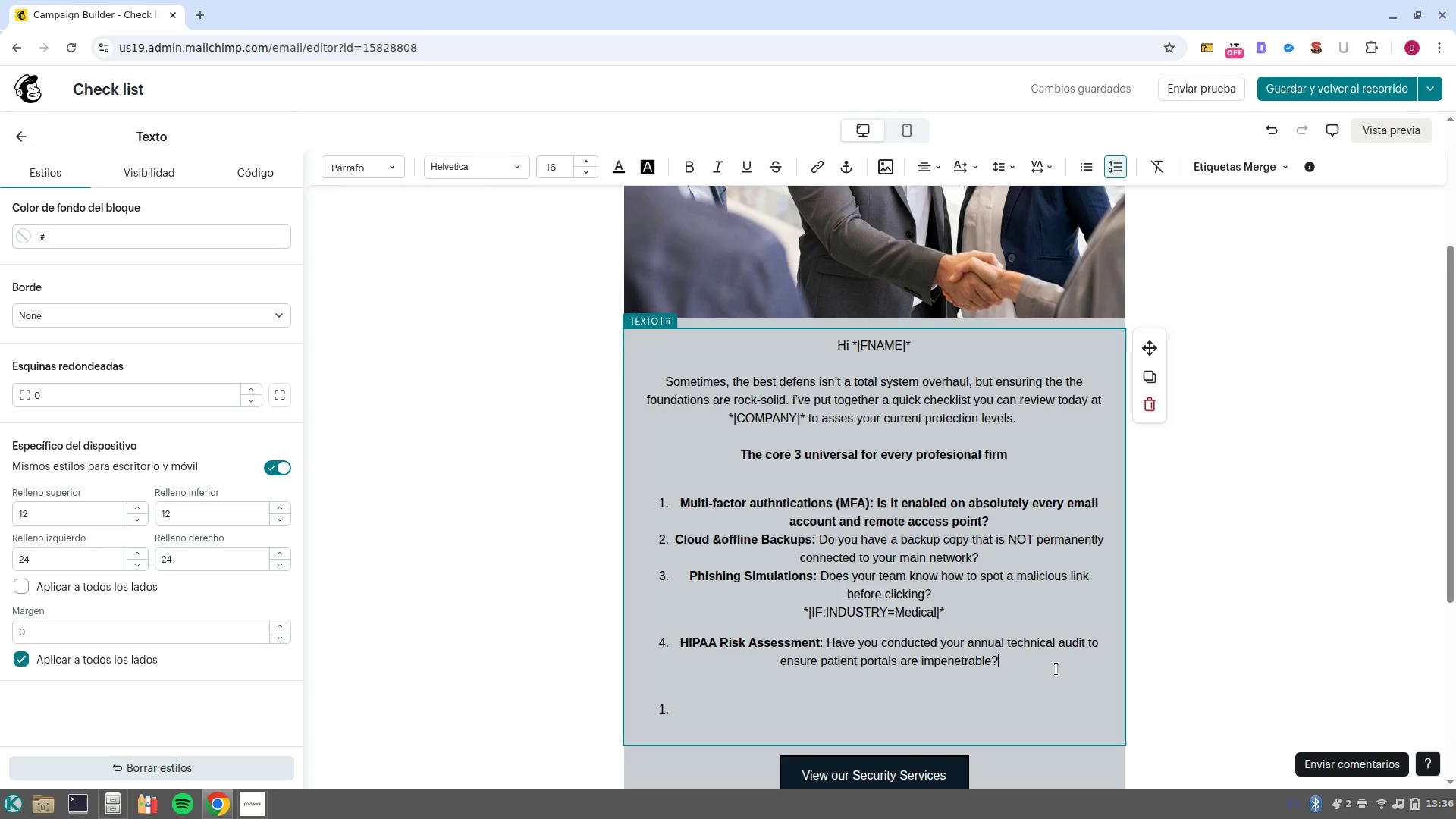 
key(NumpadEnter)
 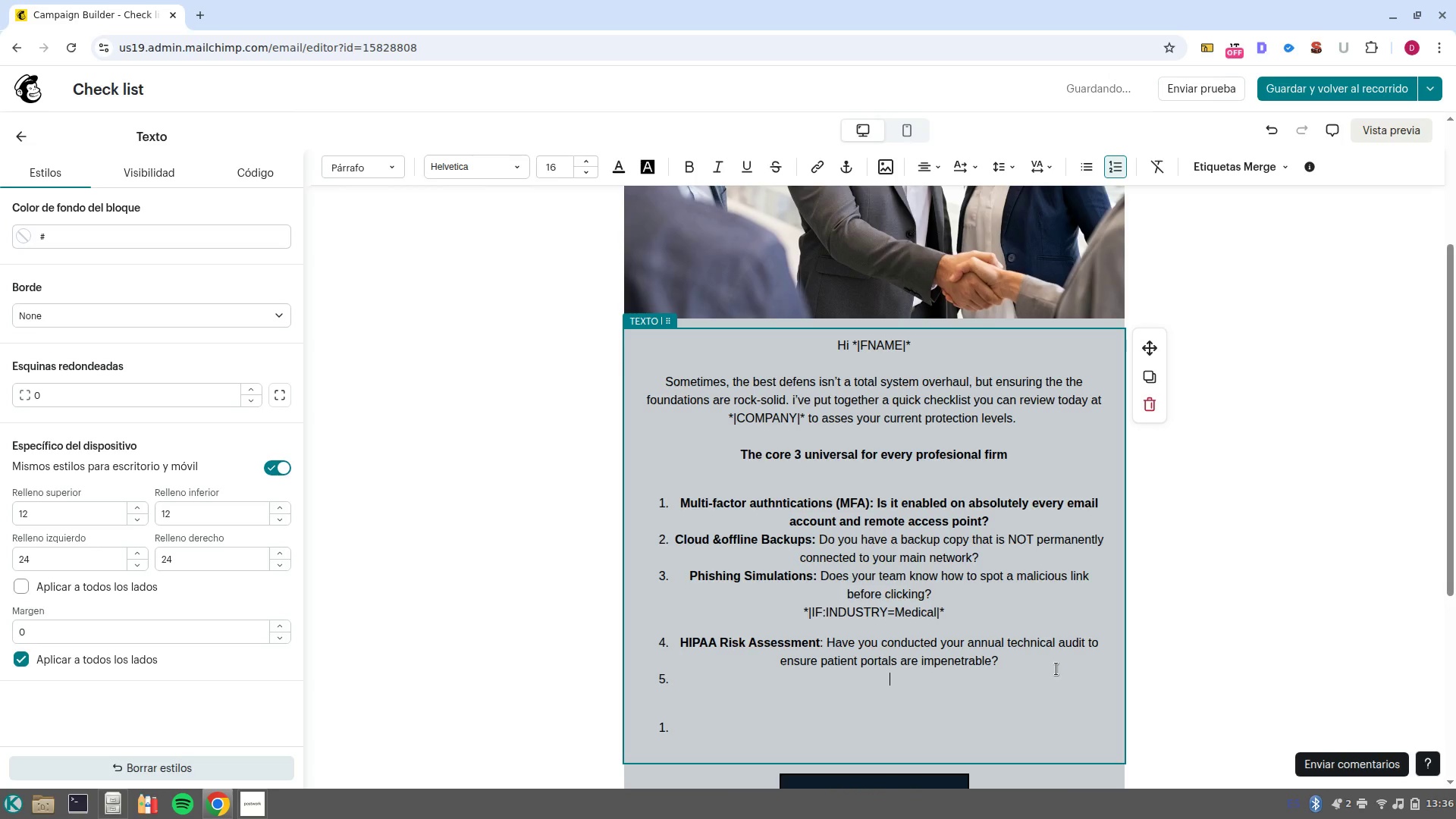 
key(Backspace)
 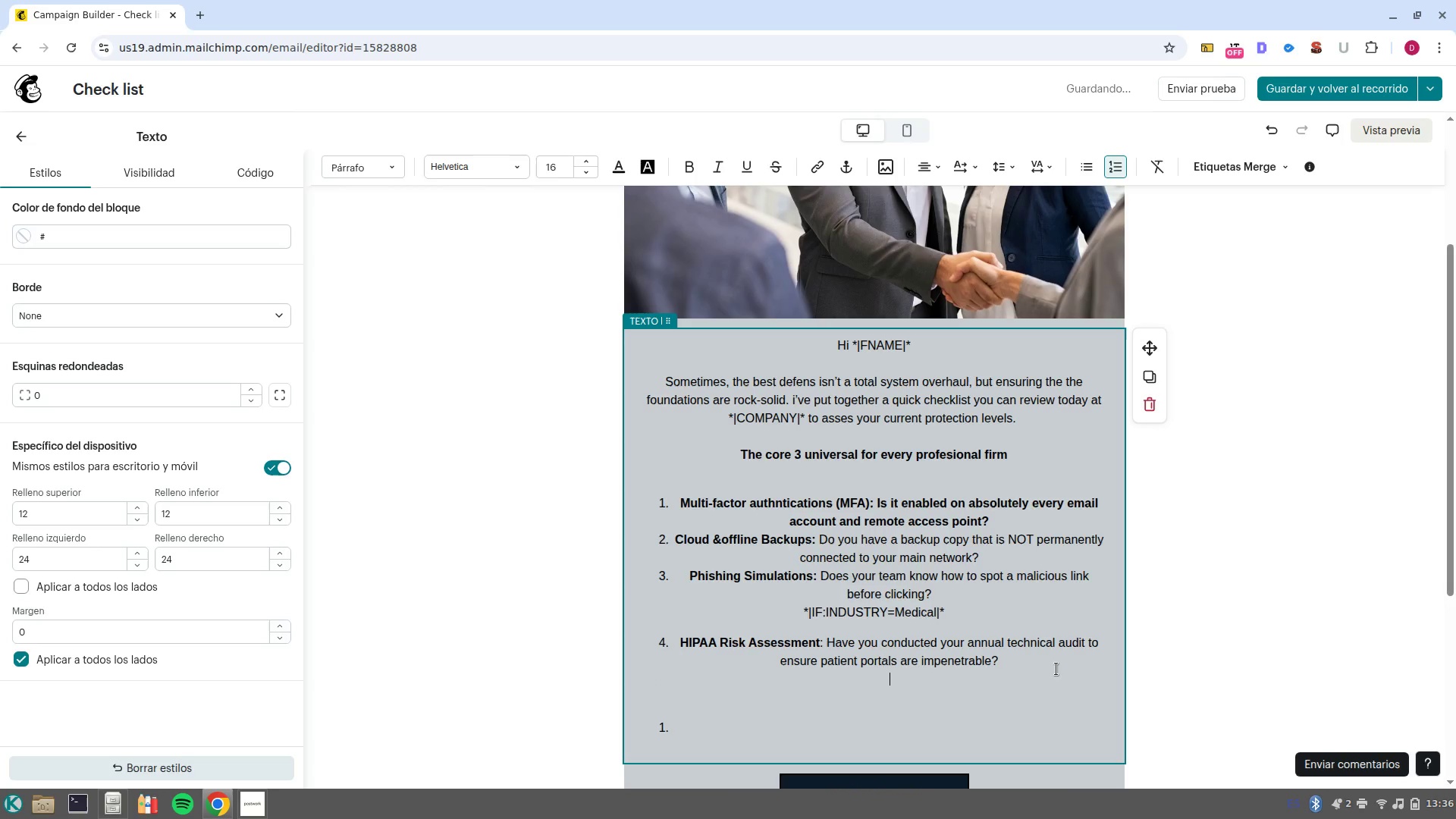 
key(Control+V)
 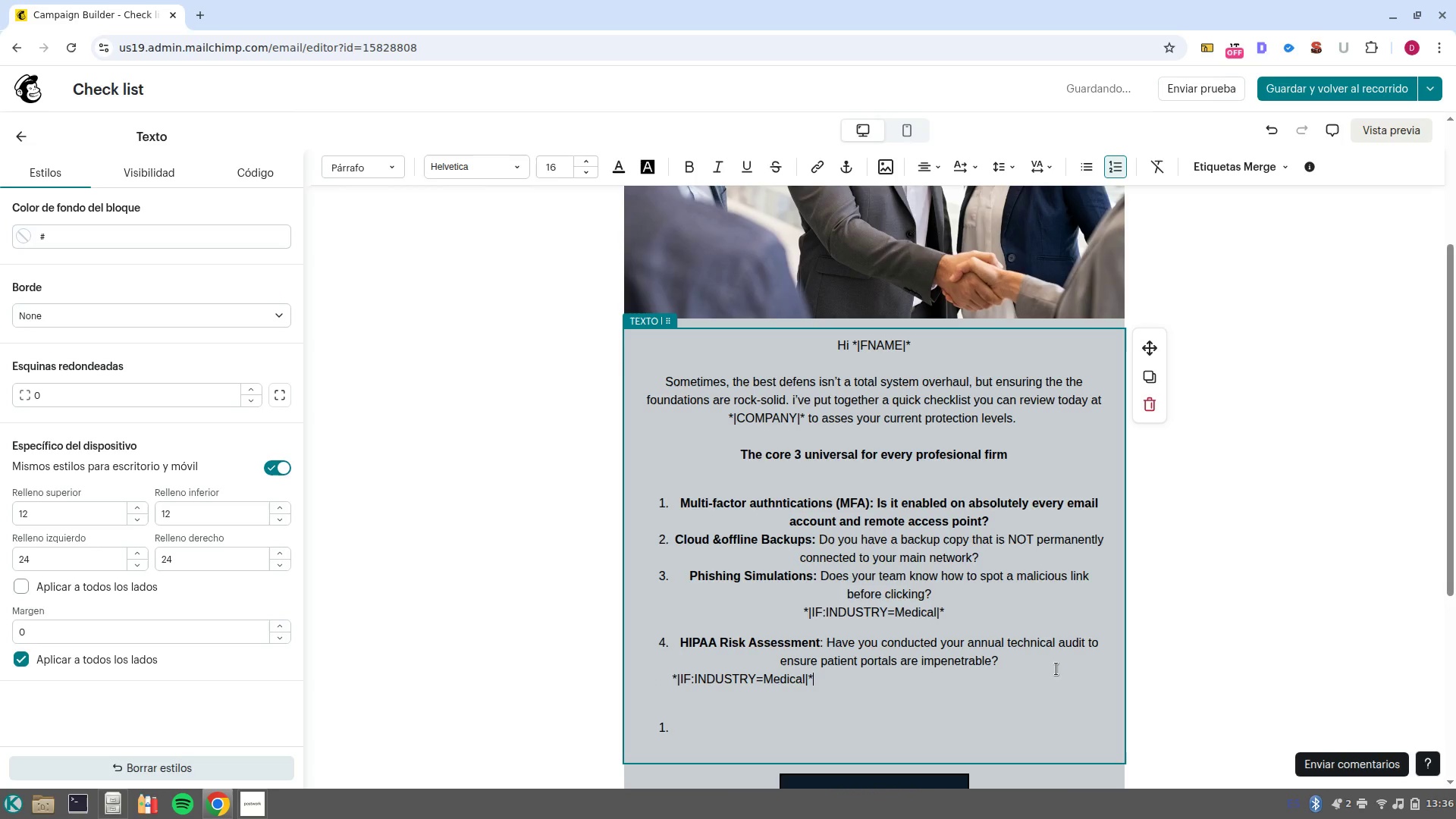 
key(Control+Z)
 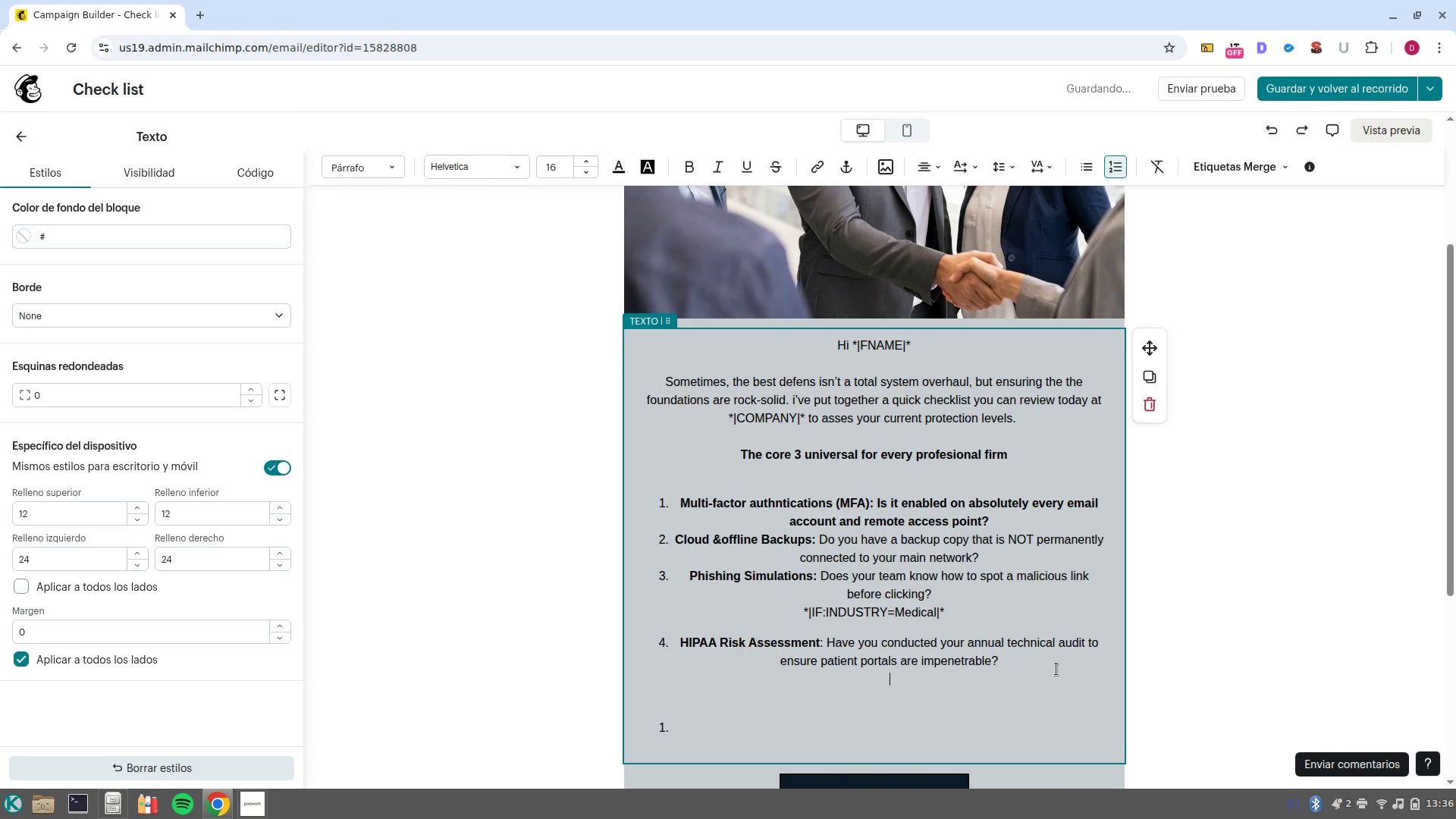 
key(Control+Shift+V)
 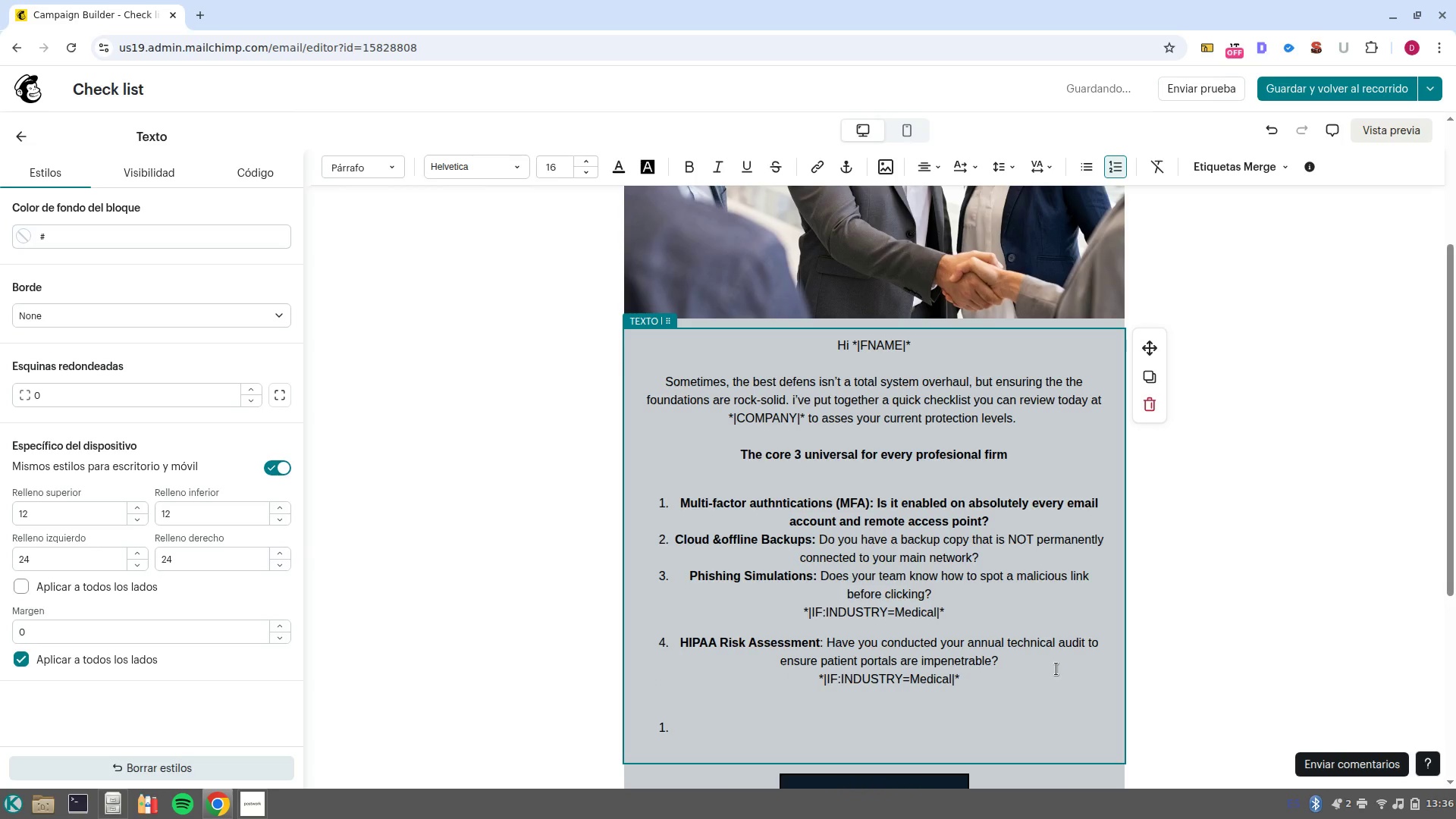 
key(NumpadEnter)
 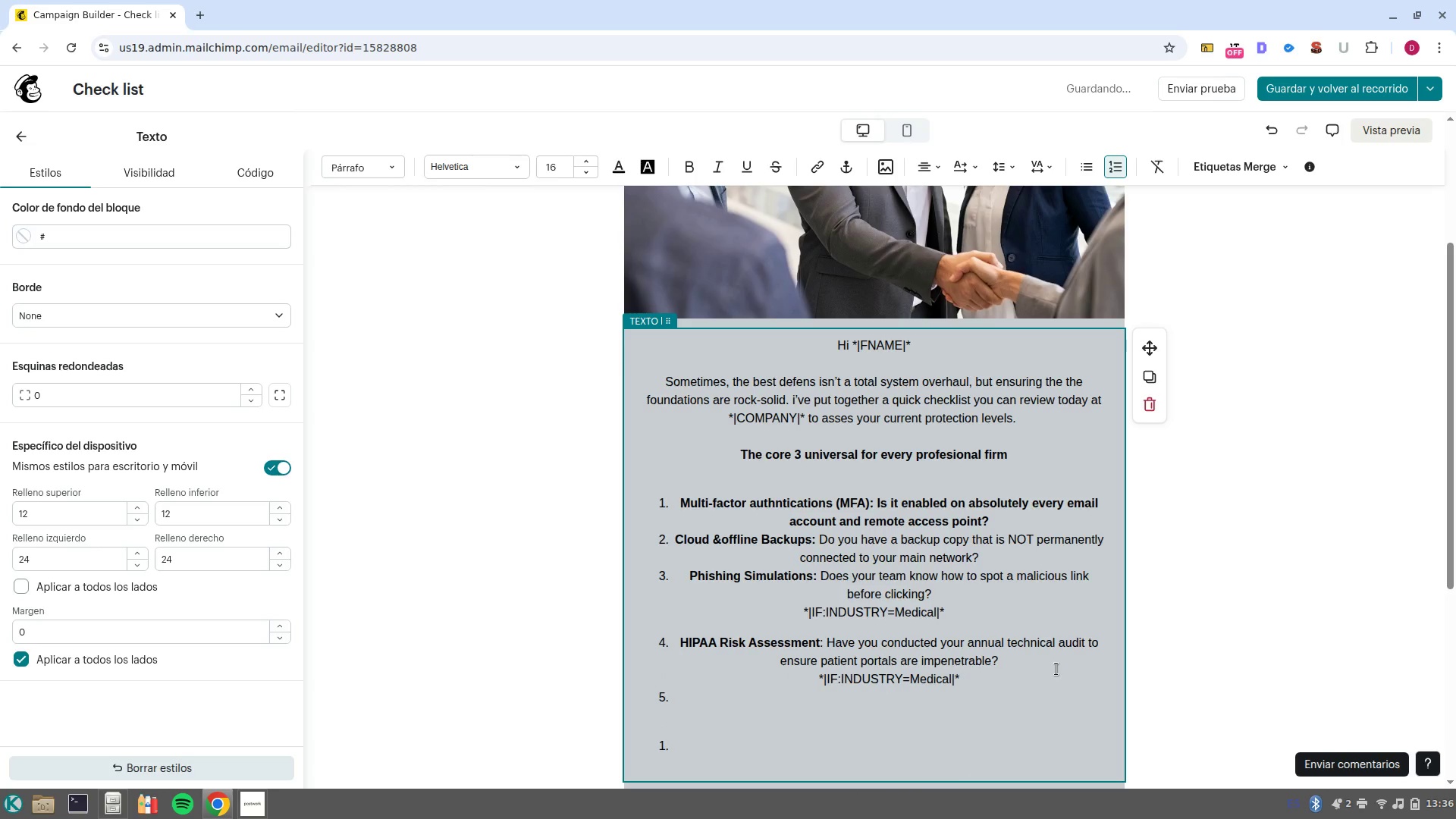 
key(Backspace)
 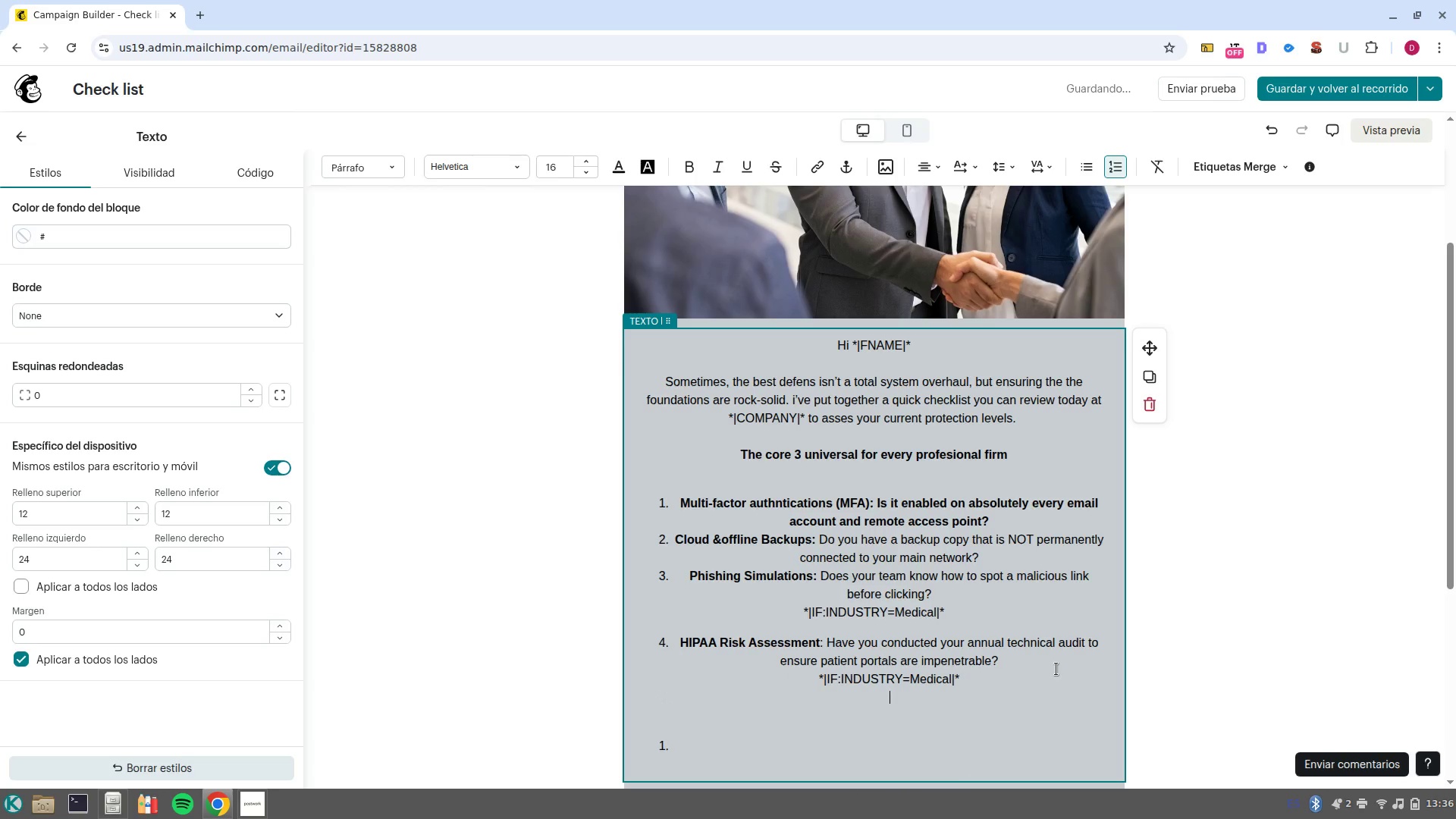 
key(4)
 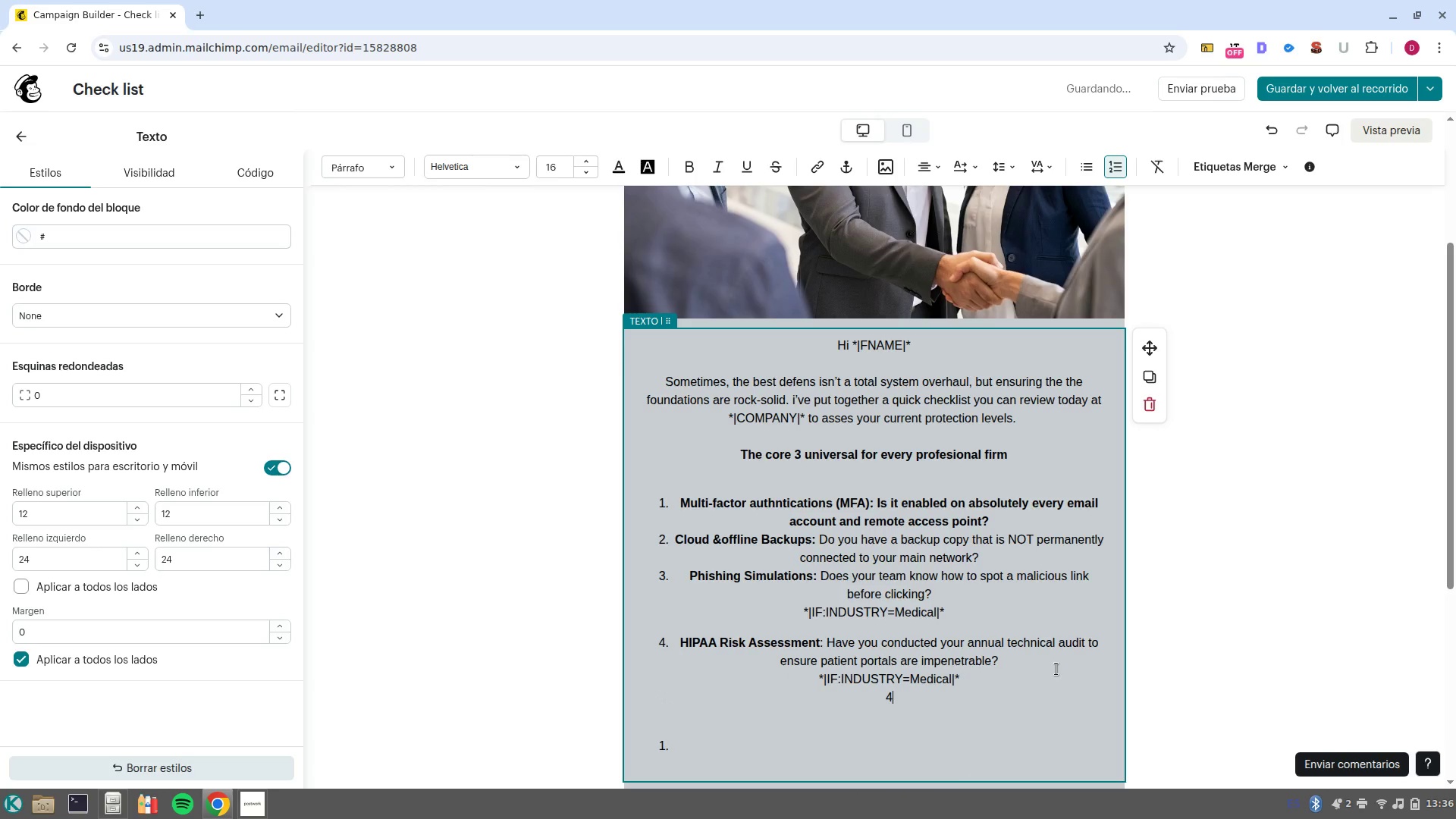 
key(Period)
 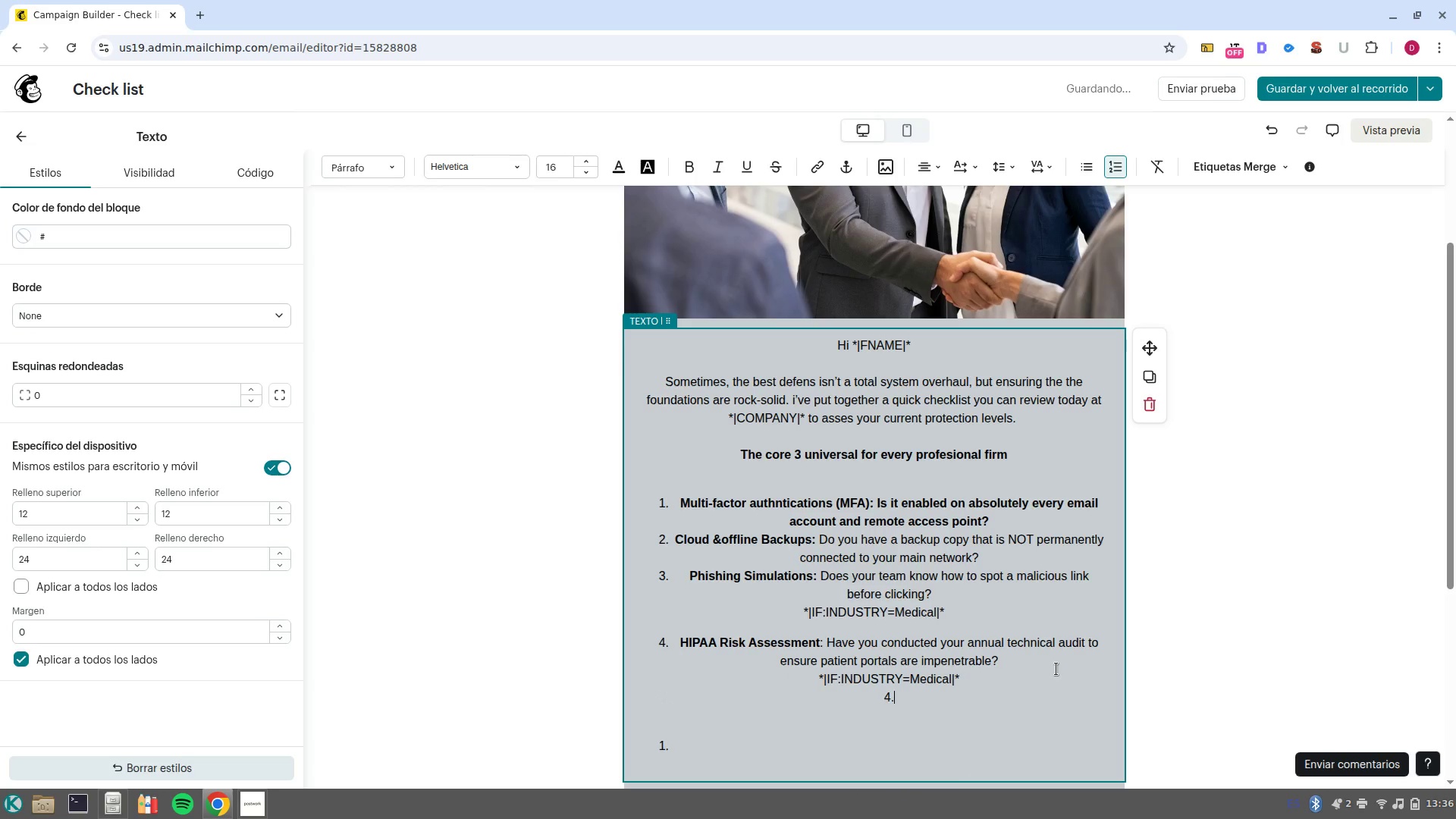 
key(Space)
 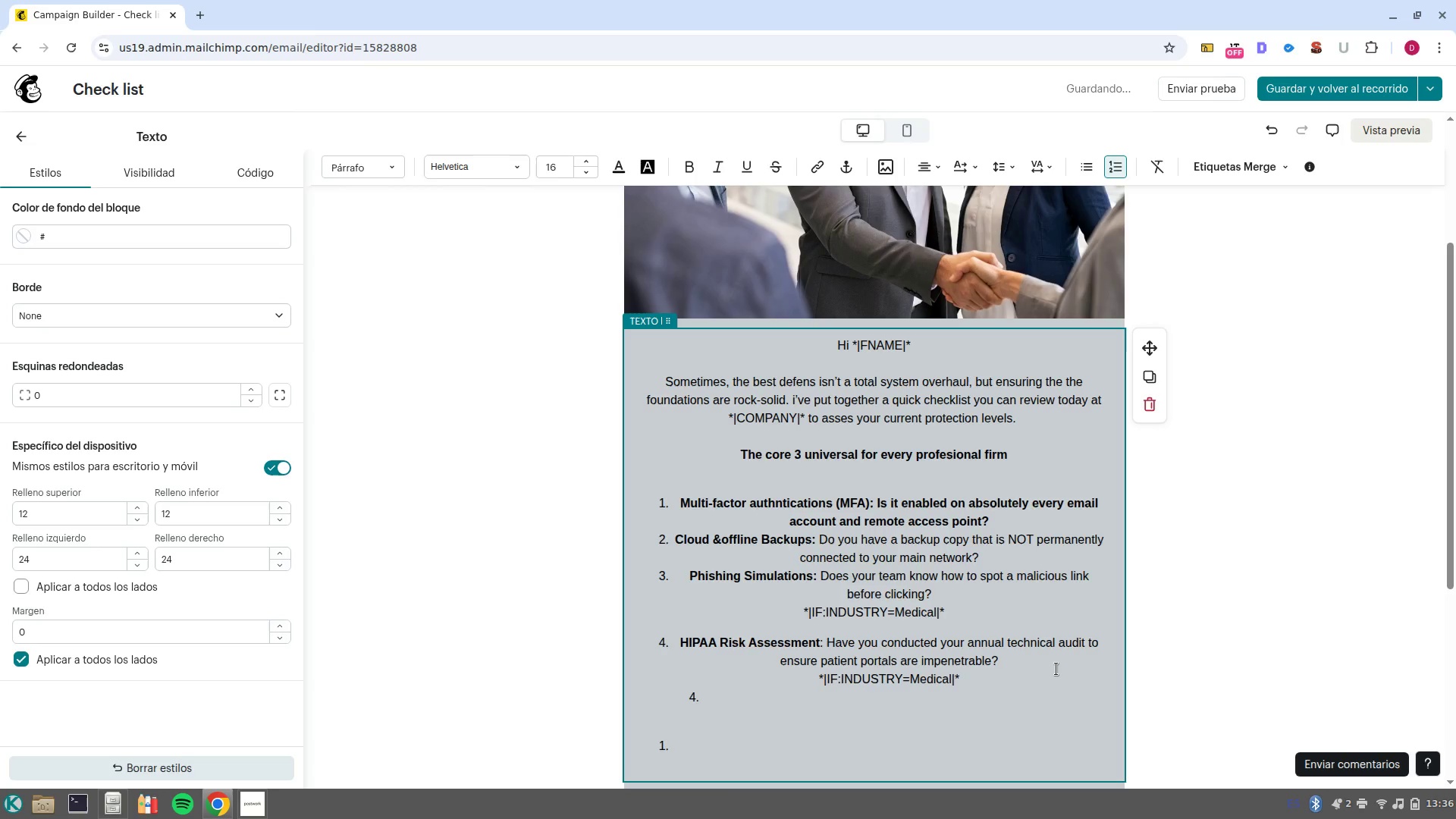 
key(Backspace)
 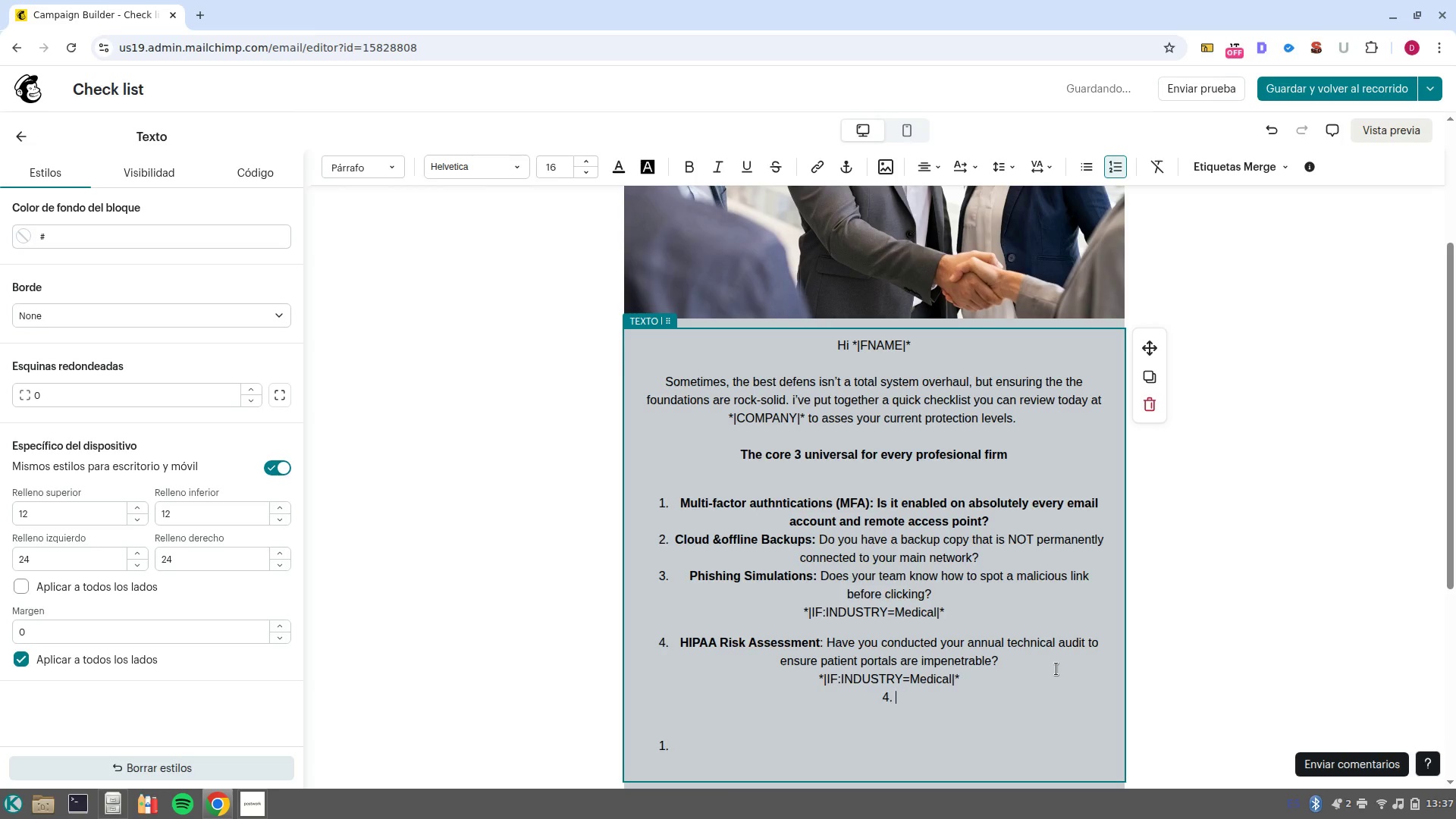 
key(Backspace)
 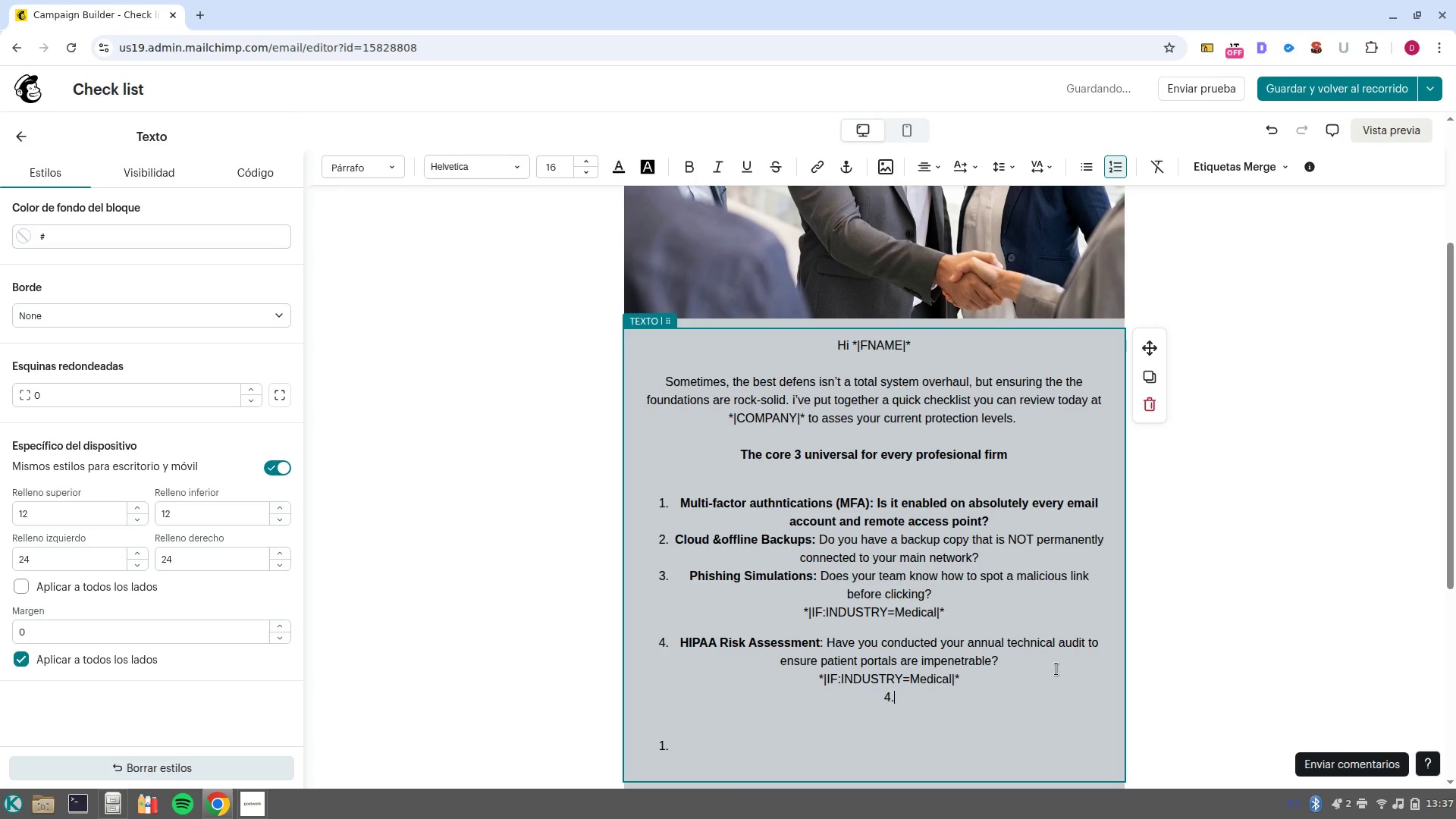 
key(Backspace)
 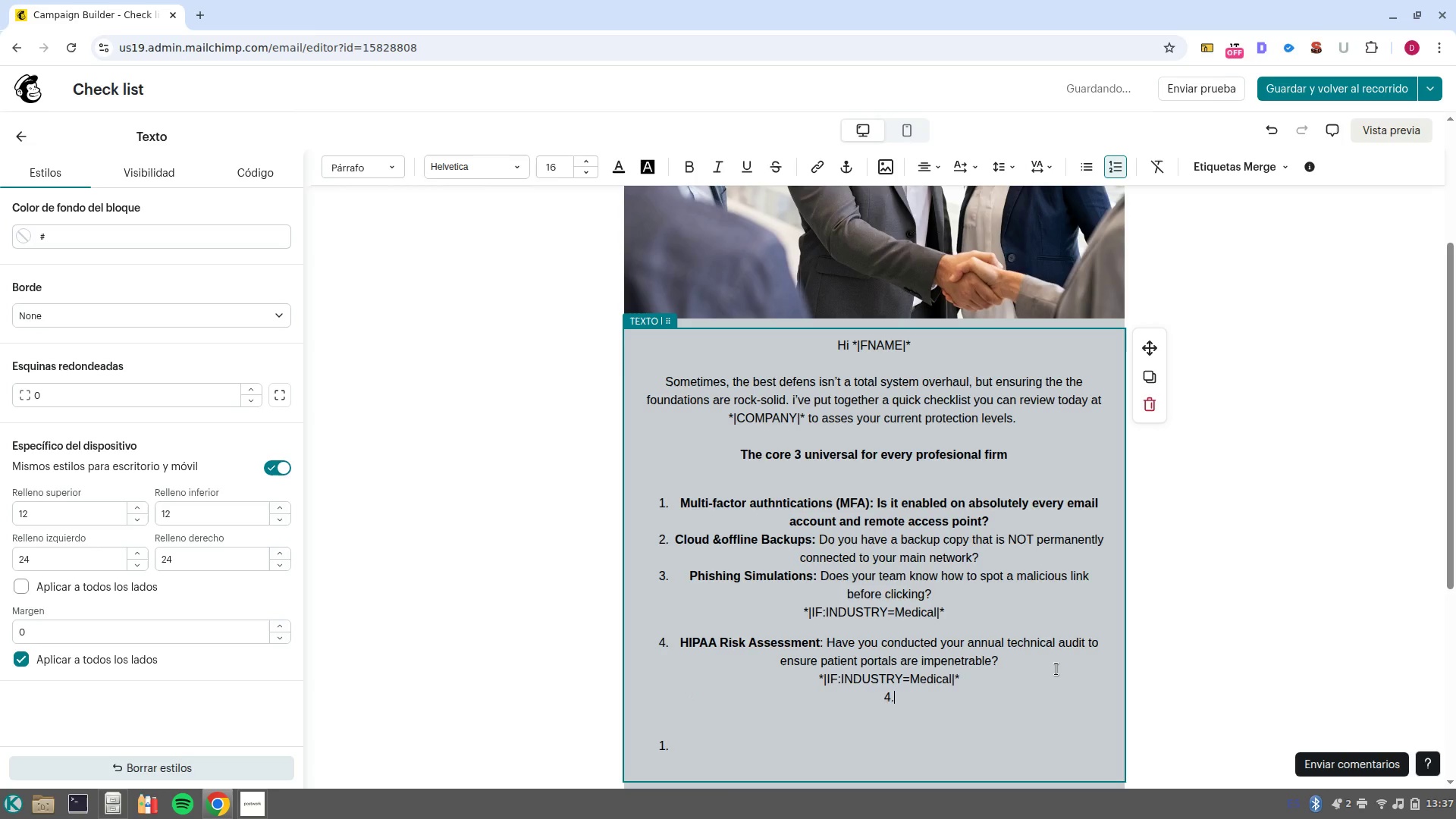 
key(Backspace)
 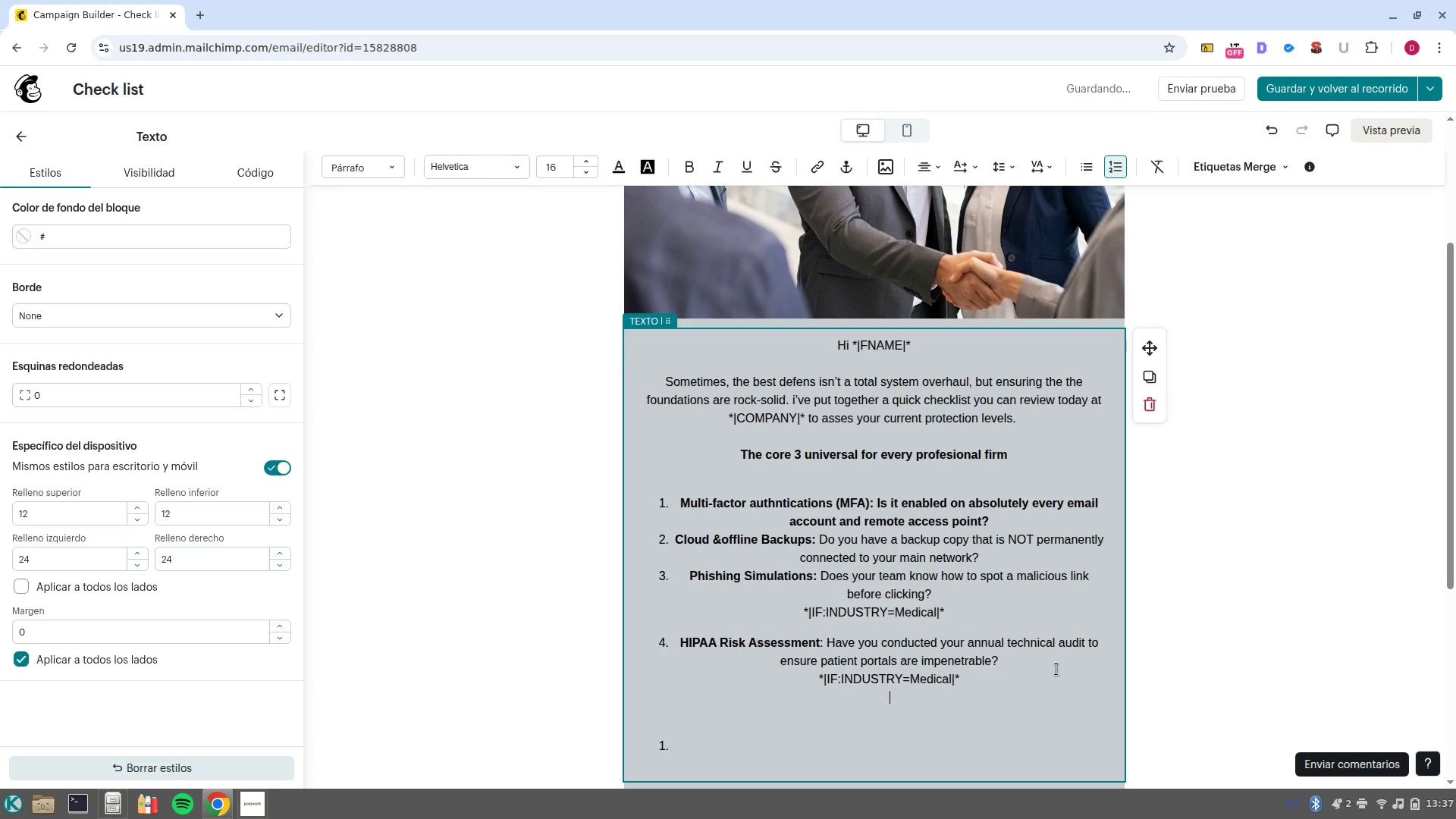 
key(Backspace)
 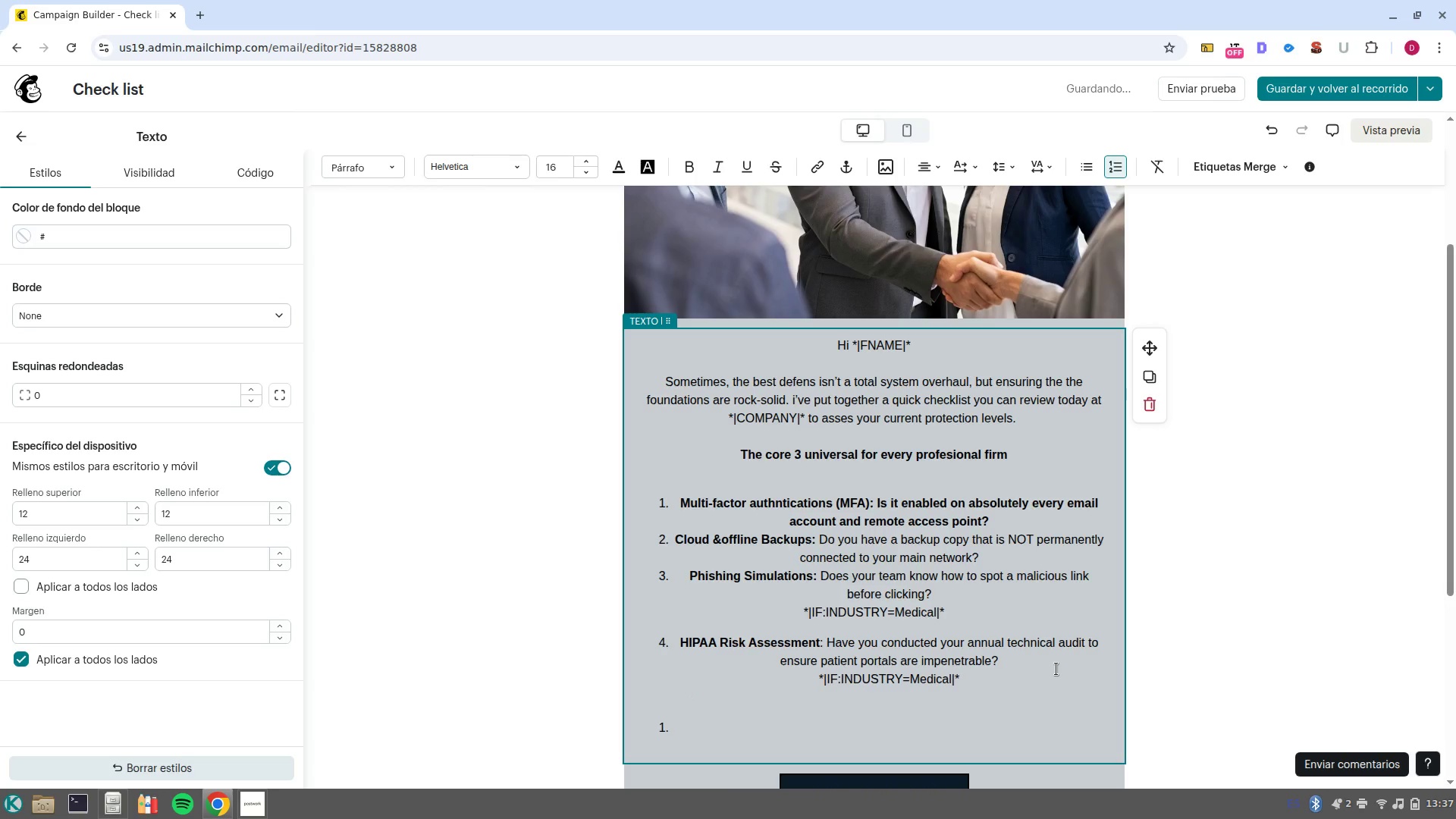 
key(ArrowUp)
 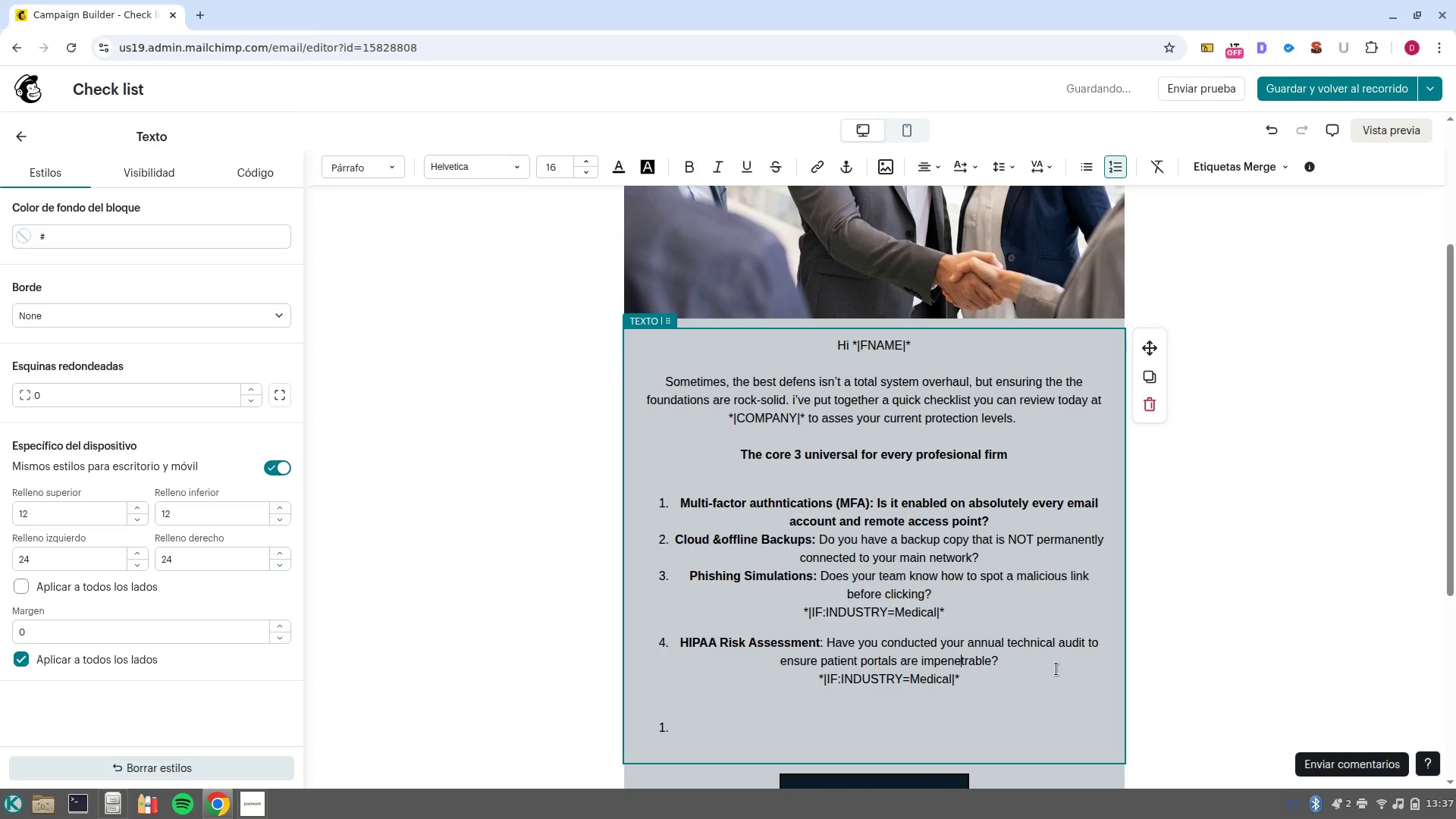 
key(Control+ArrowRight)
 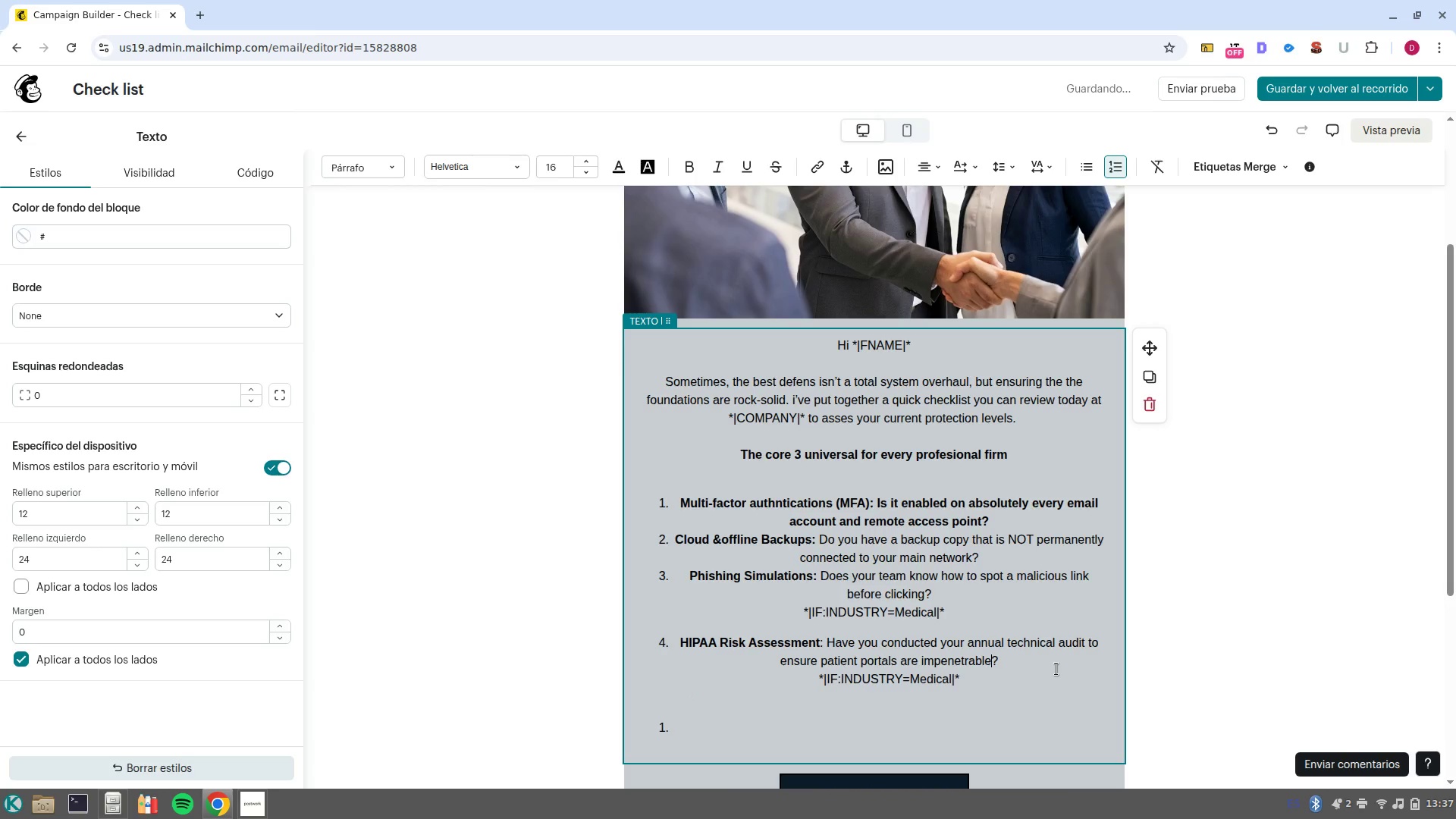 
key(Control+ArrowRight)
 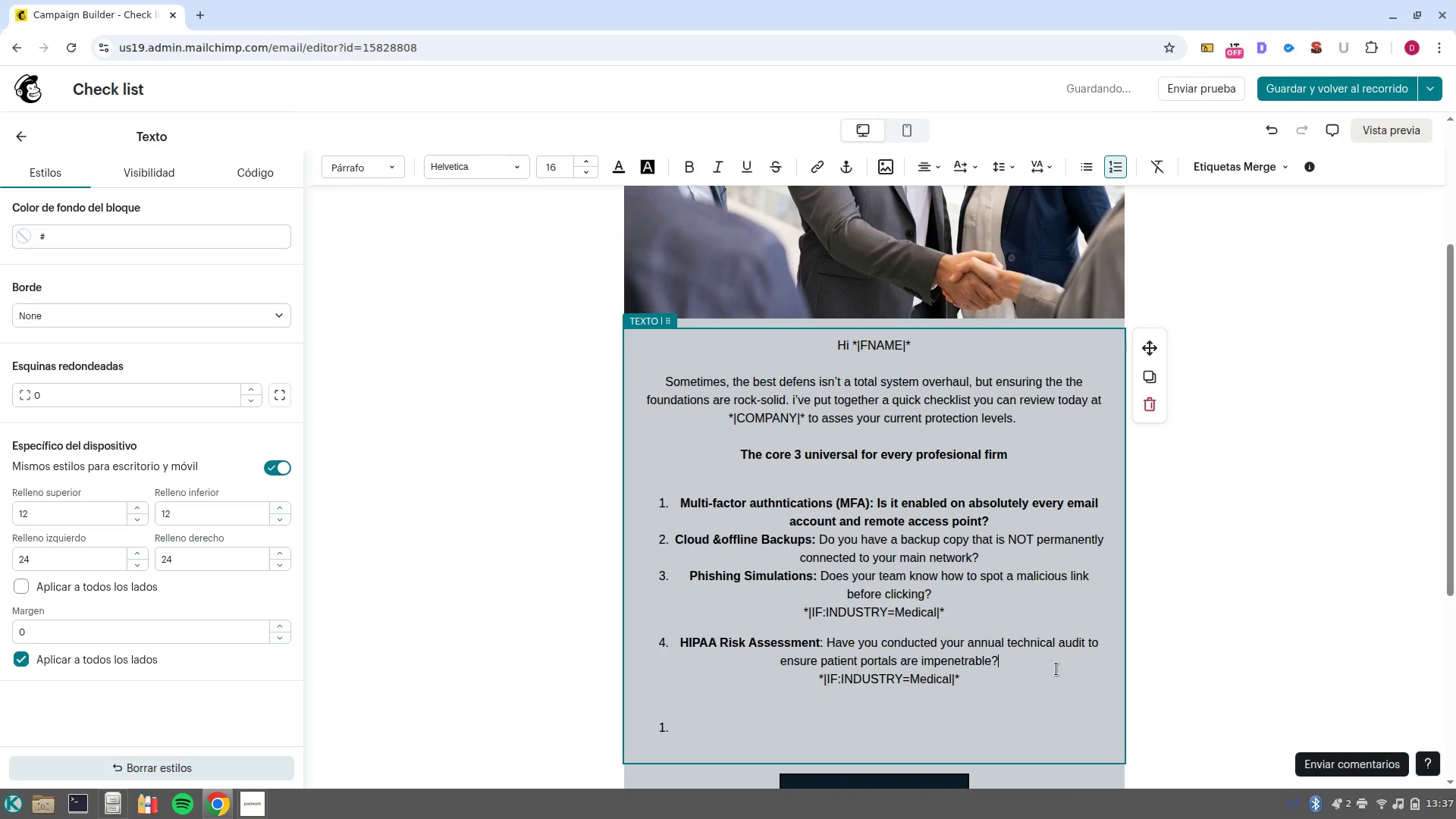 
key(NumpadEnter)
 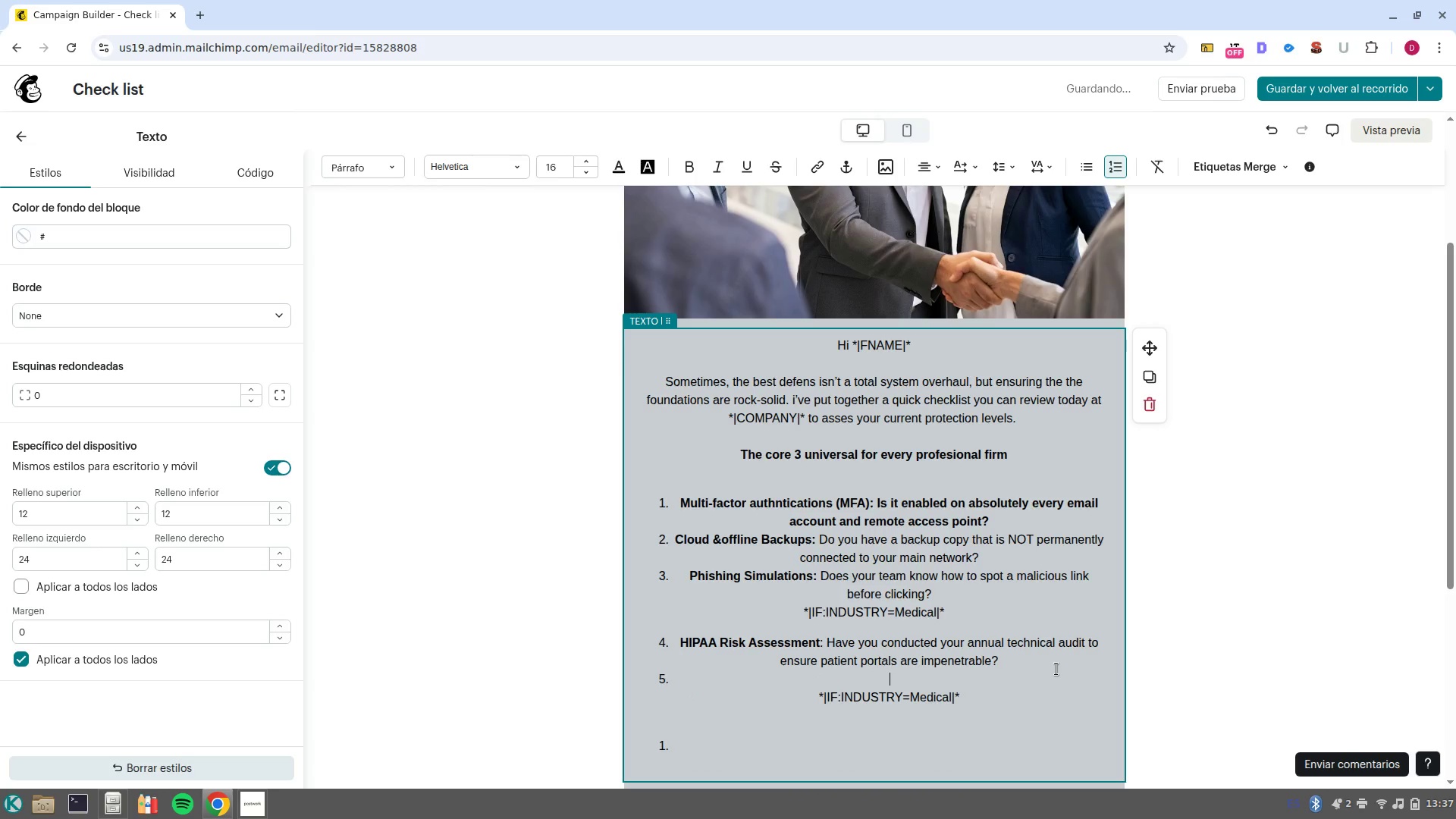 
key(Backspace)
 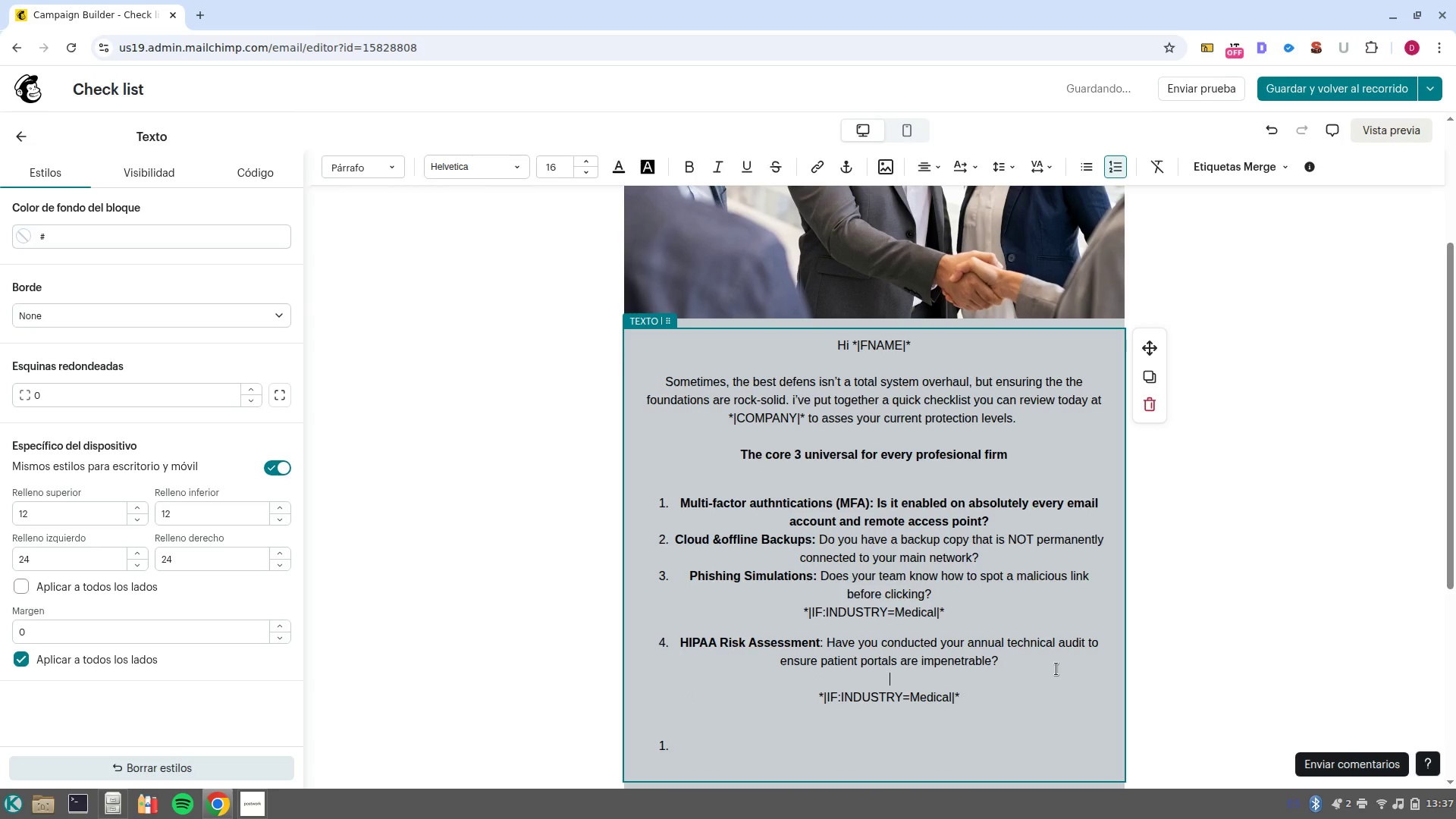 
key(ArrowDown)
 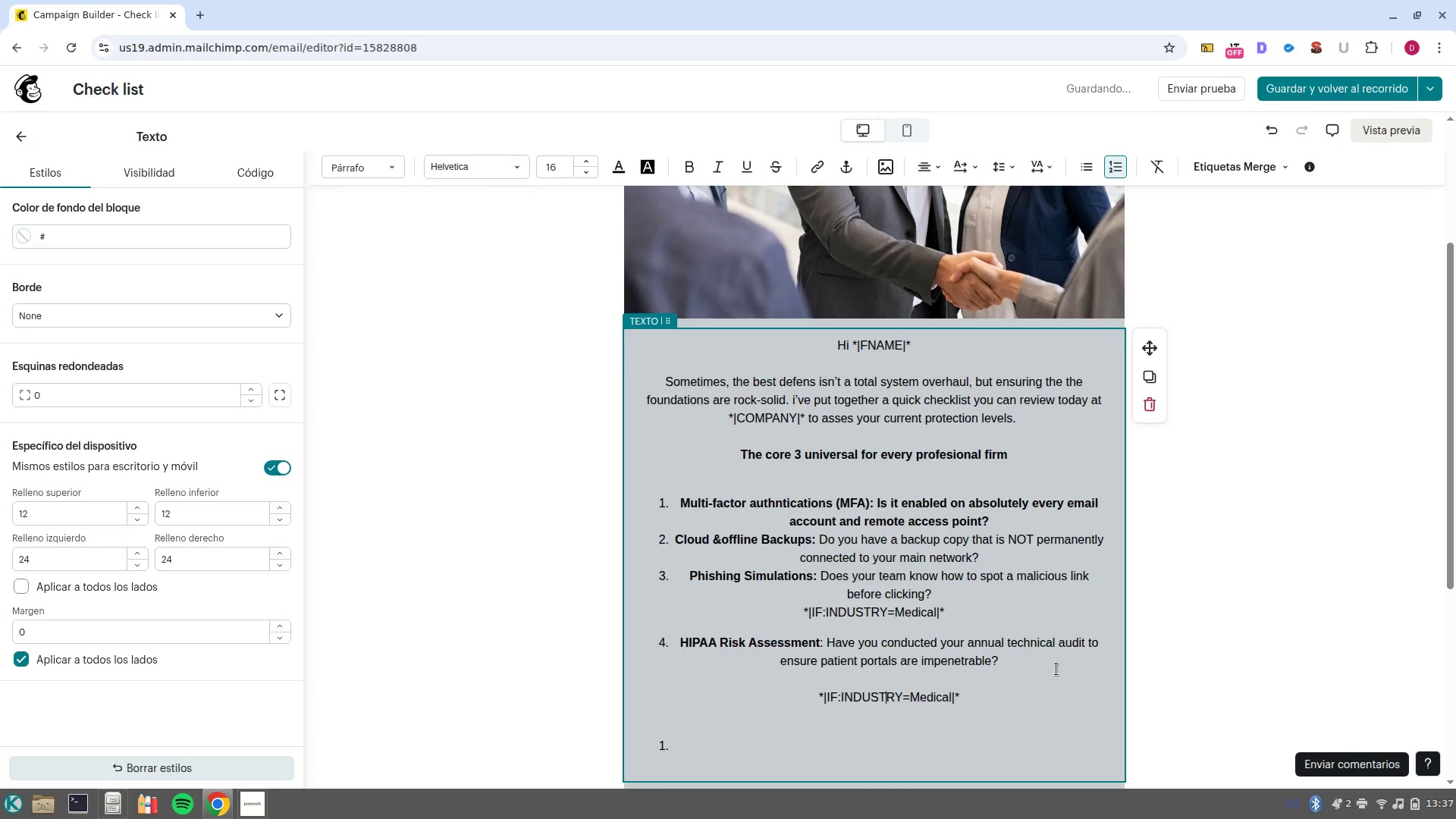 
key(Control+ArrowRight)
 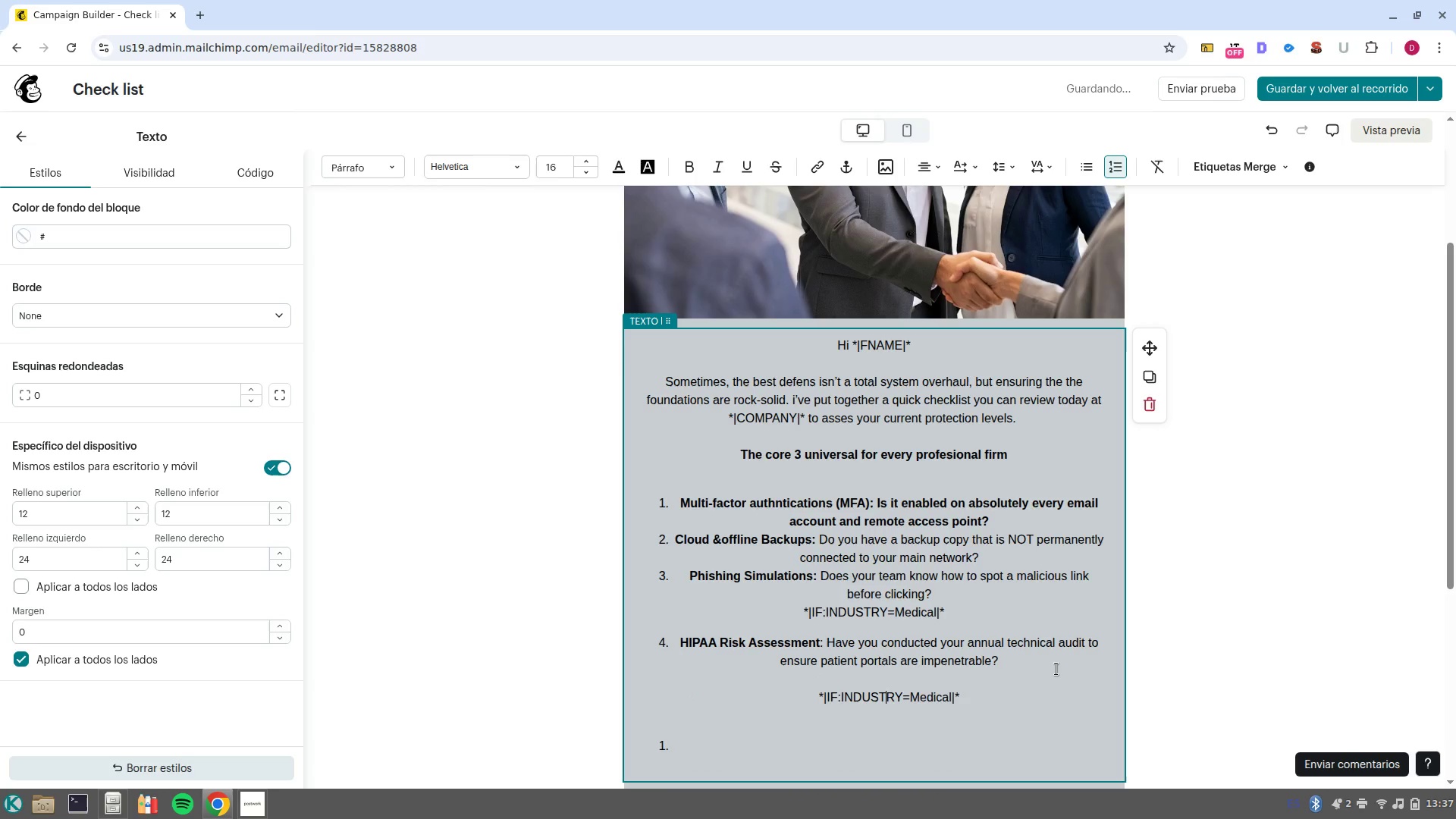 
key(Control+ArrowRight)
 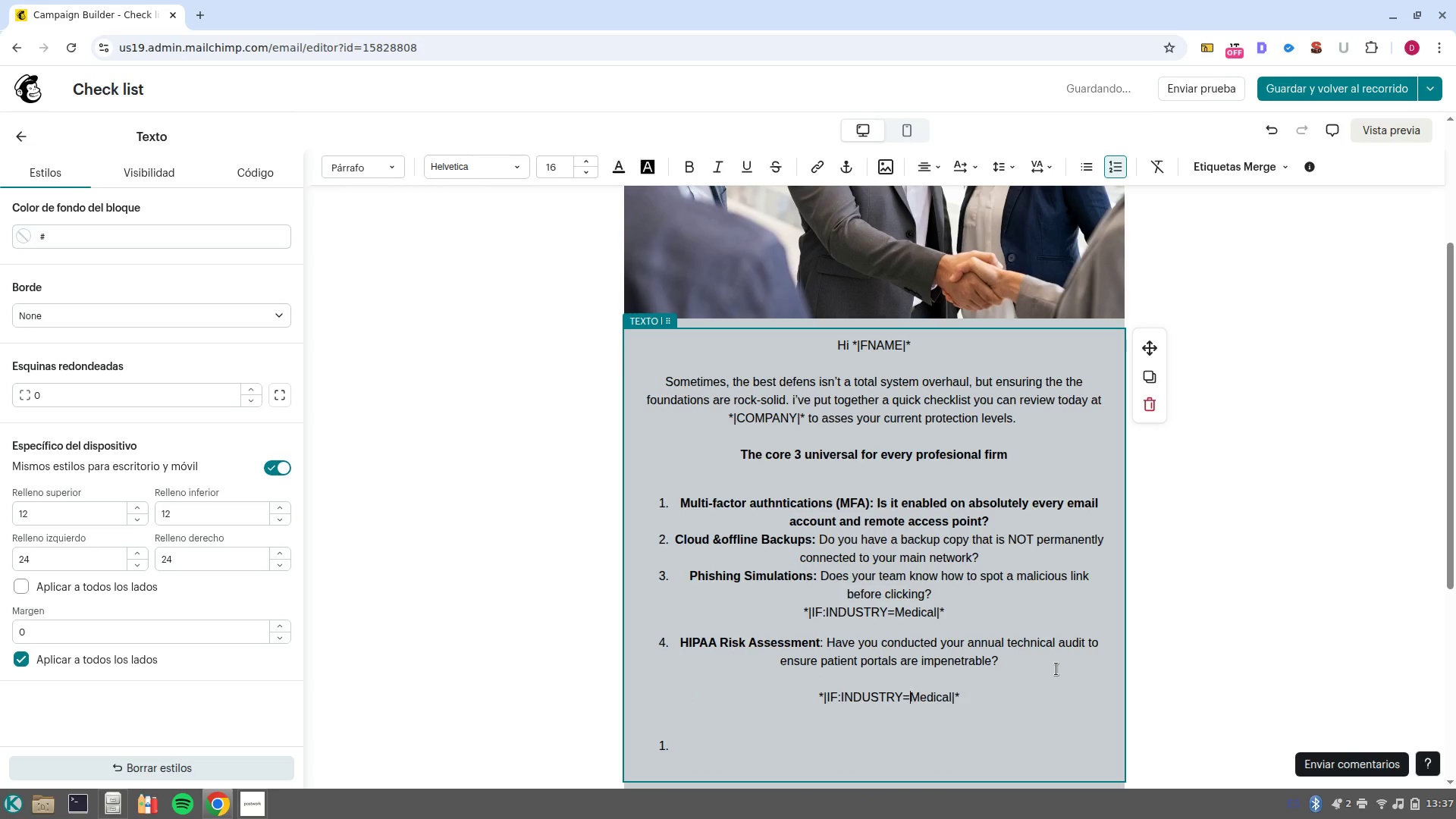 
key(Control+ArrowRight)
 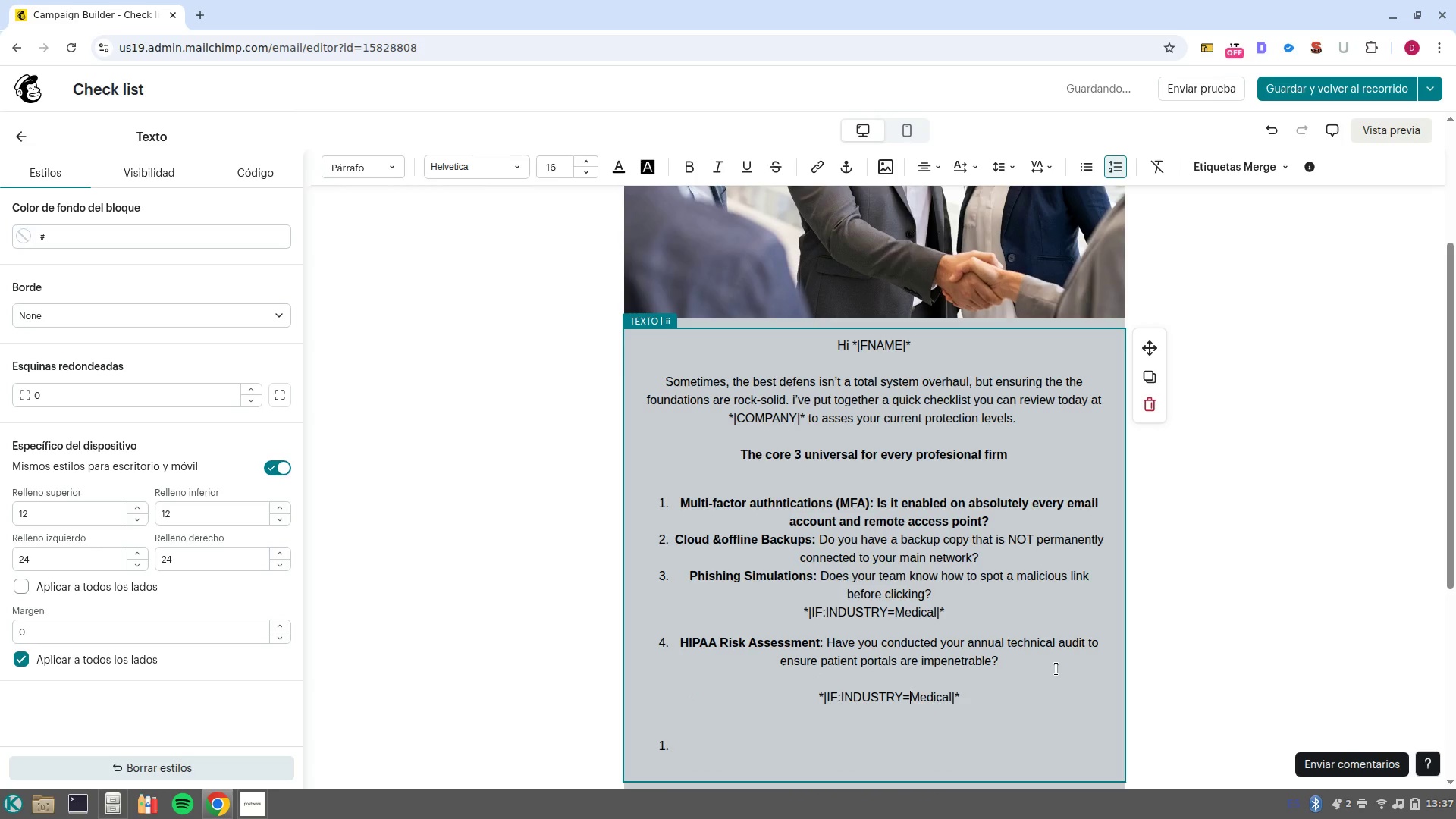 
key(Control+ArrowRight)
 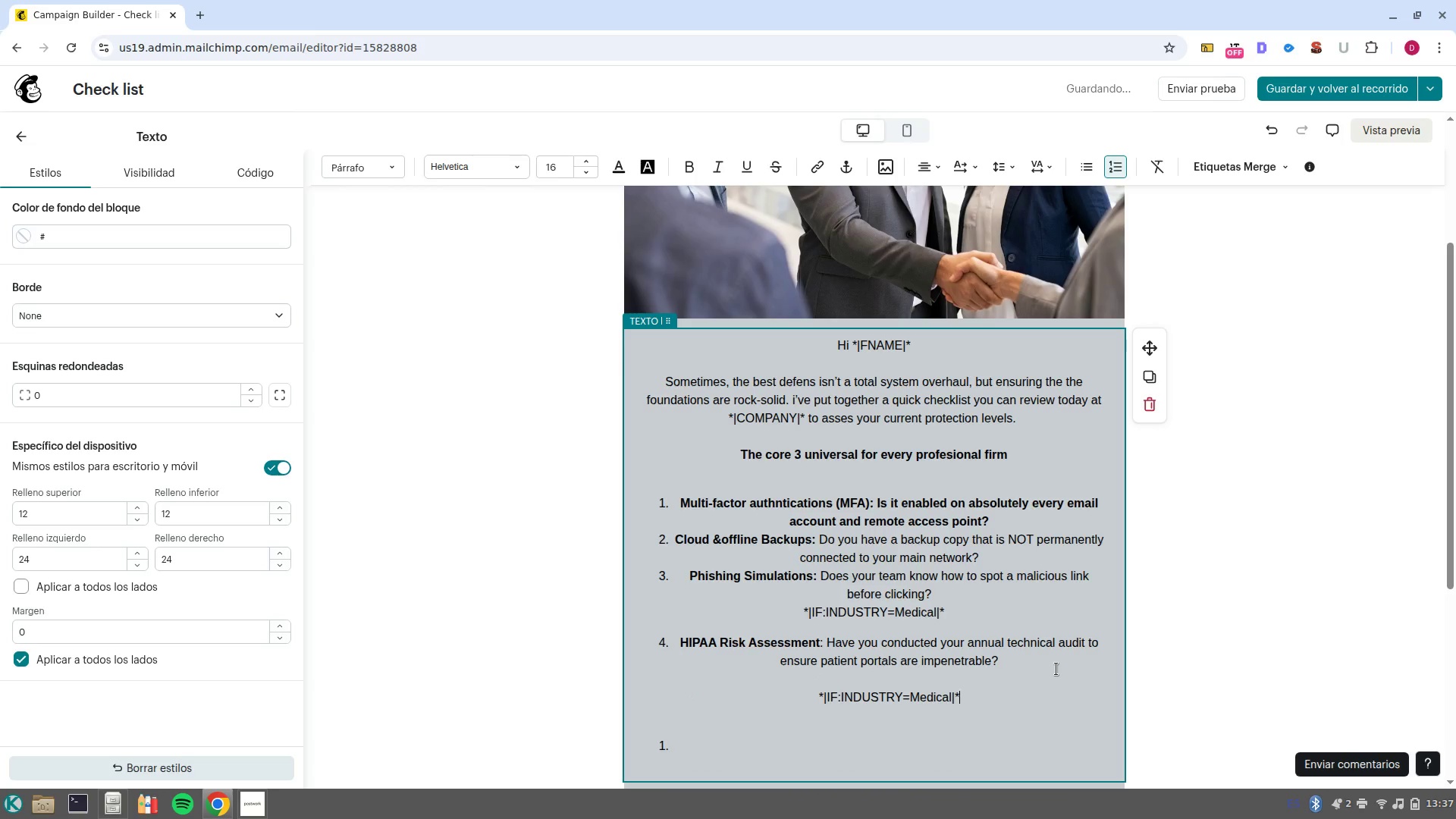 
key(NumpadEnter)
 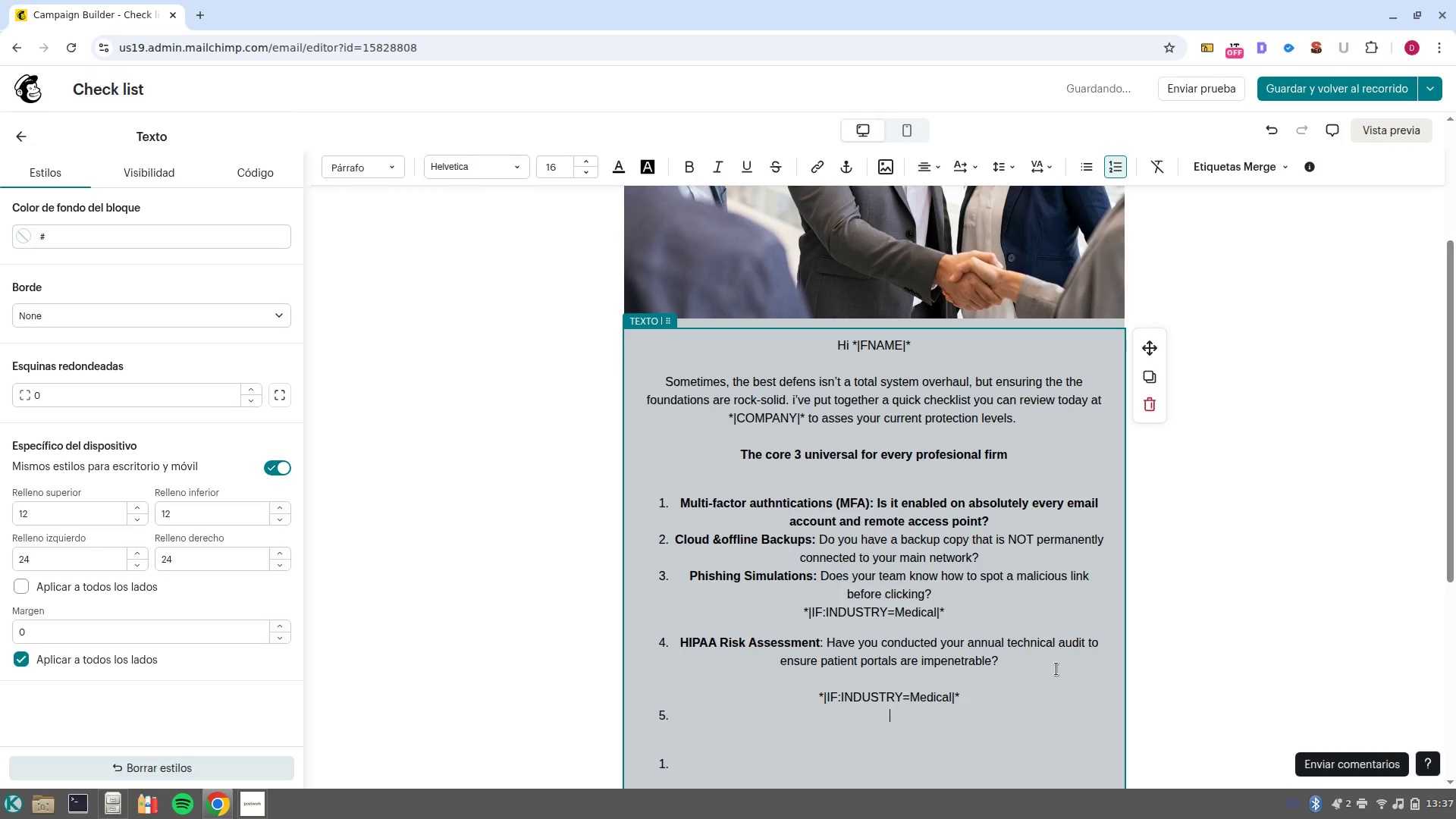 
scroll: coordinate [992, 619], scroll_direction: down, amount: 2.0
 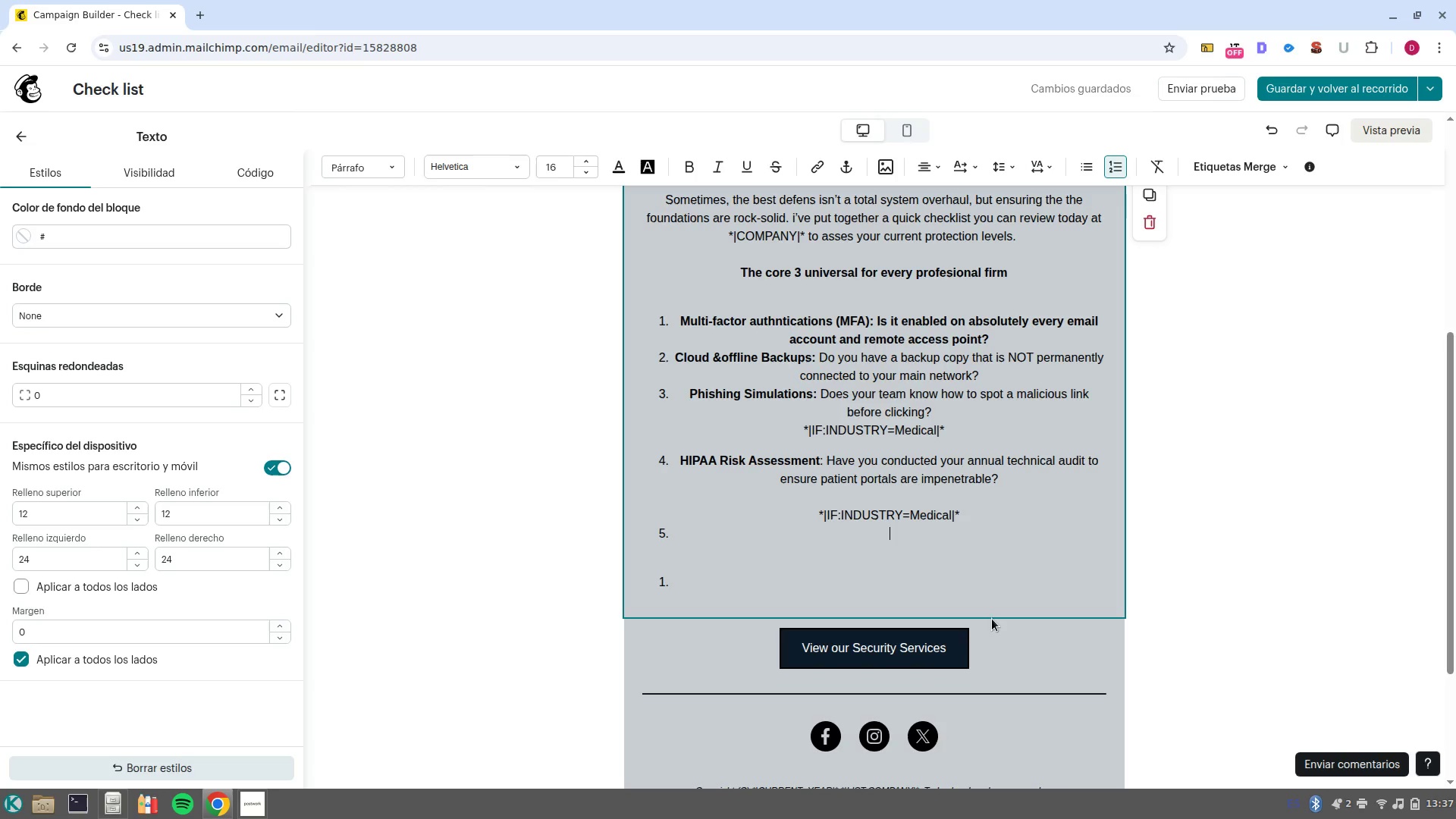 
key(Backspace)
 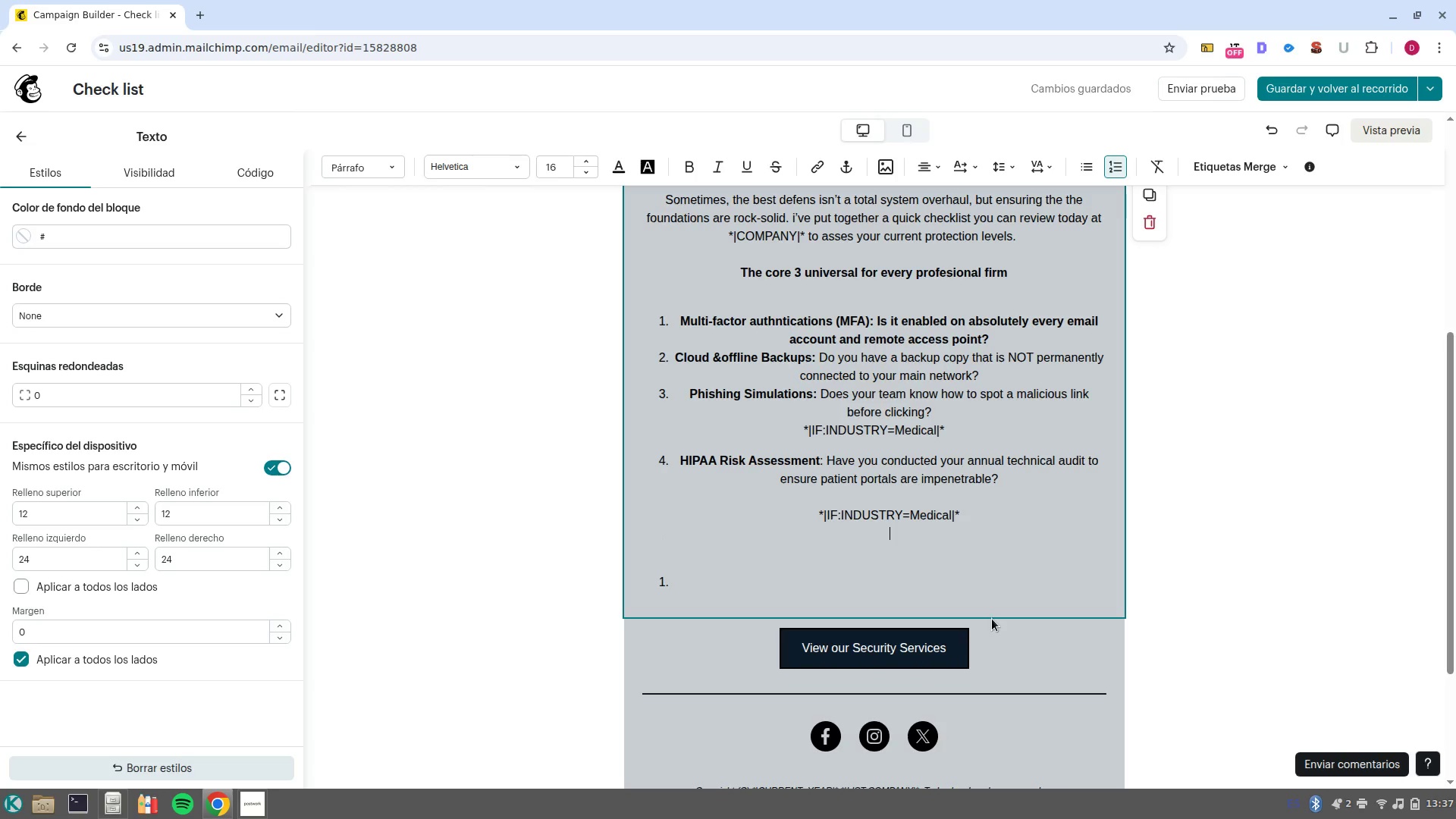 
key(4)
 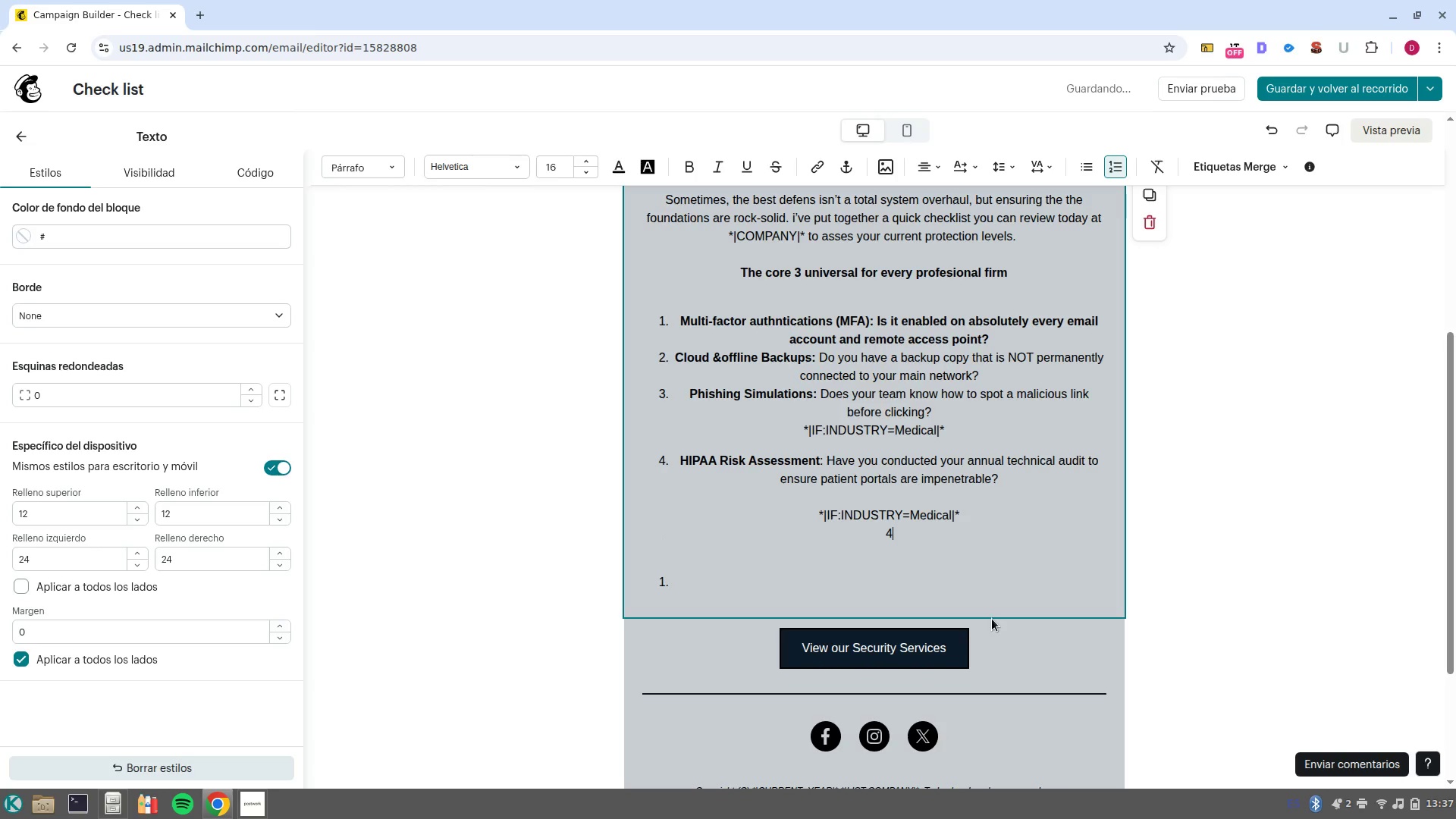 
key(Period)
 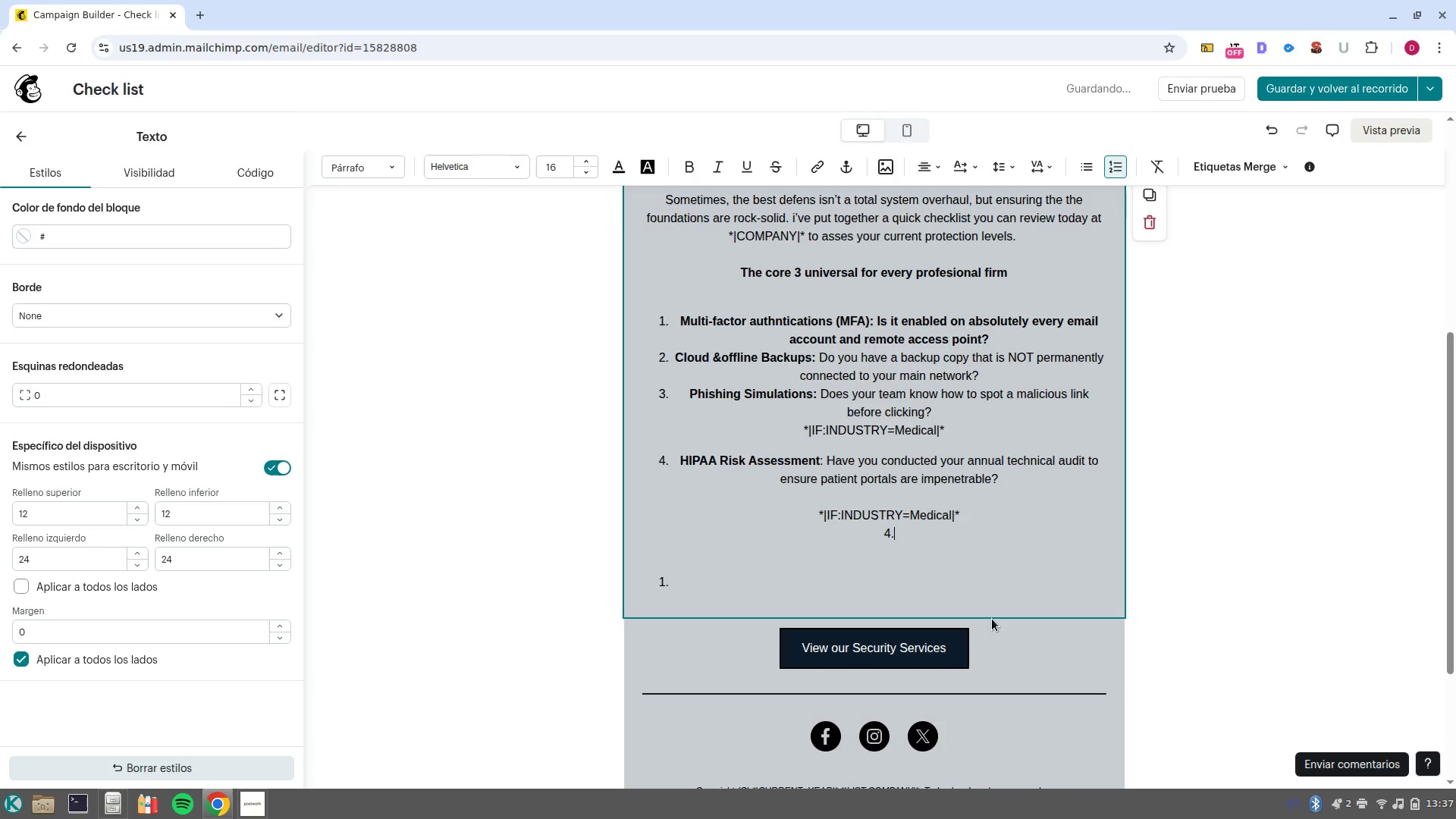 
key(Space)
 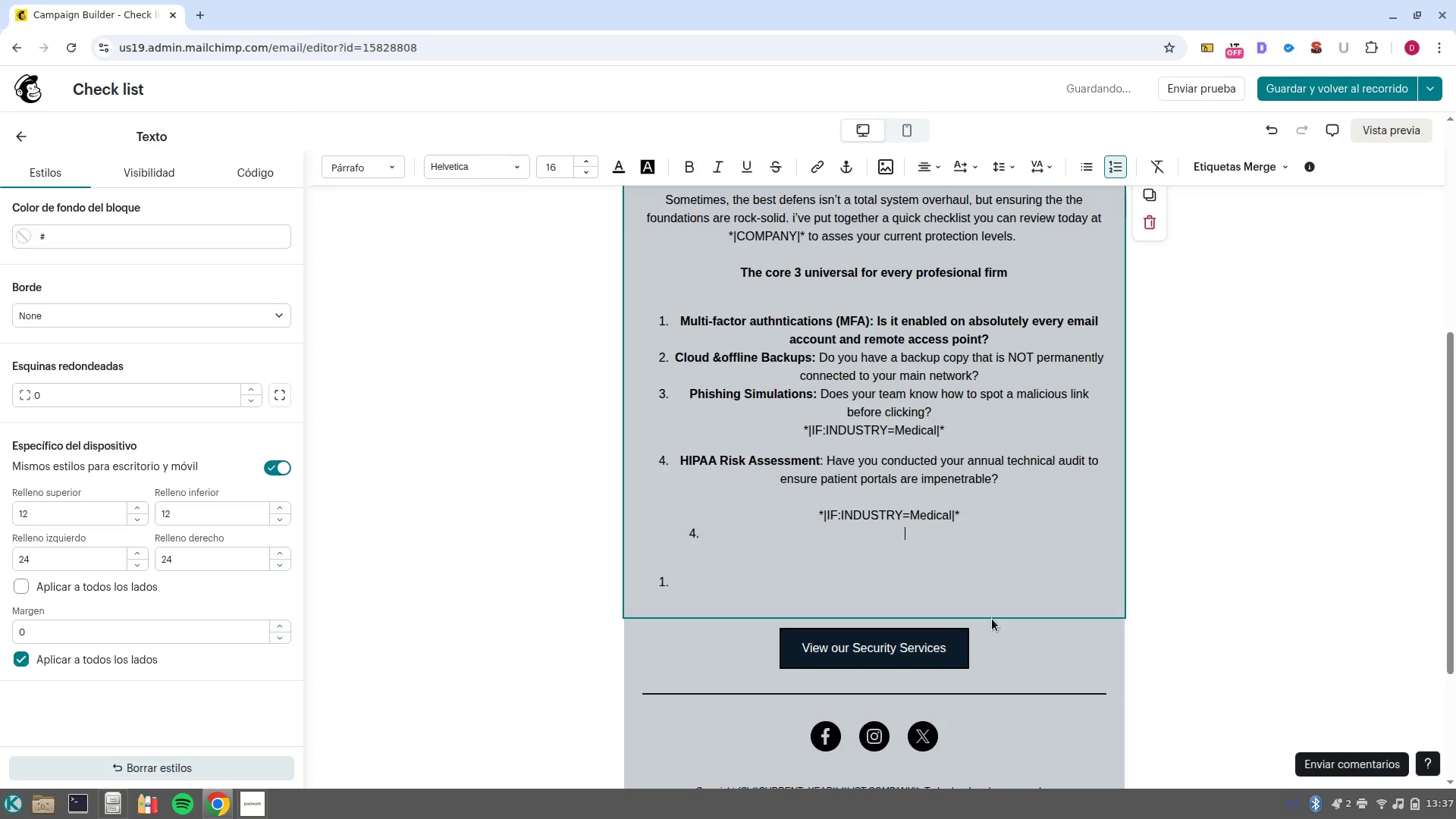 
key(Backspace)
 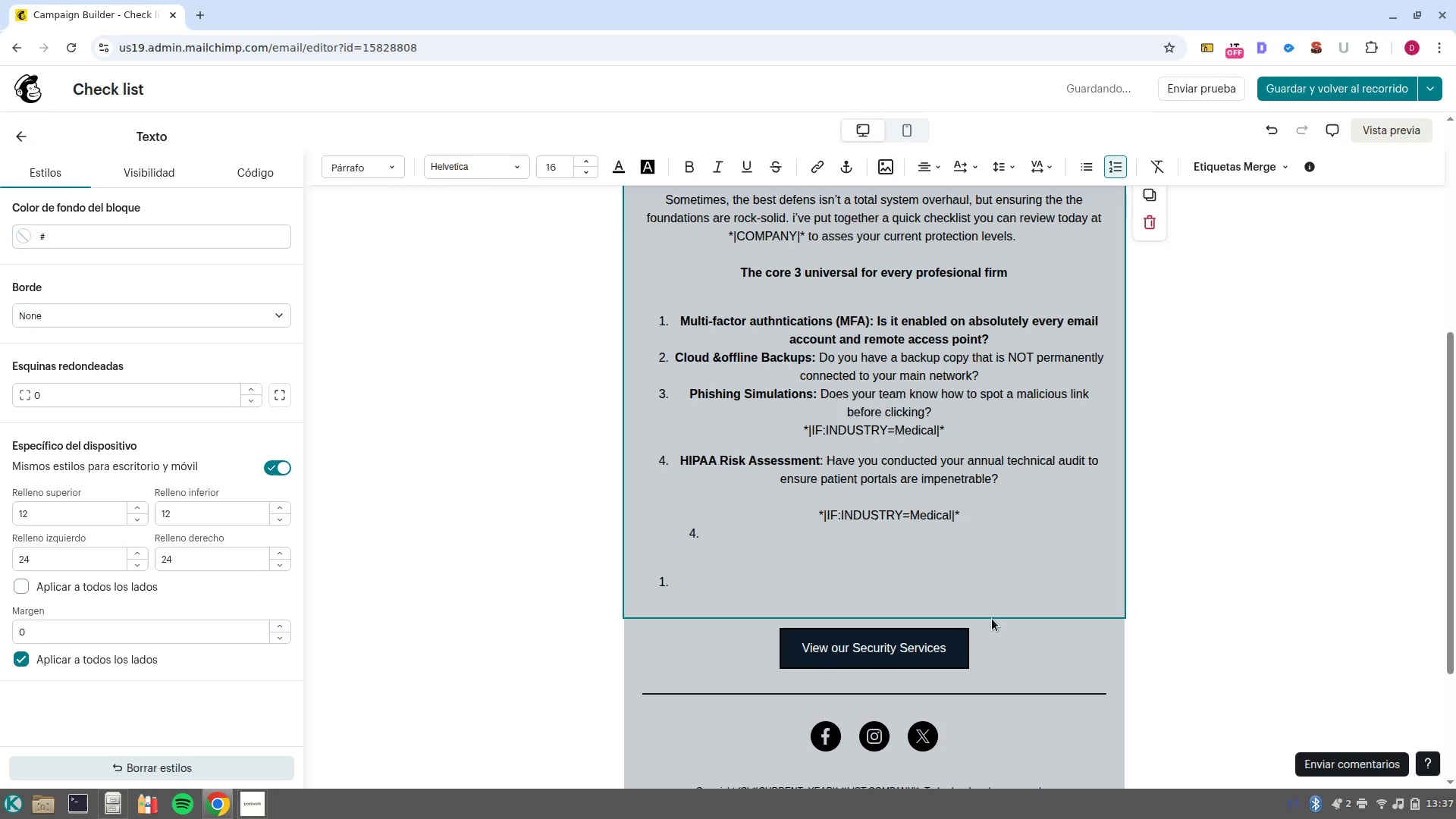 
key(Backspace)
 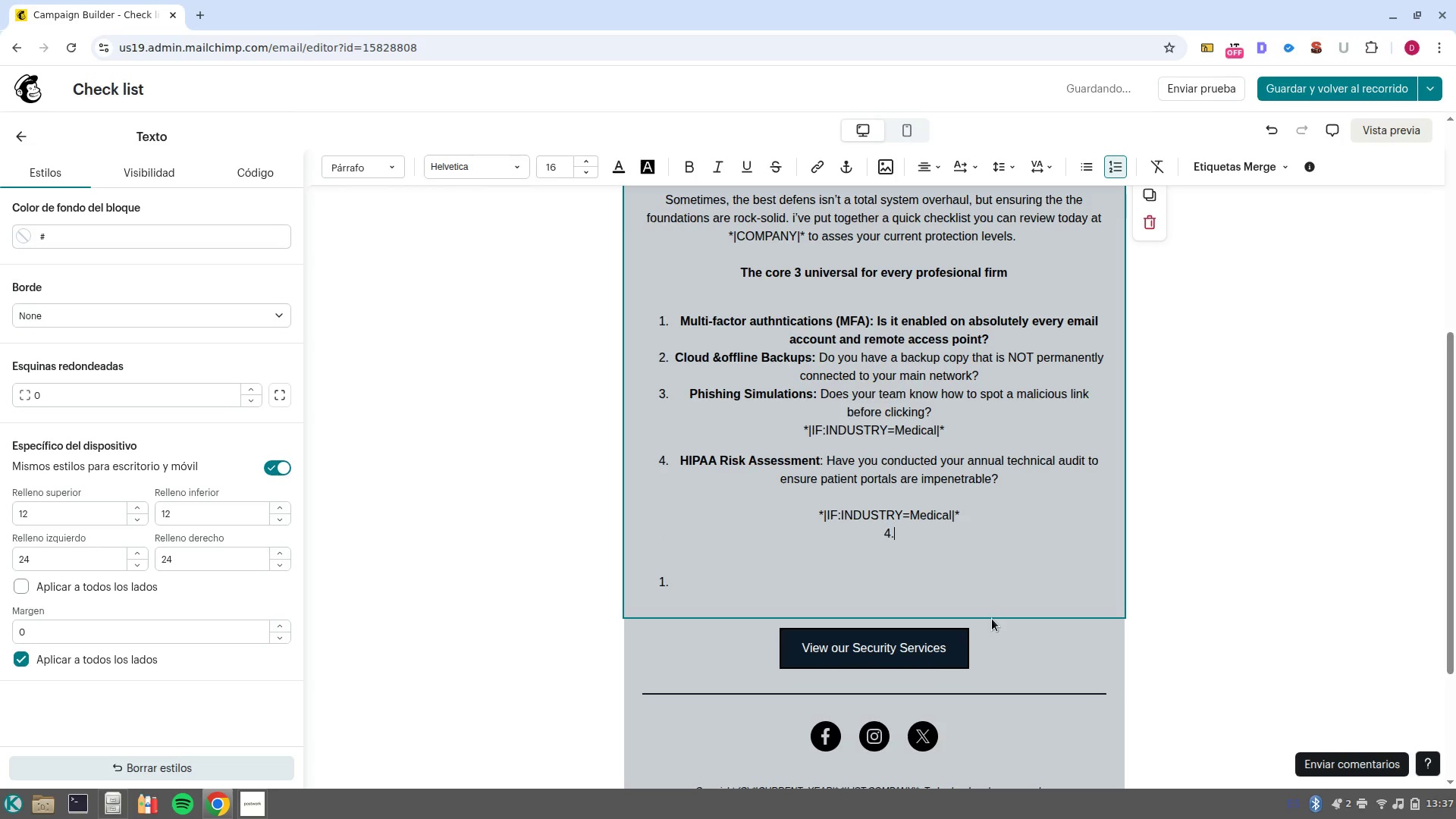 
key(Backspace)
 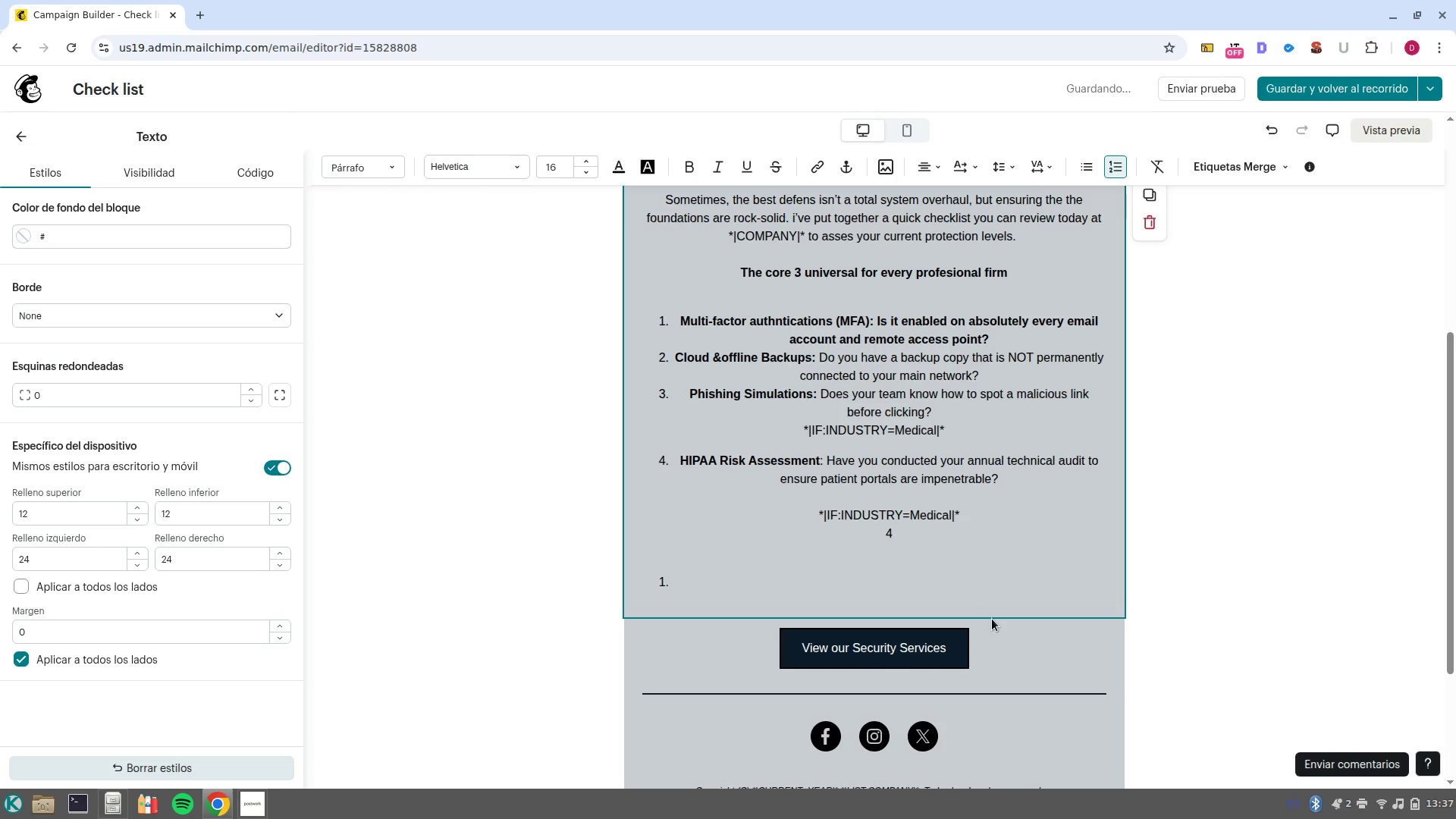 
key(Backspace)
 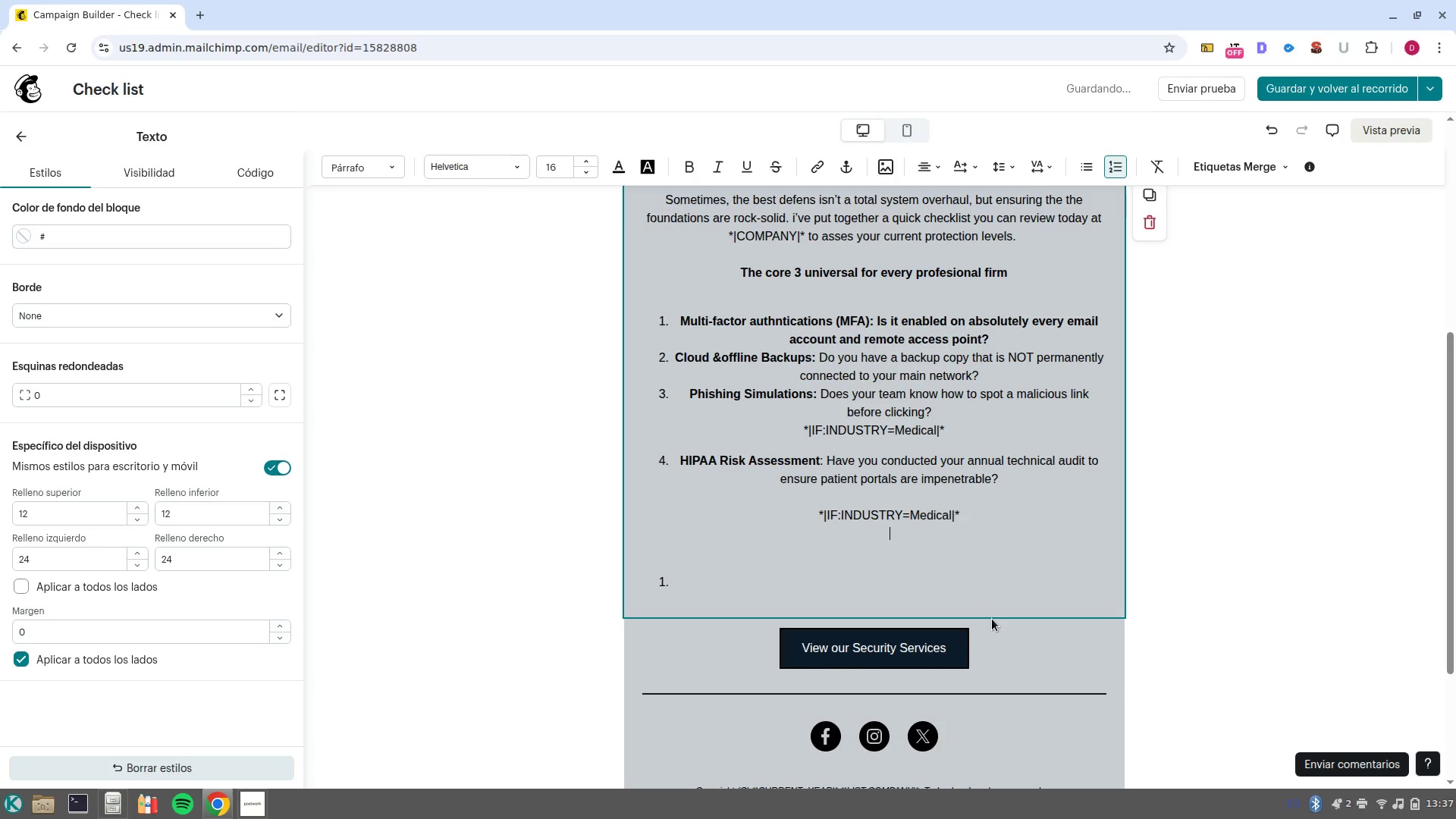 
key(Backspace)
 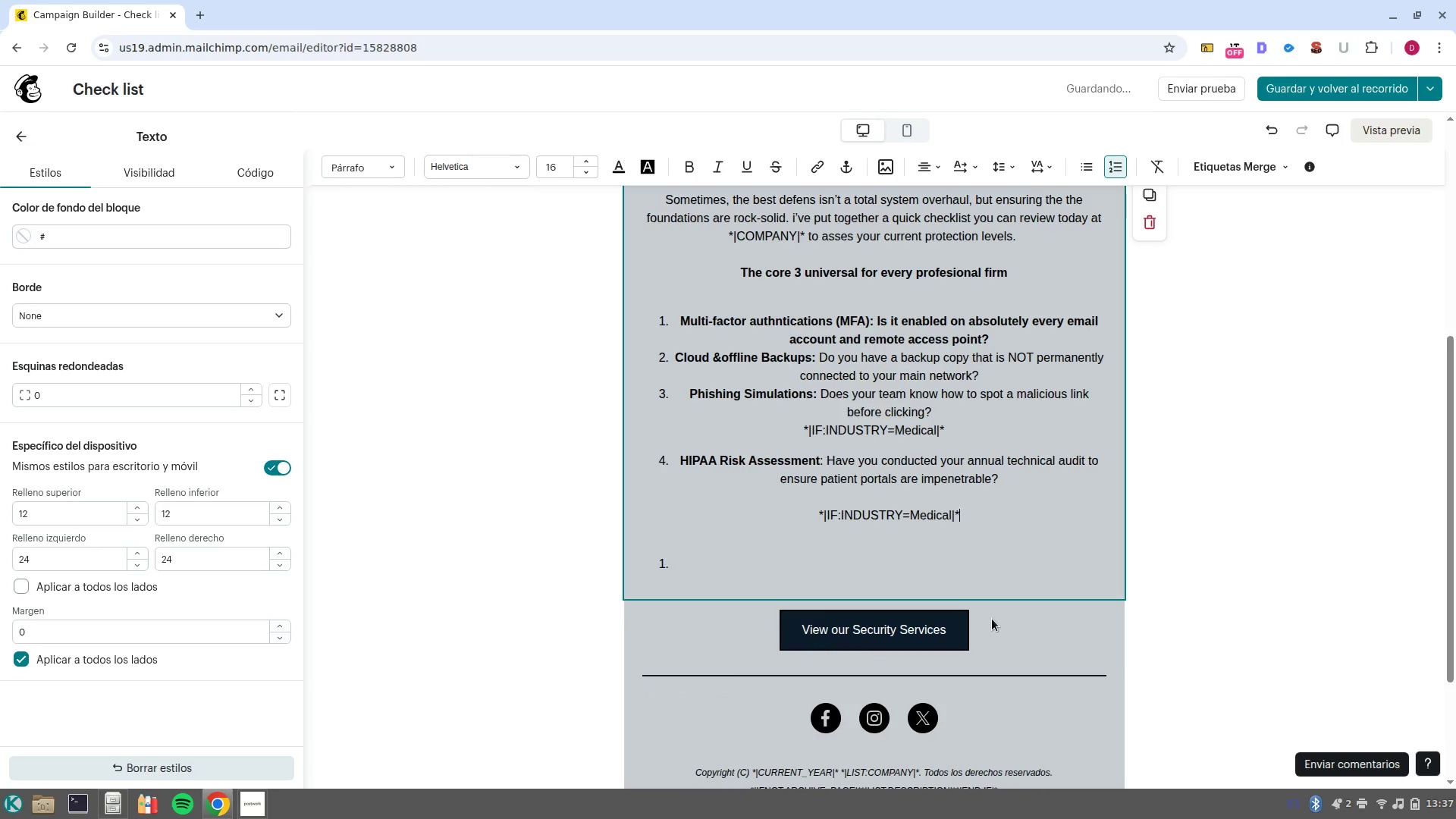 
key(Enter)
 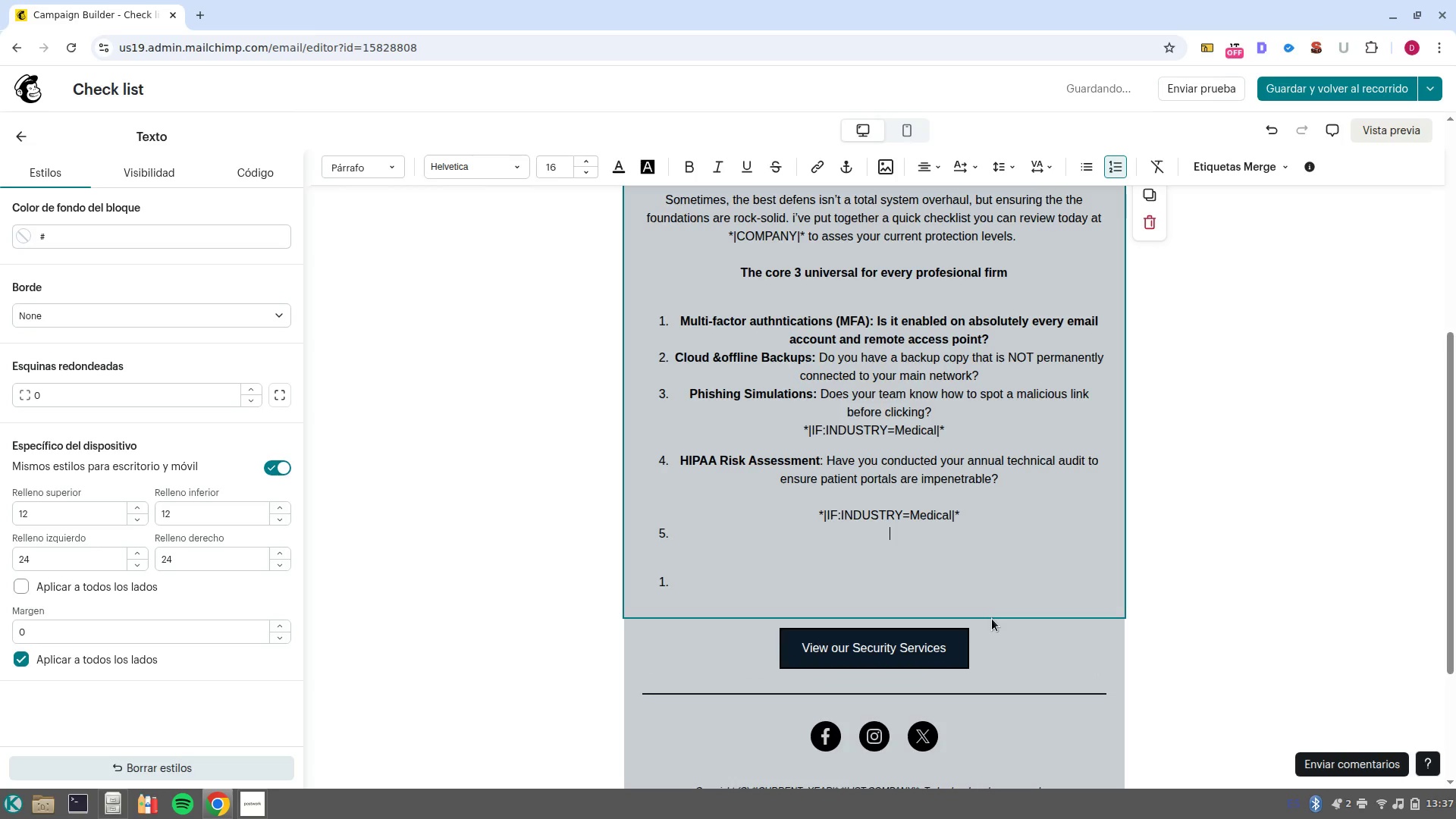 
key(Backspace)
 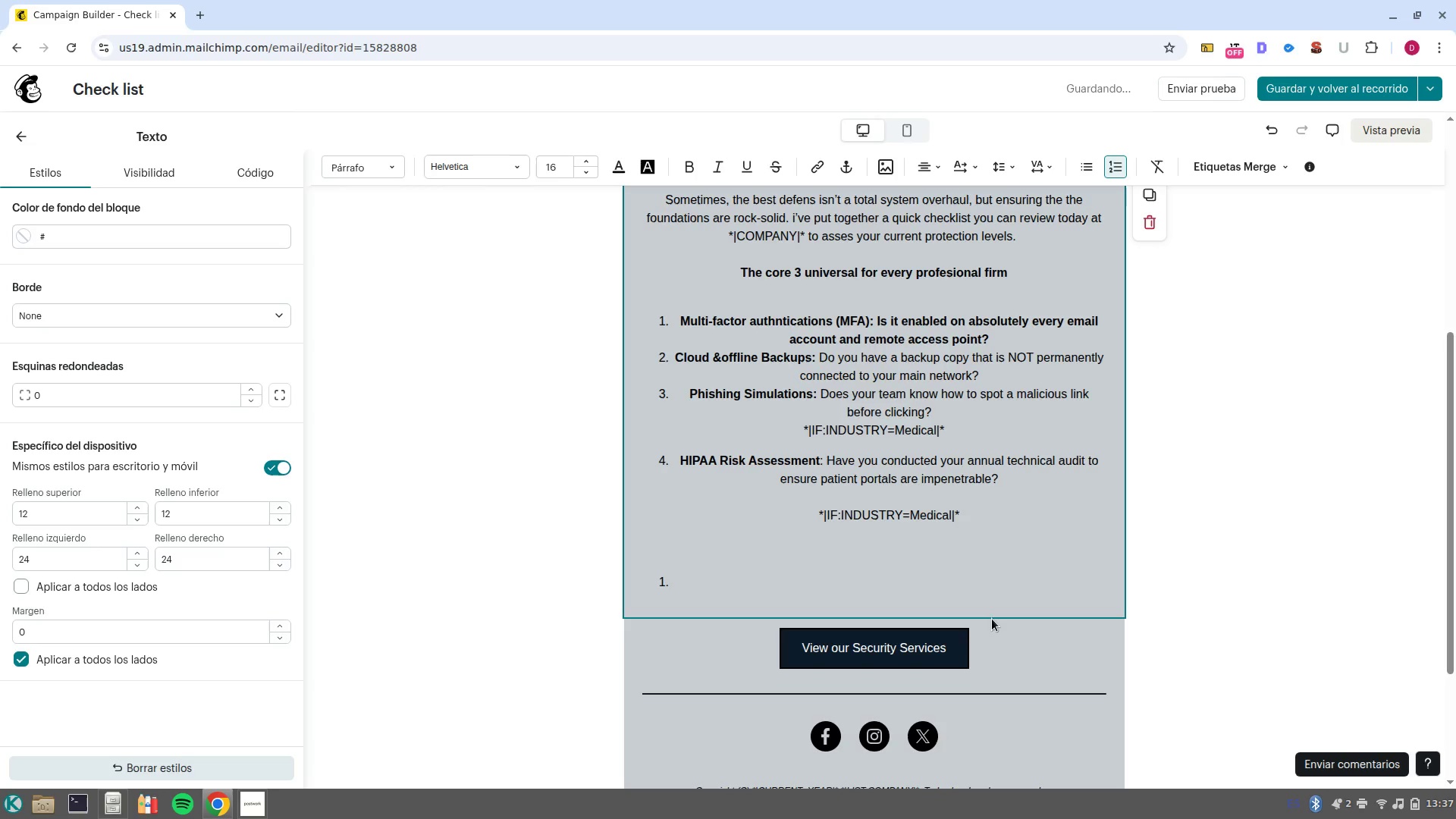 
key(4)
 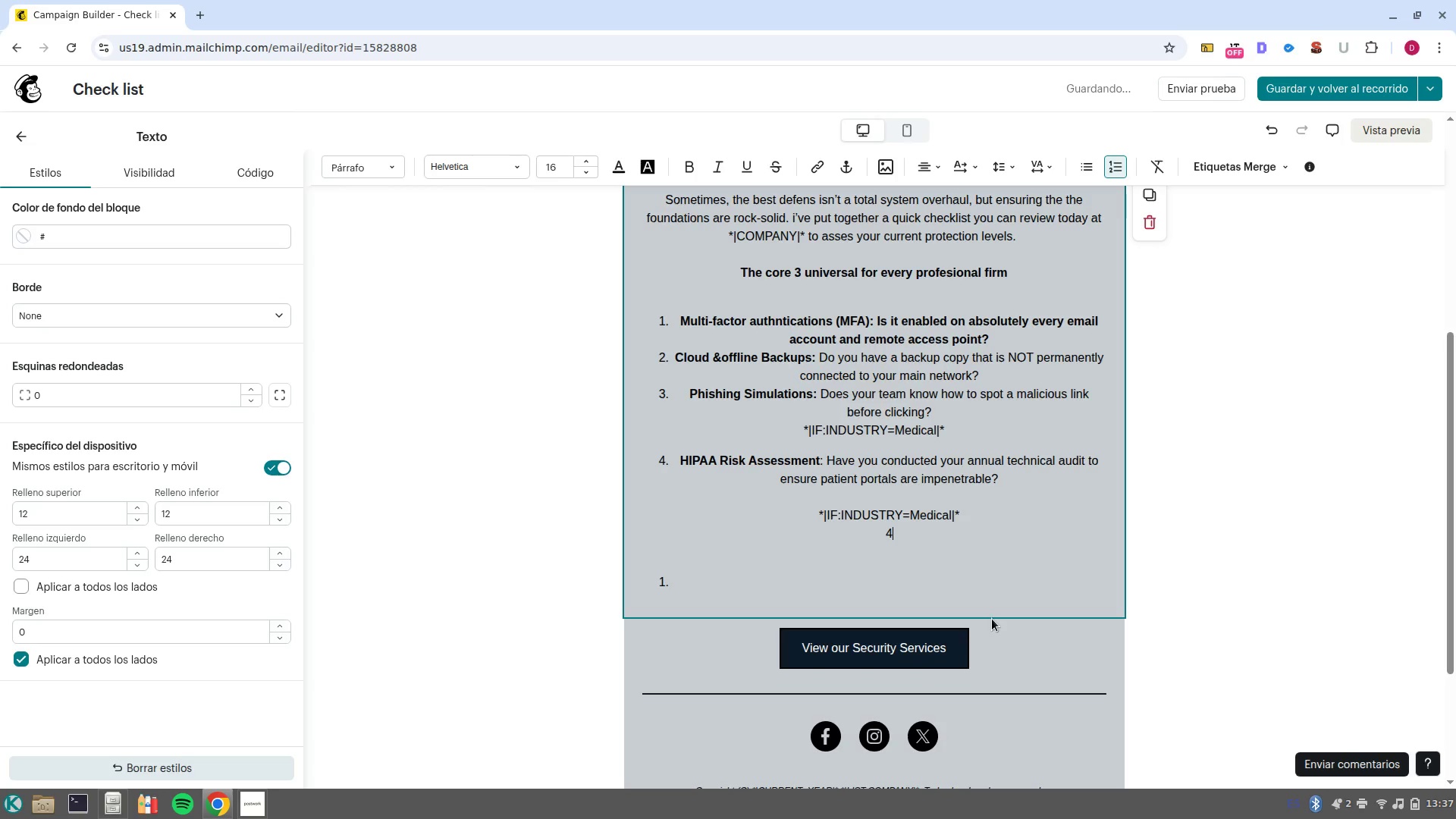 
key(Period)
 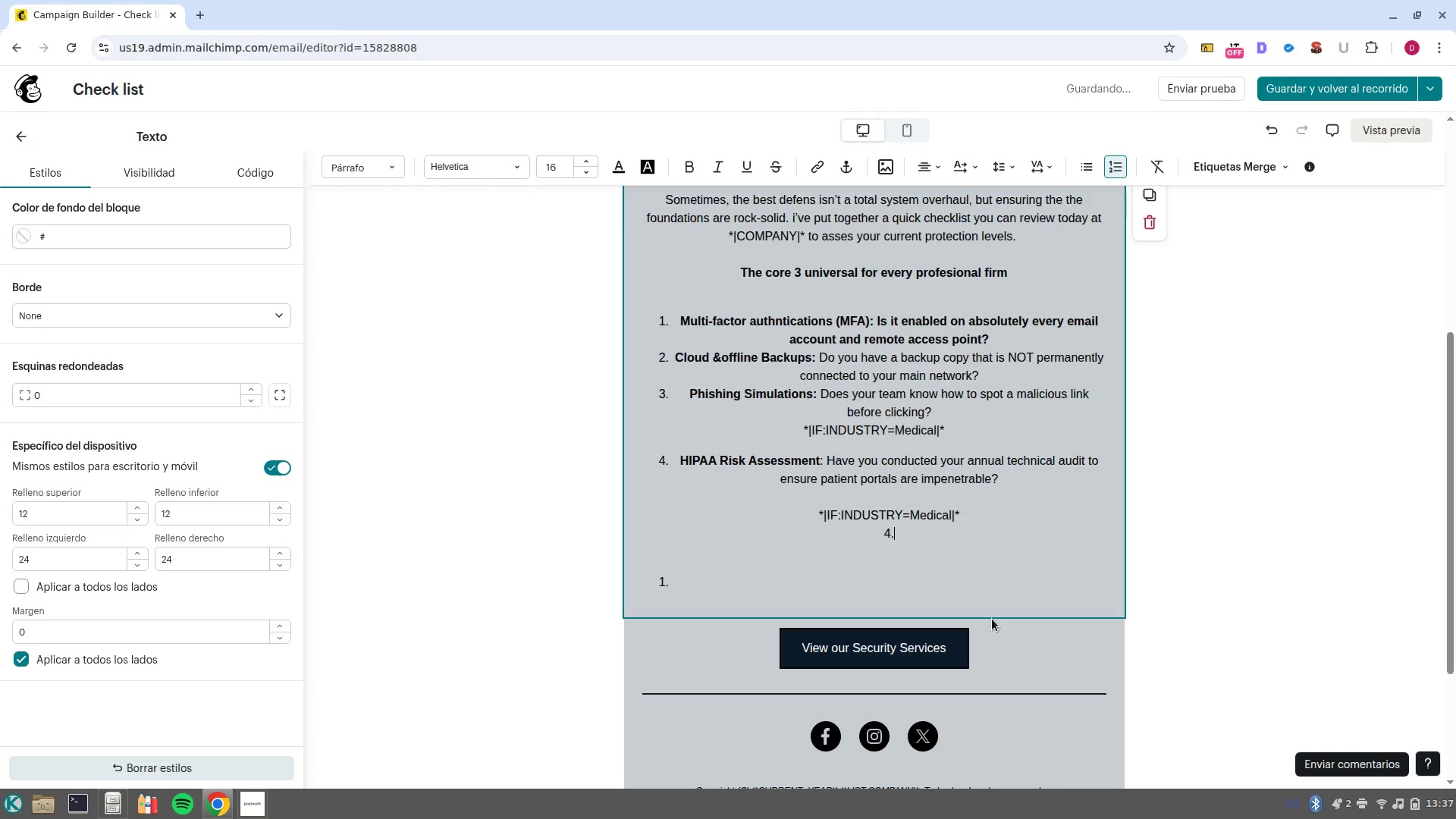 
key(Space)
 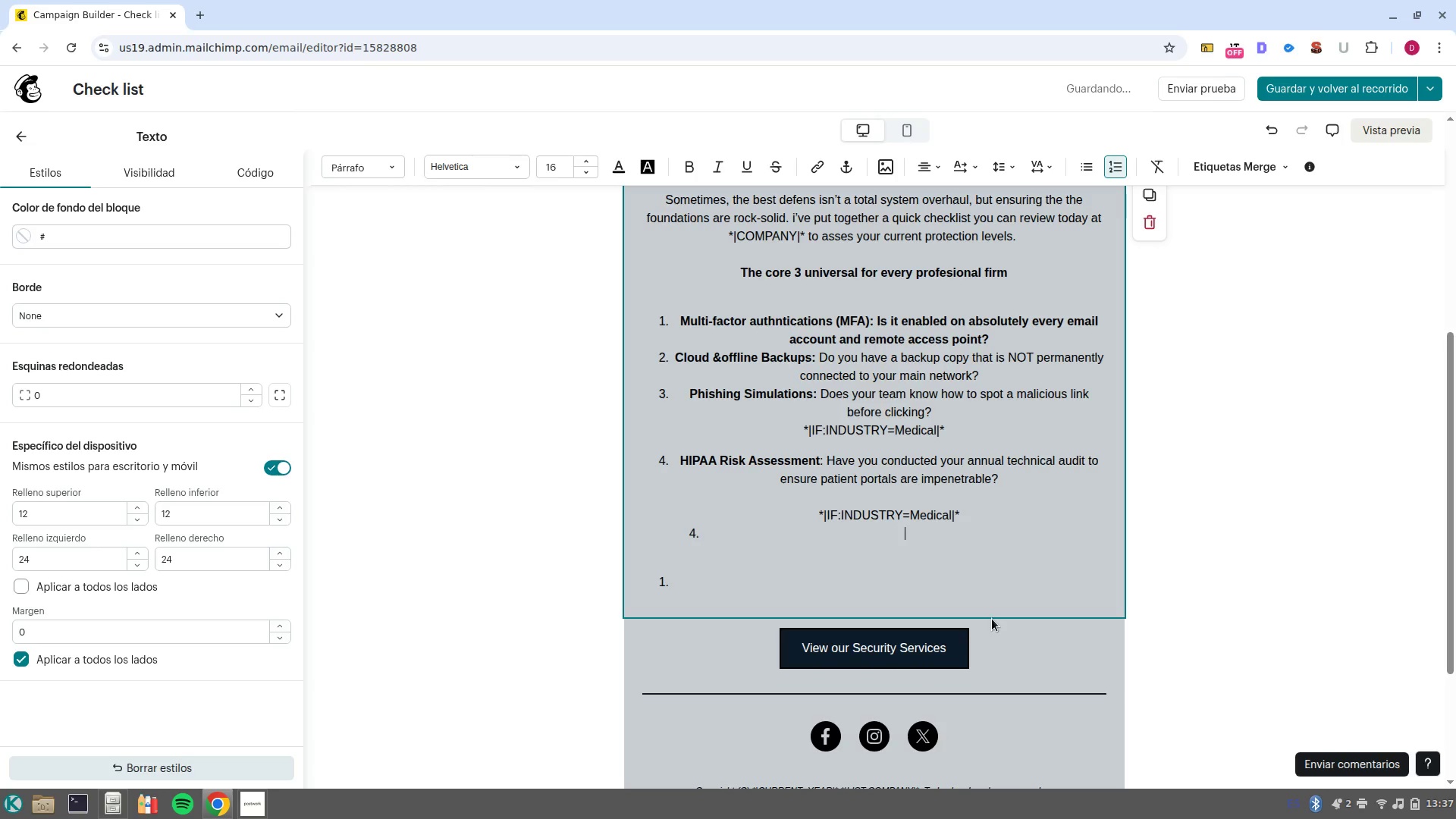 
key(Backspace)
 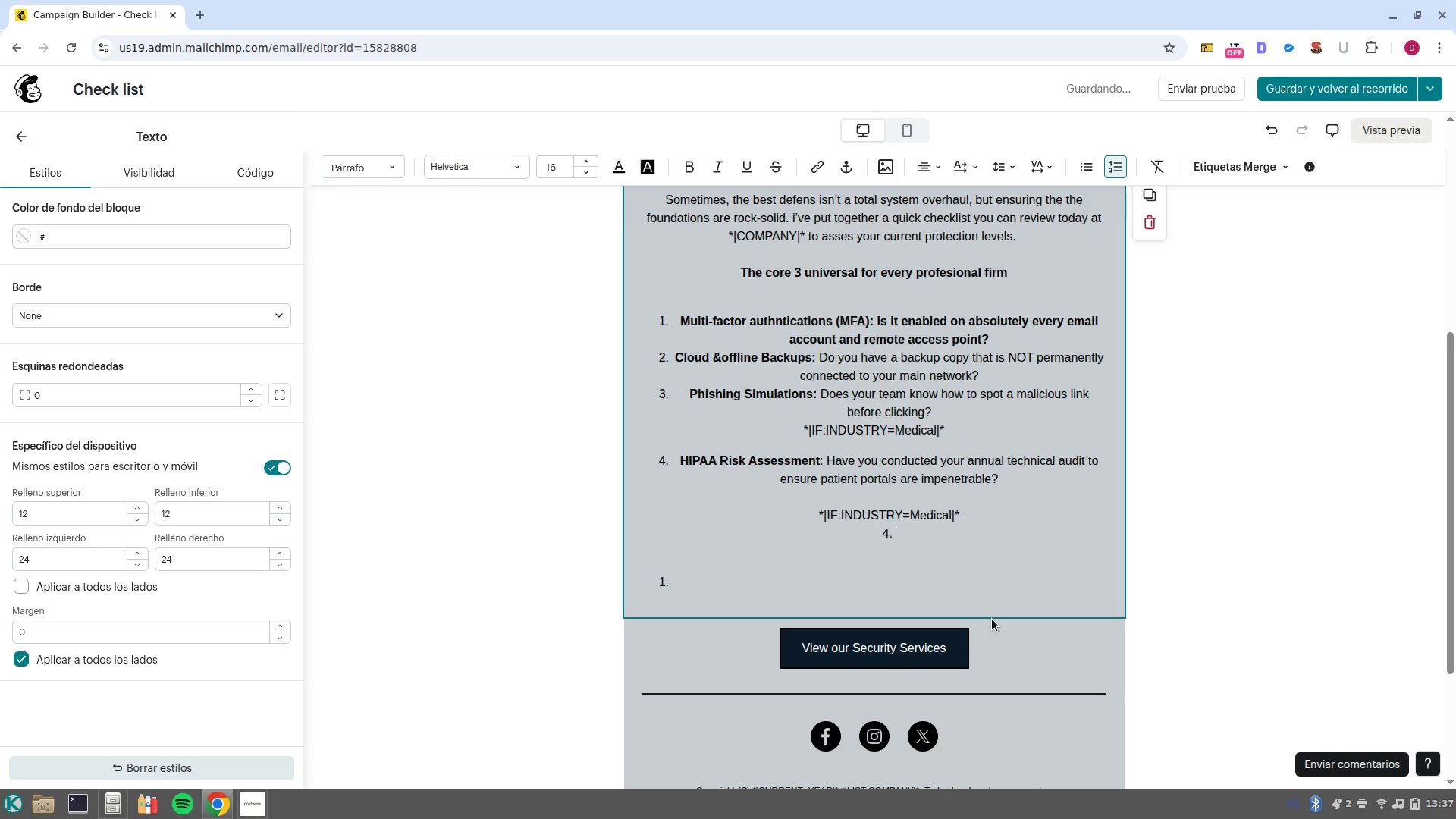 
key(Backspace)
 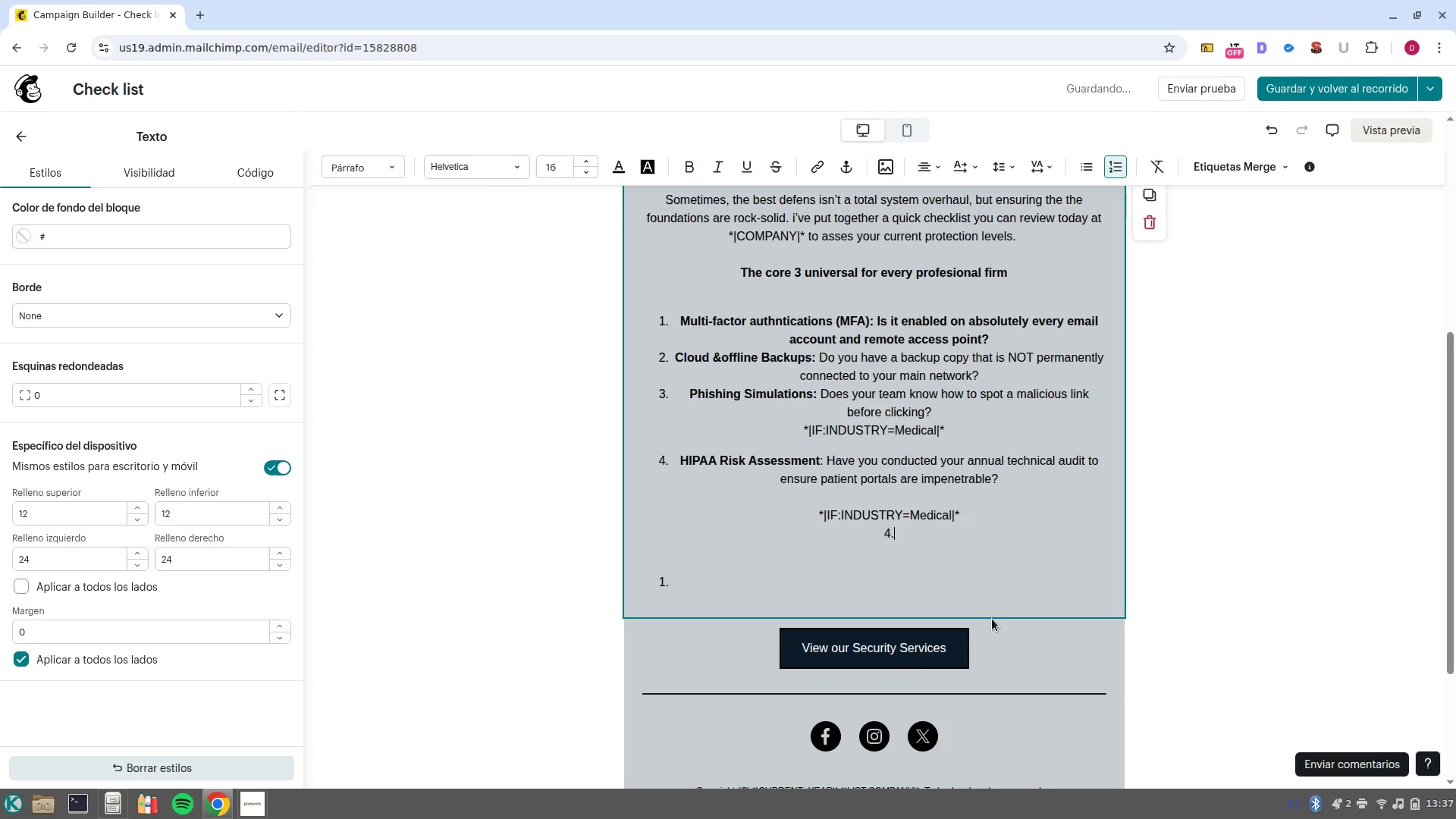 
key(Backspace)
 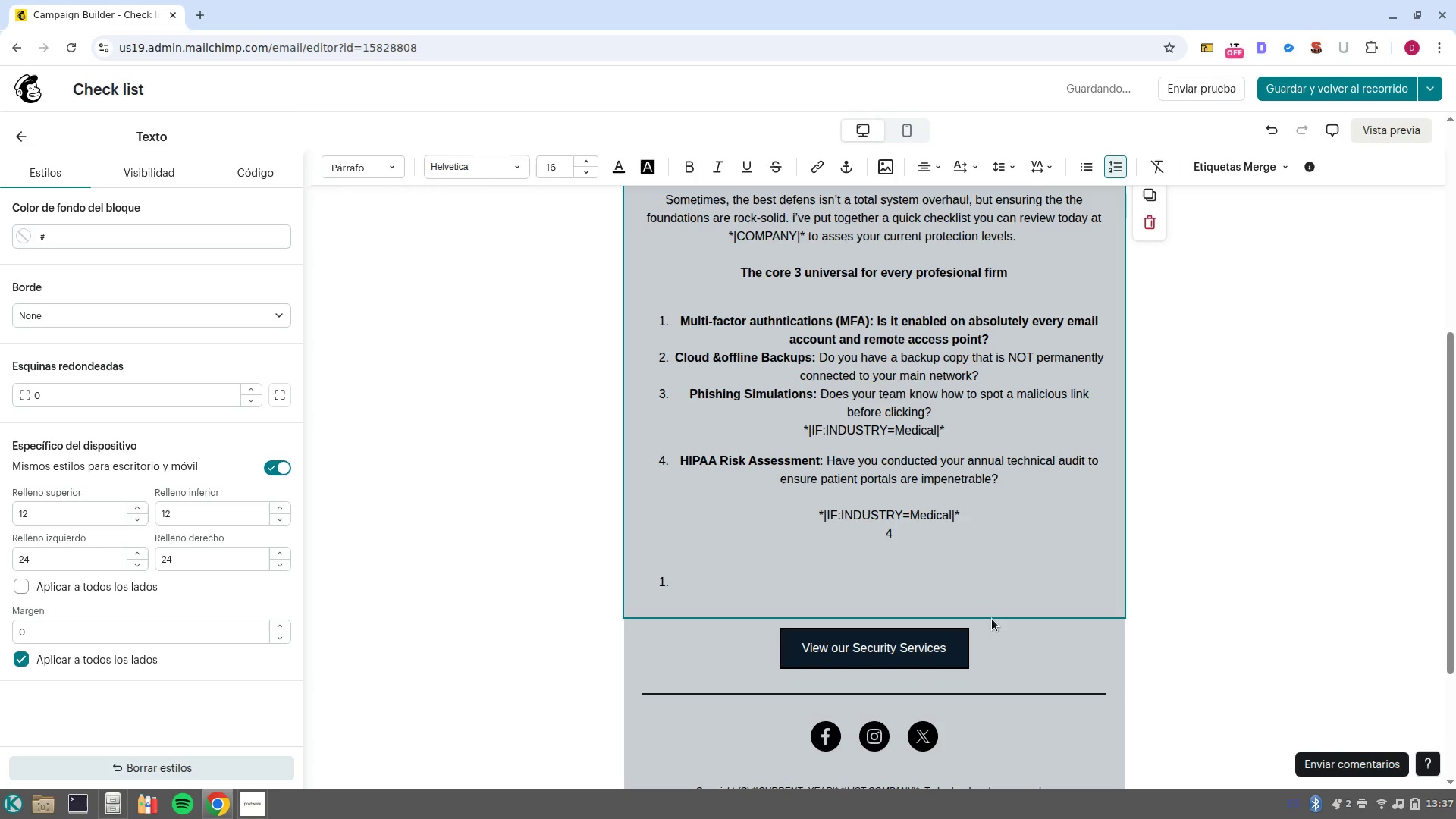 
key(Backspace)
 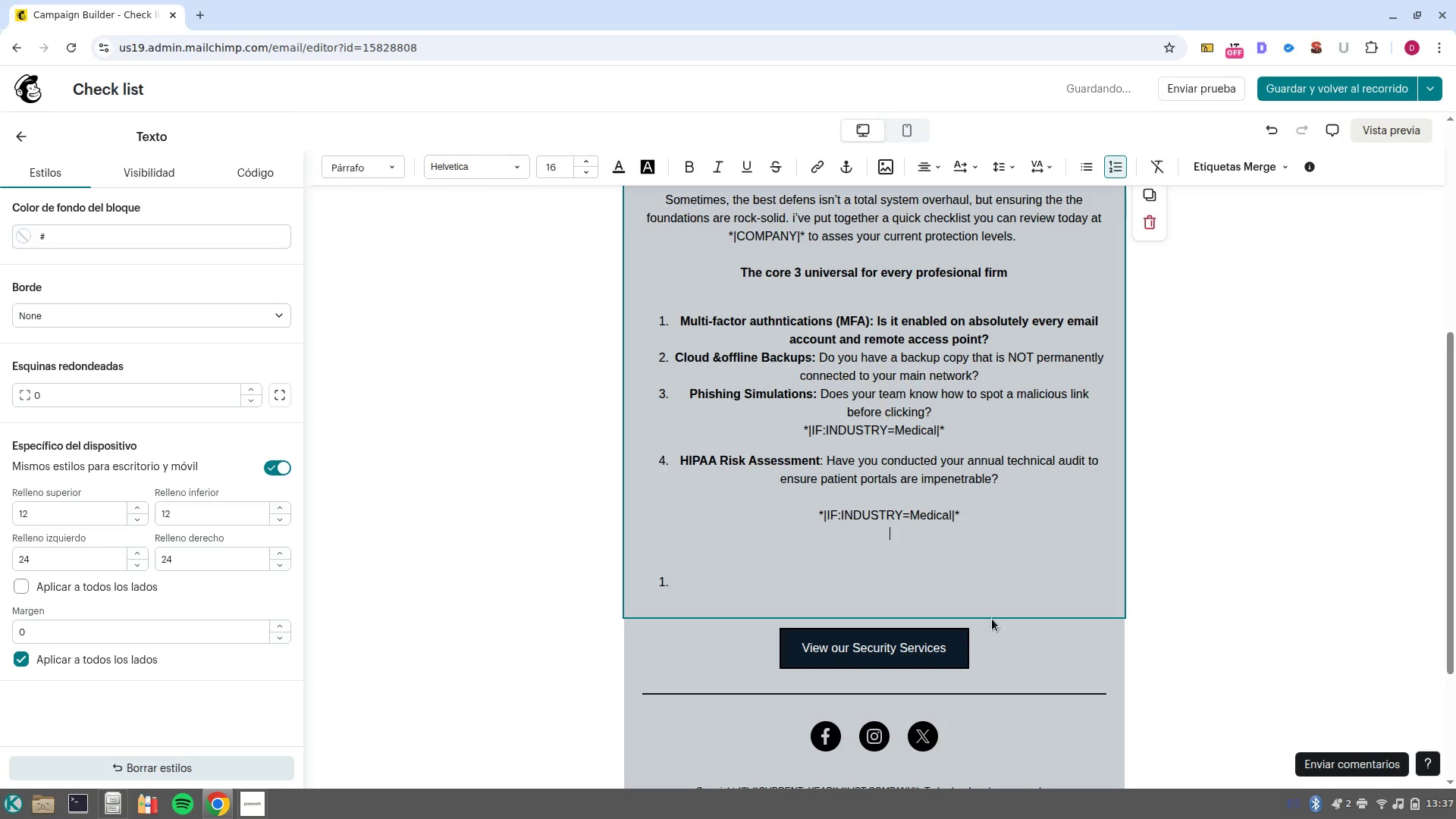 
key(Backspace)
 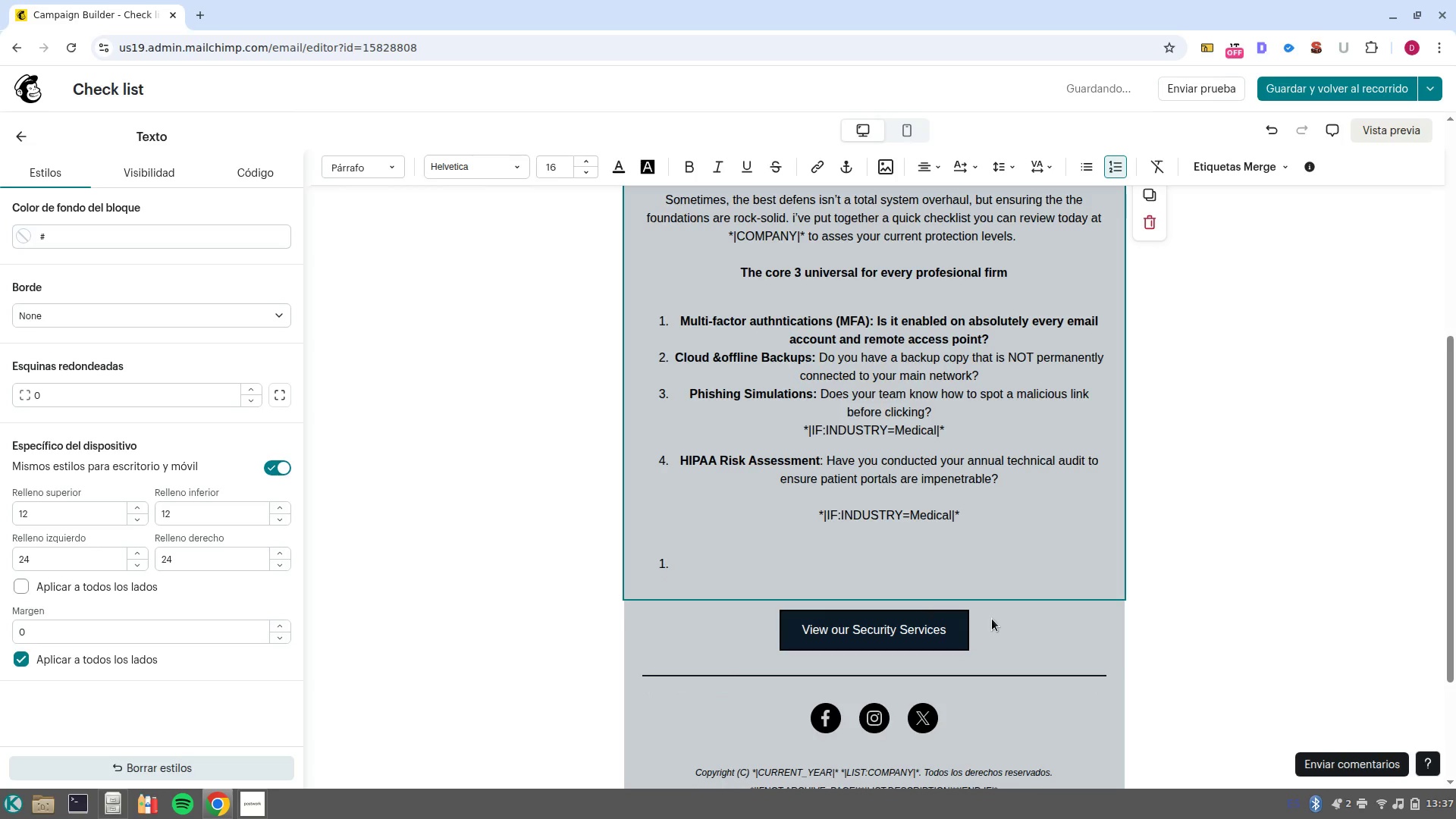 
key(Enter)
 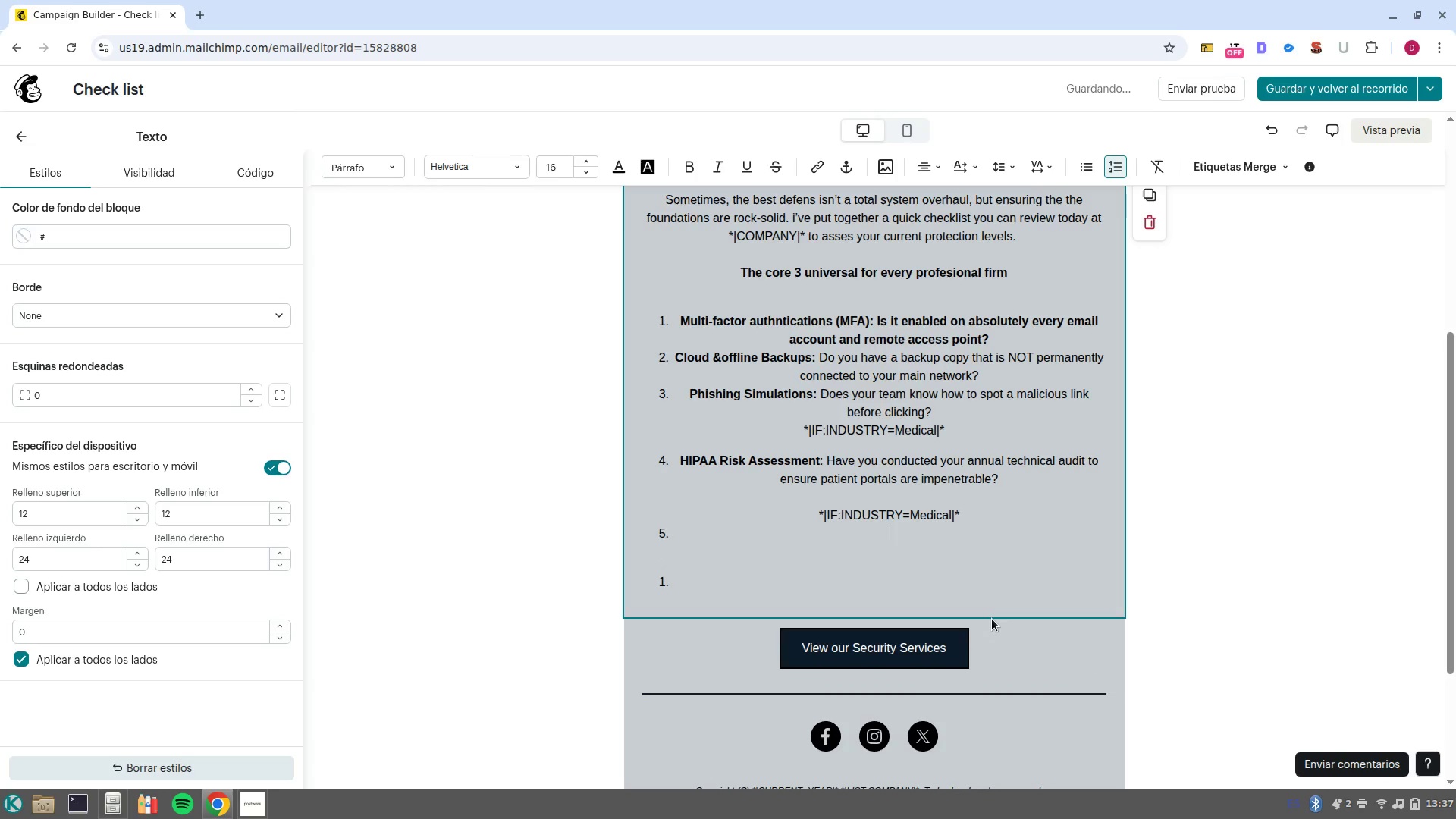 
key(Enter)
 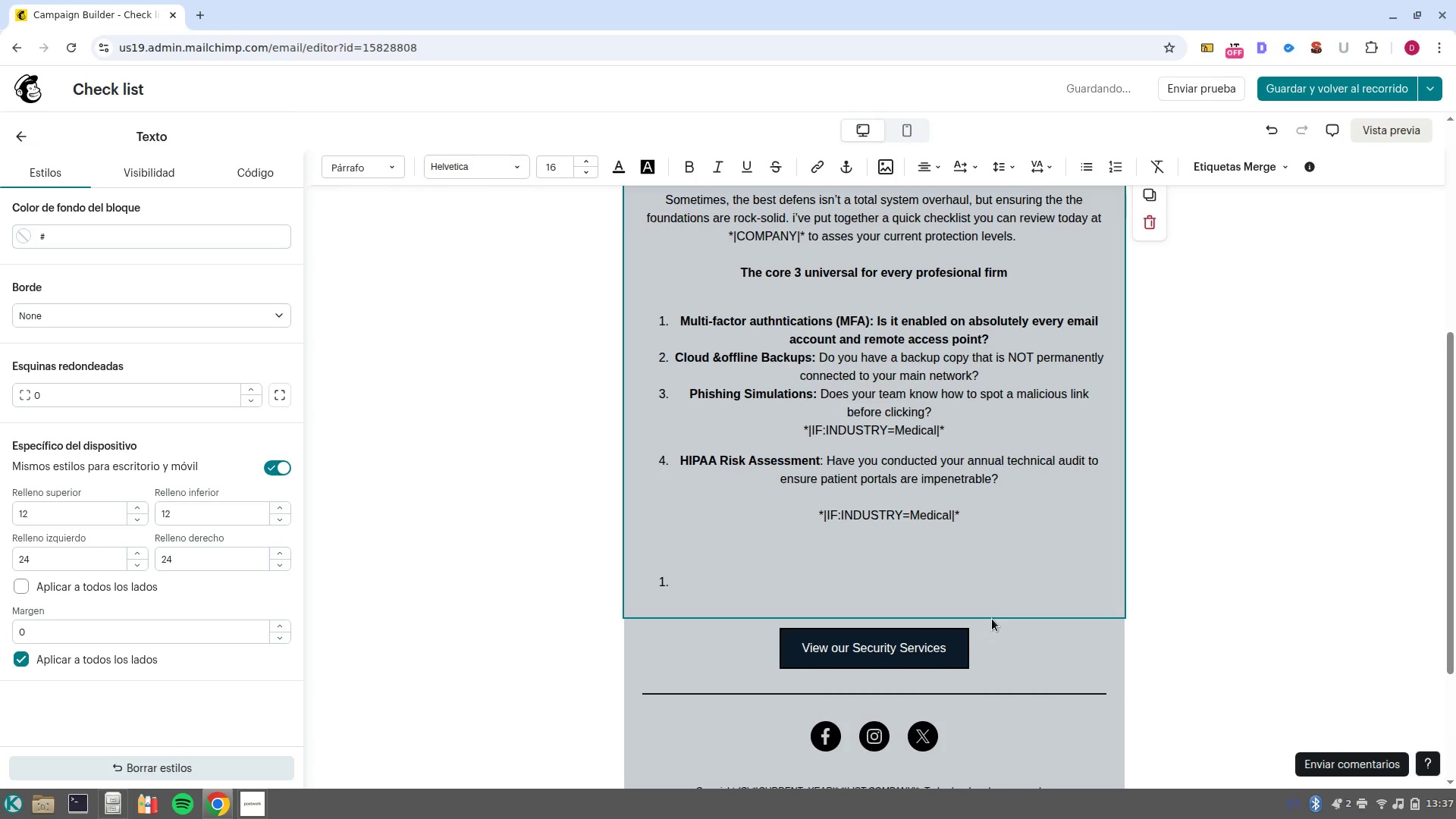 
key(ArrowDown)
 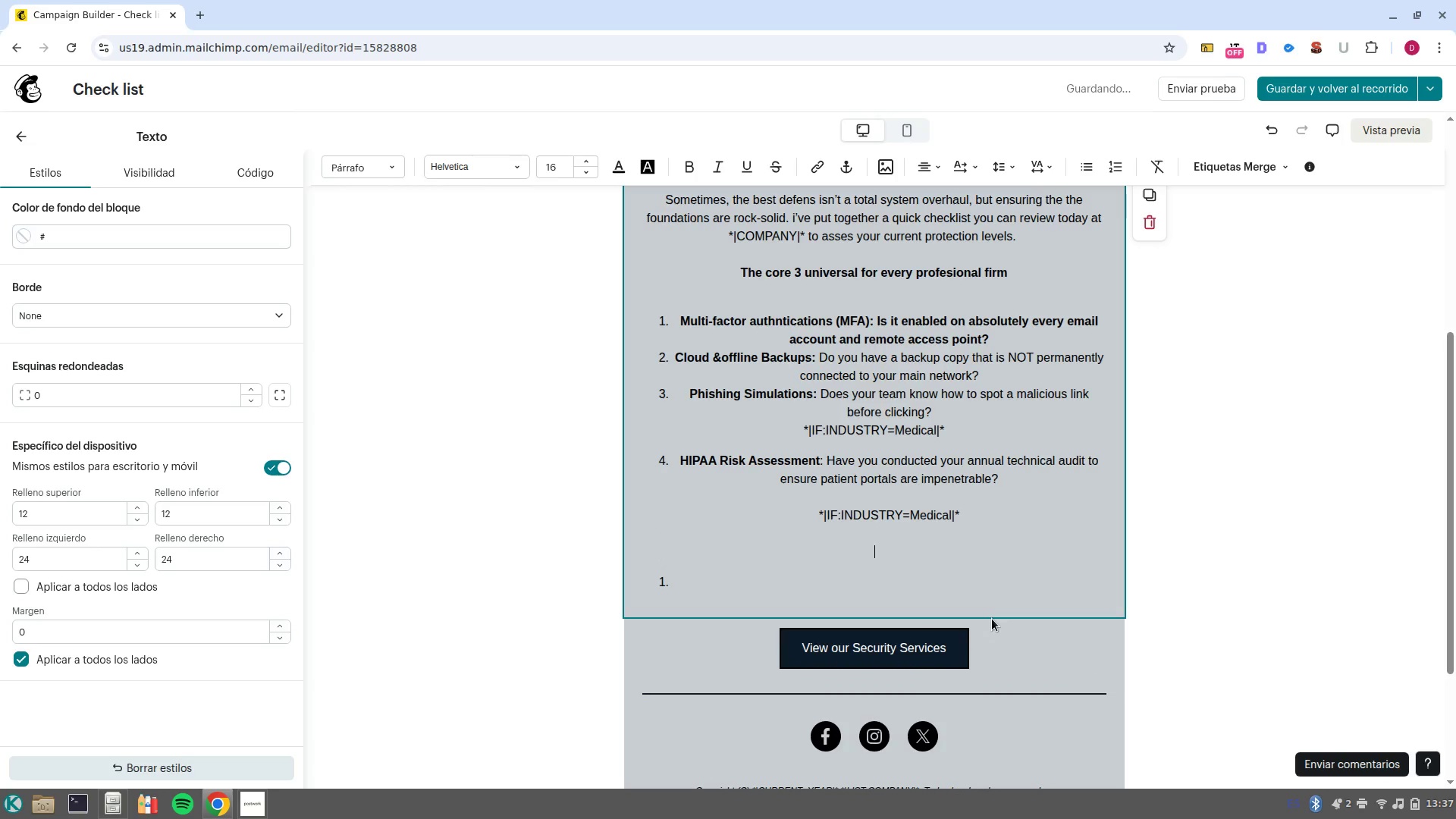 
key(ArrowDown)
 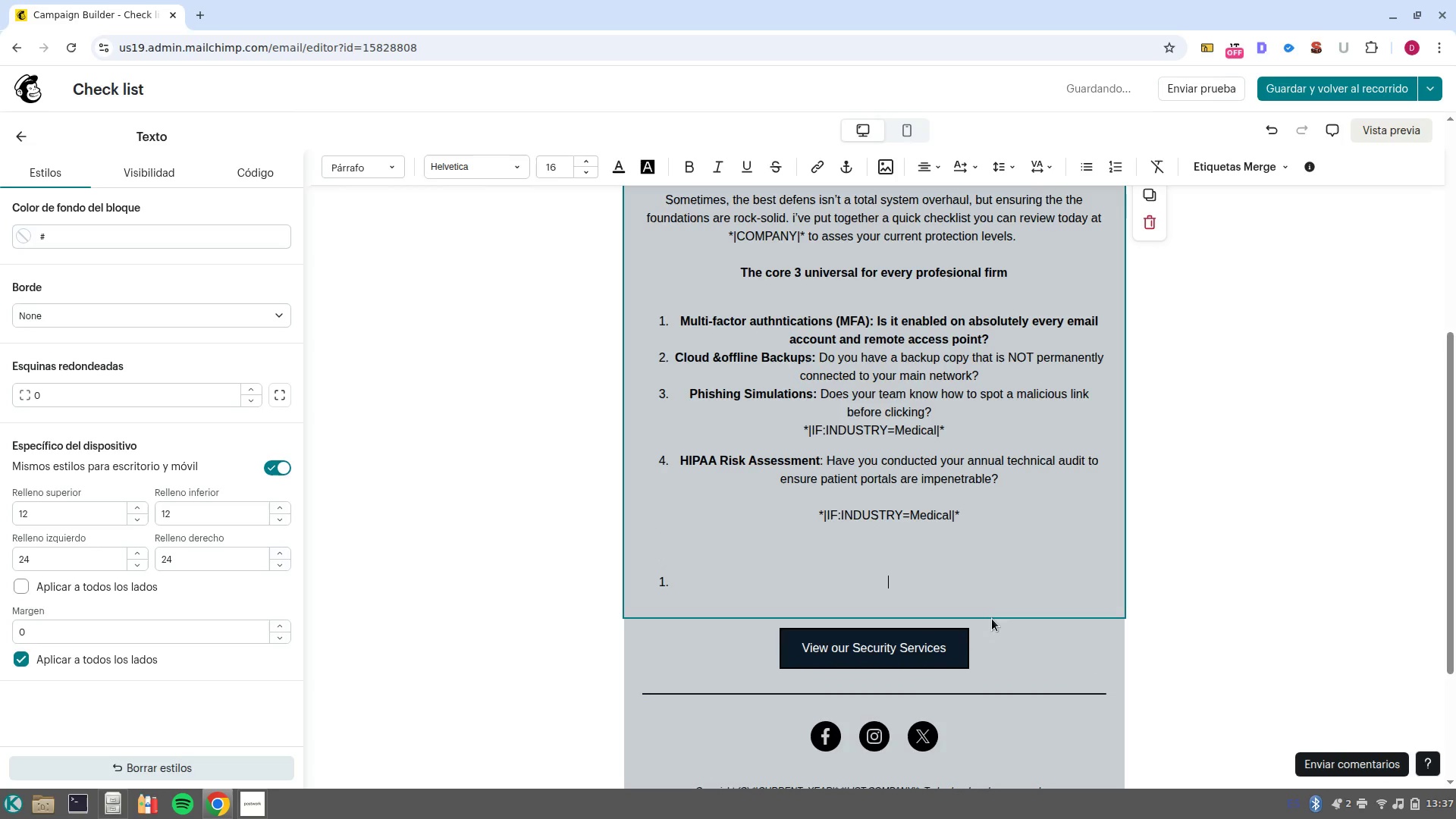 
key(ArrowDown)
 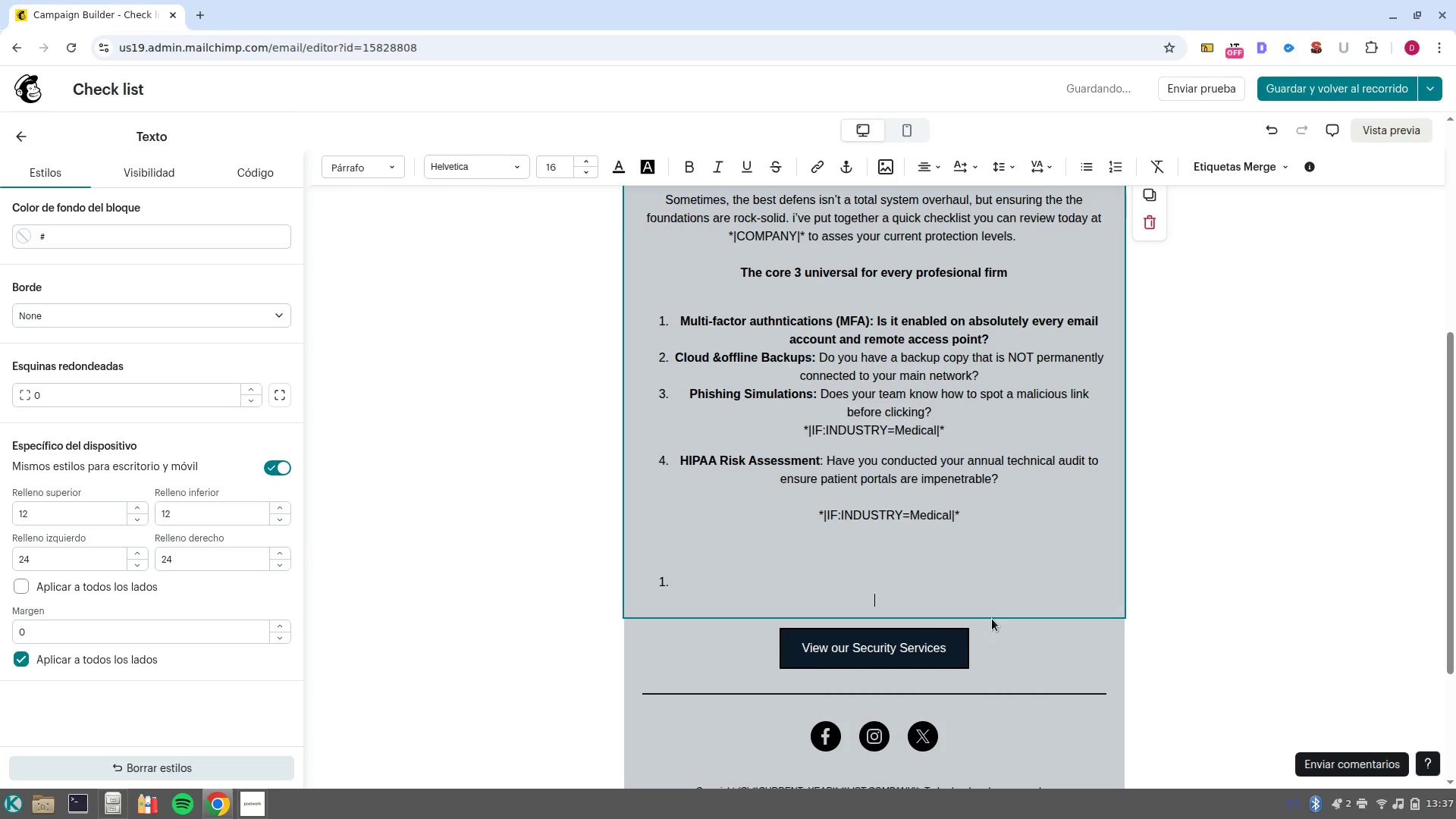 
key(Backspace)
 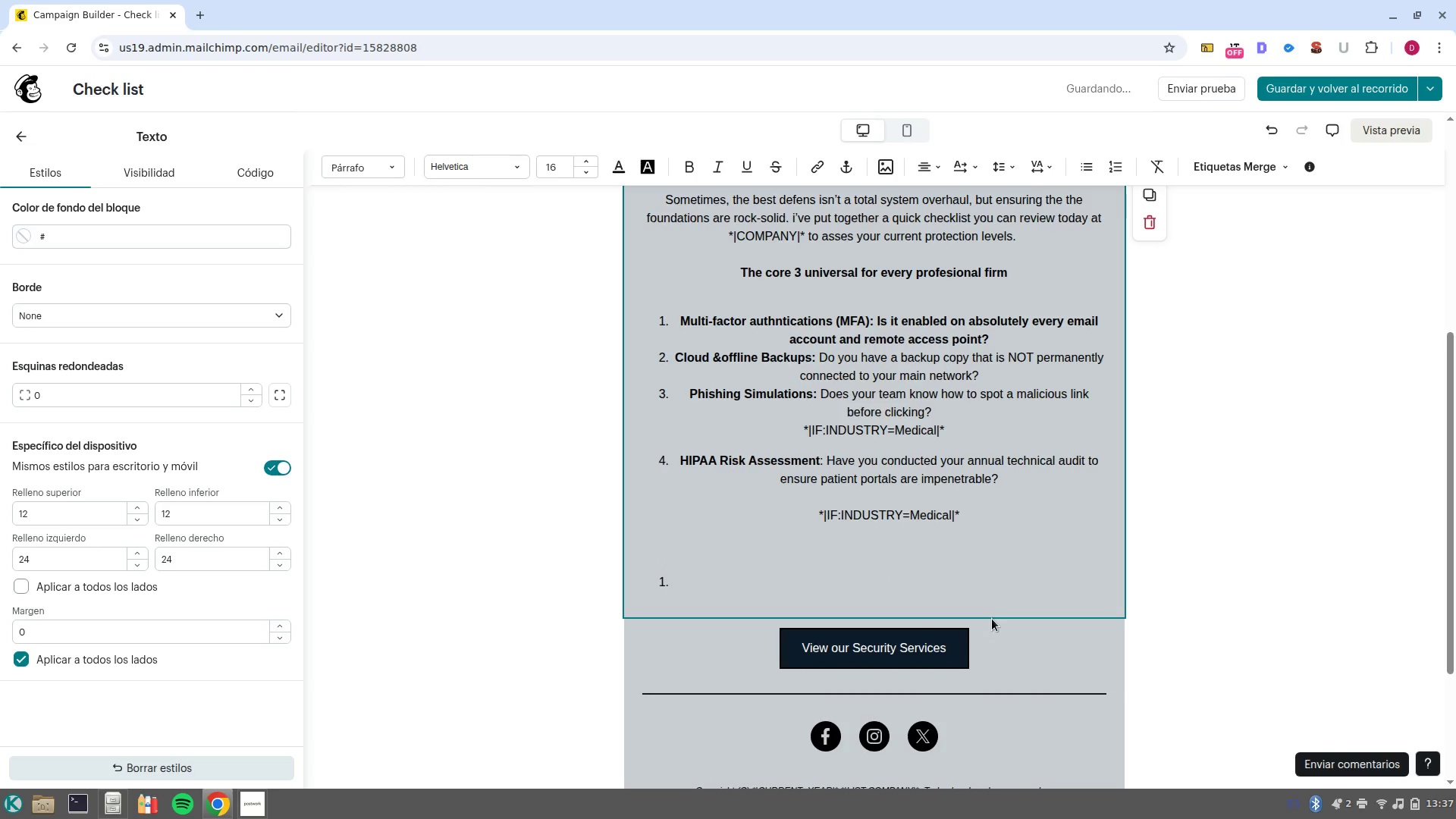 
key(Backspace)
 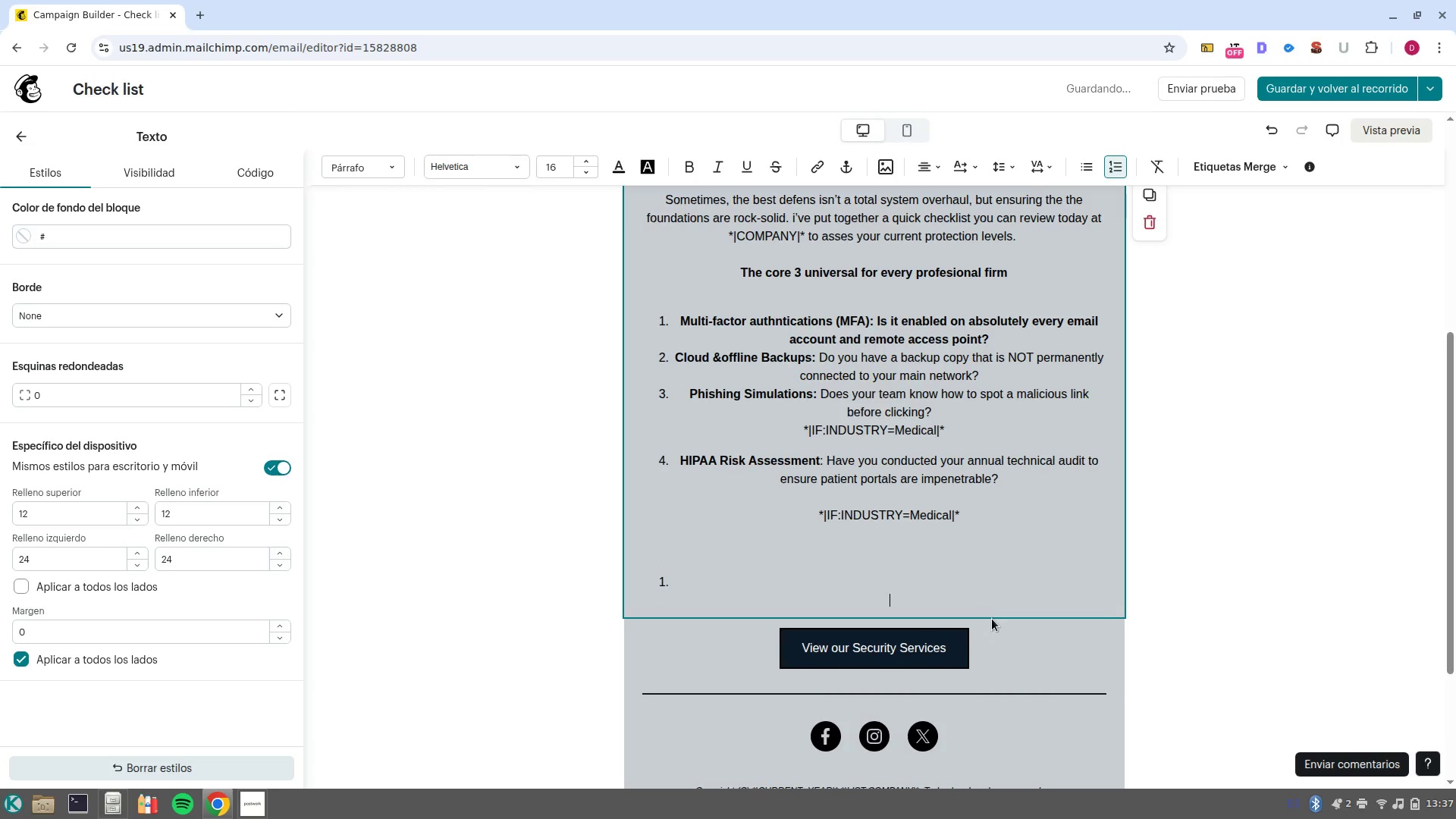 
key(Backspace)
 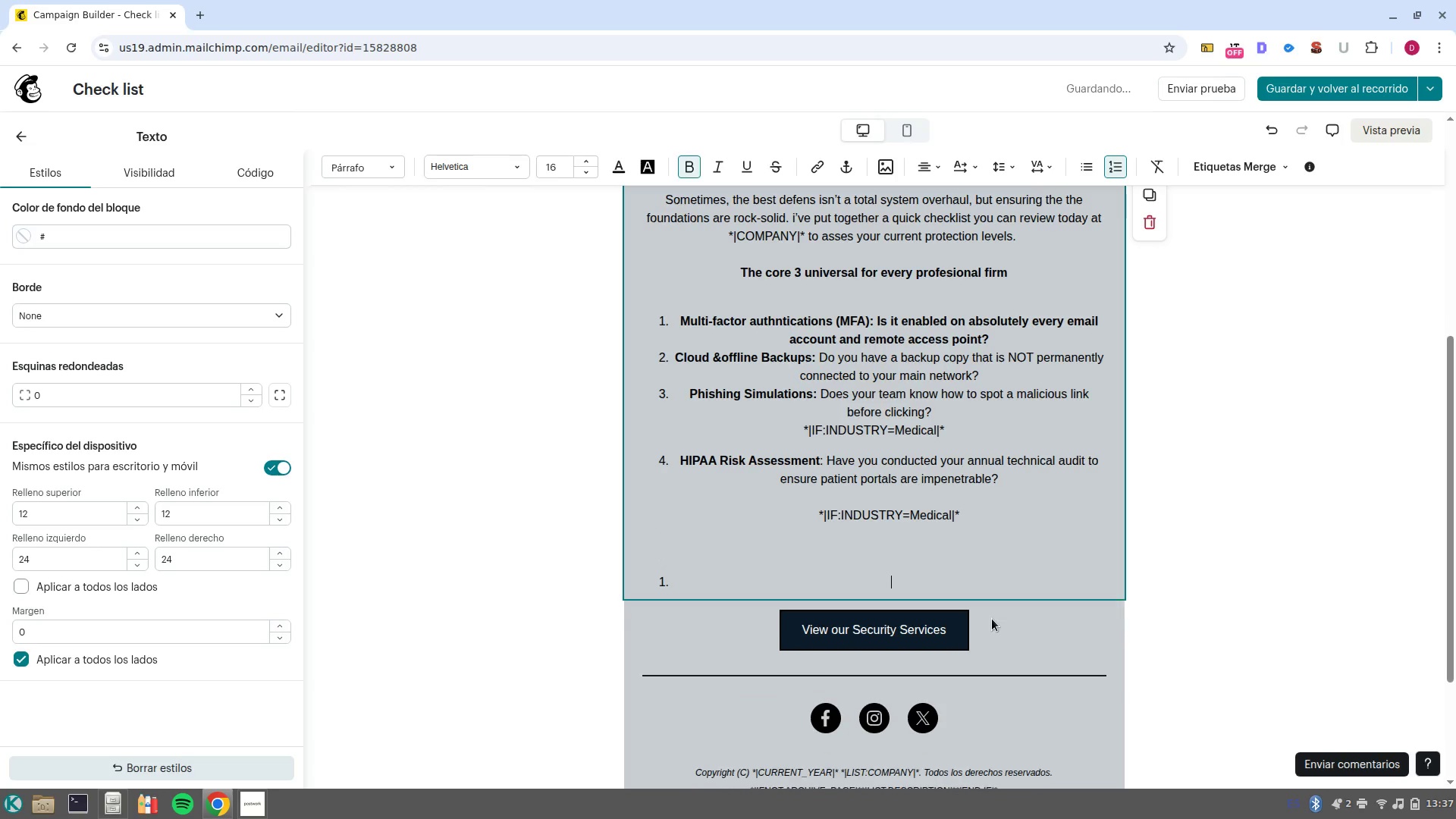 
key(Backspace)
 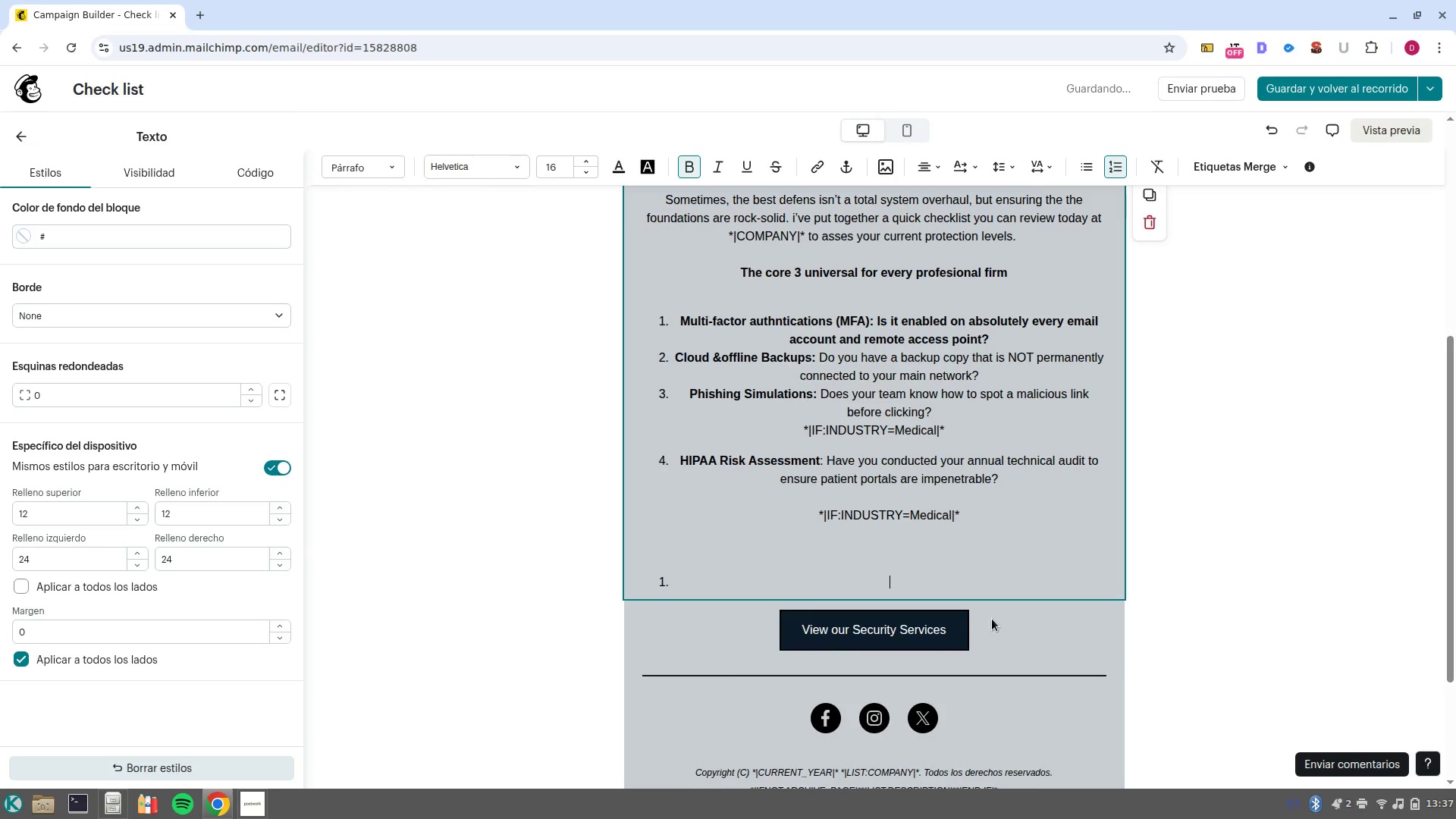 
key(Backspace)
 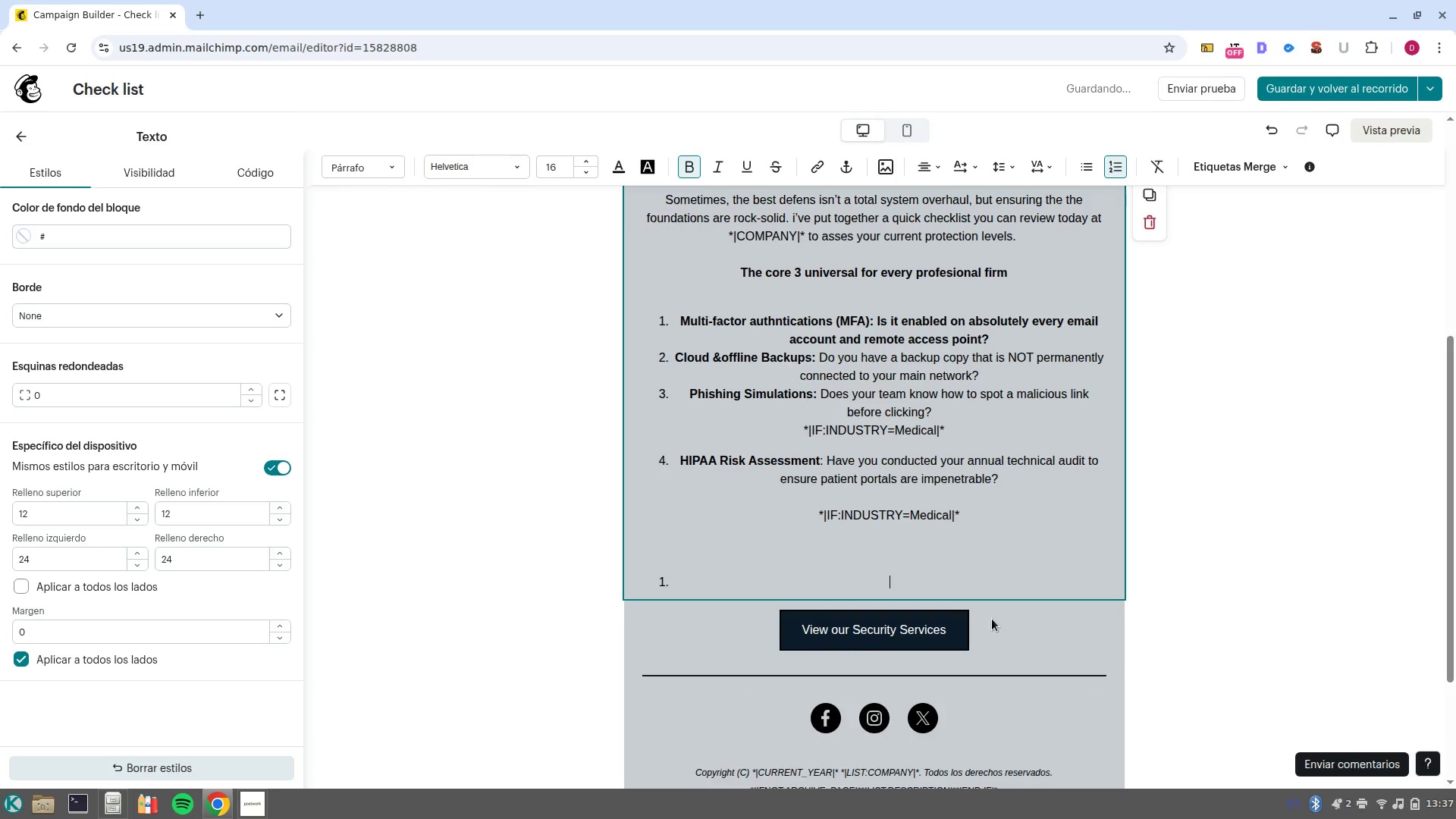 
key(Backspace)
 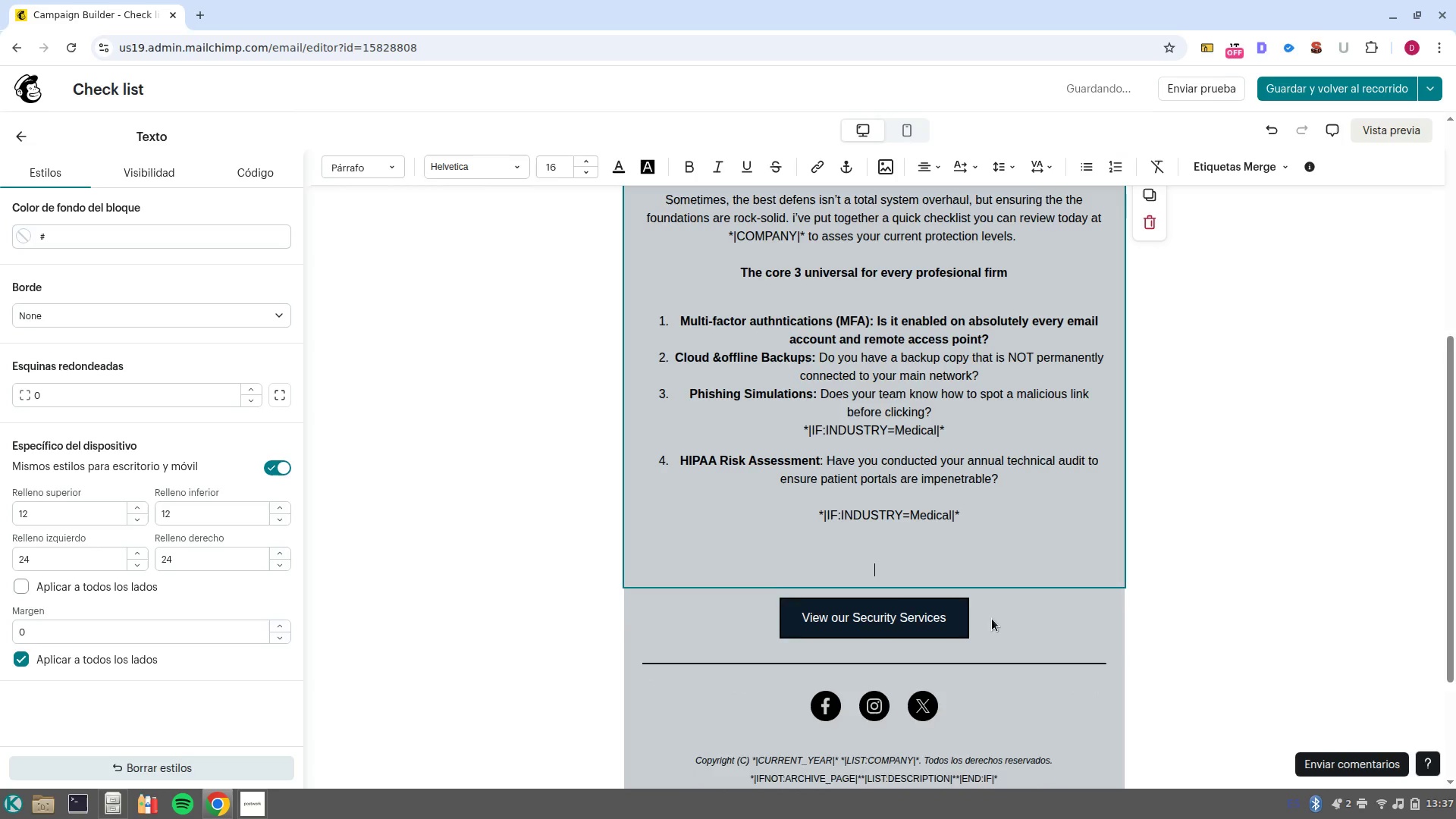 
key(Backspace)
 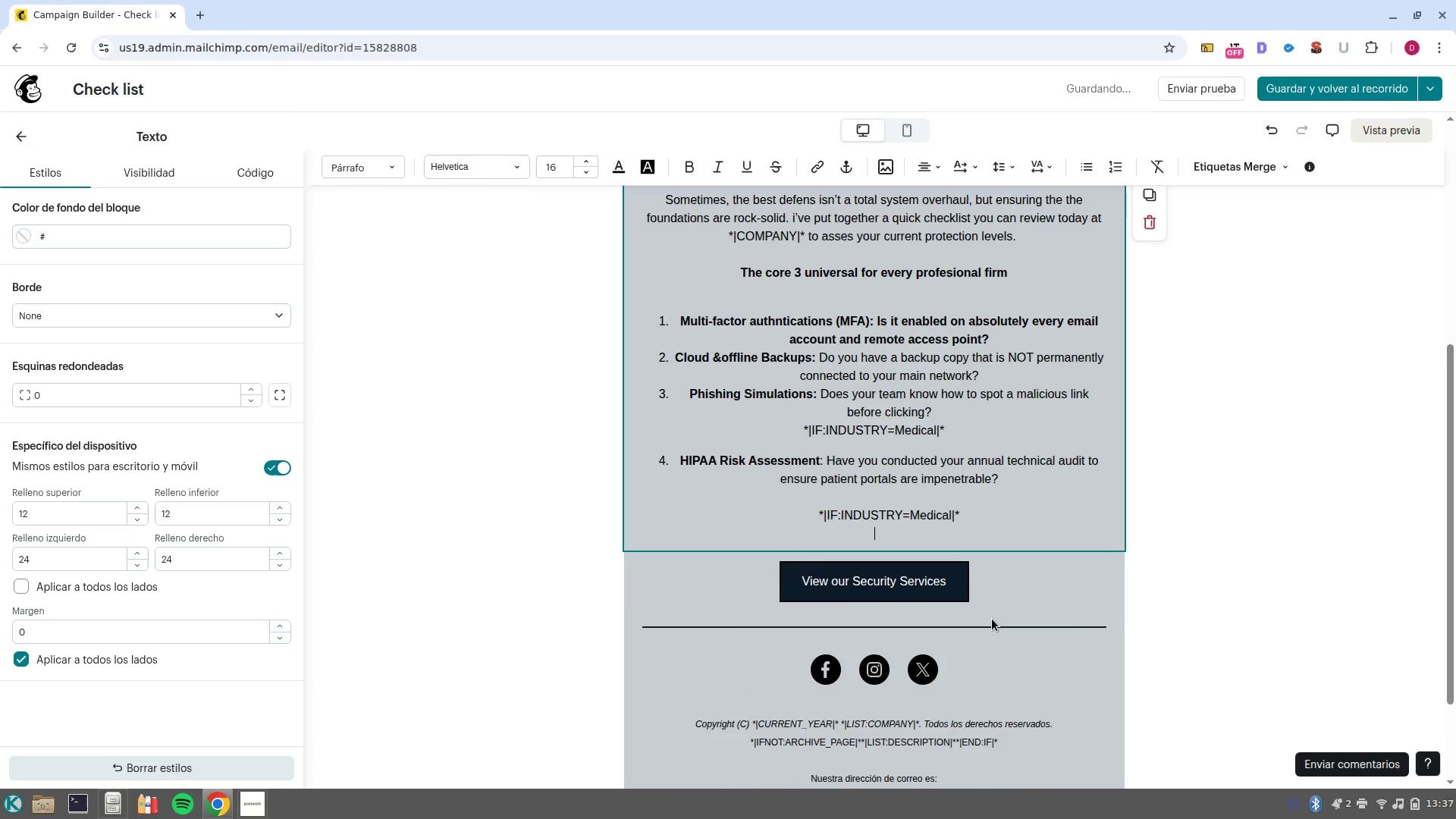 
key(Backspace)
 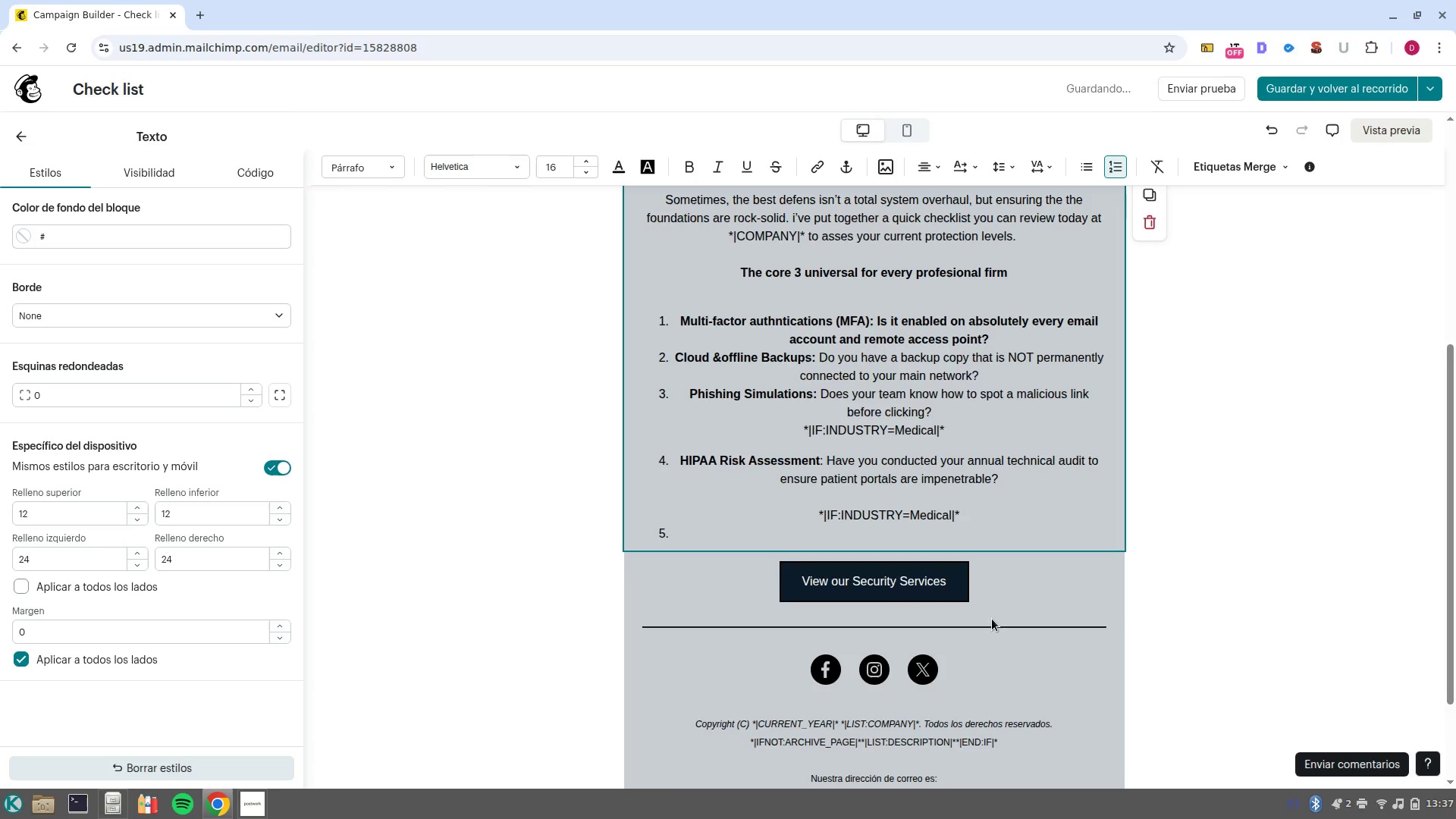 
key(Backspace)
 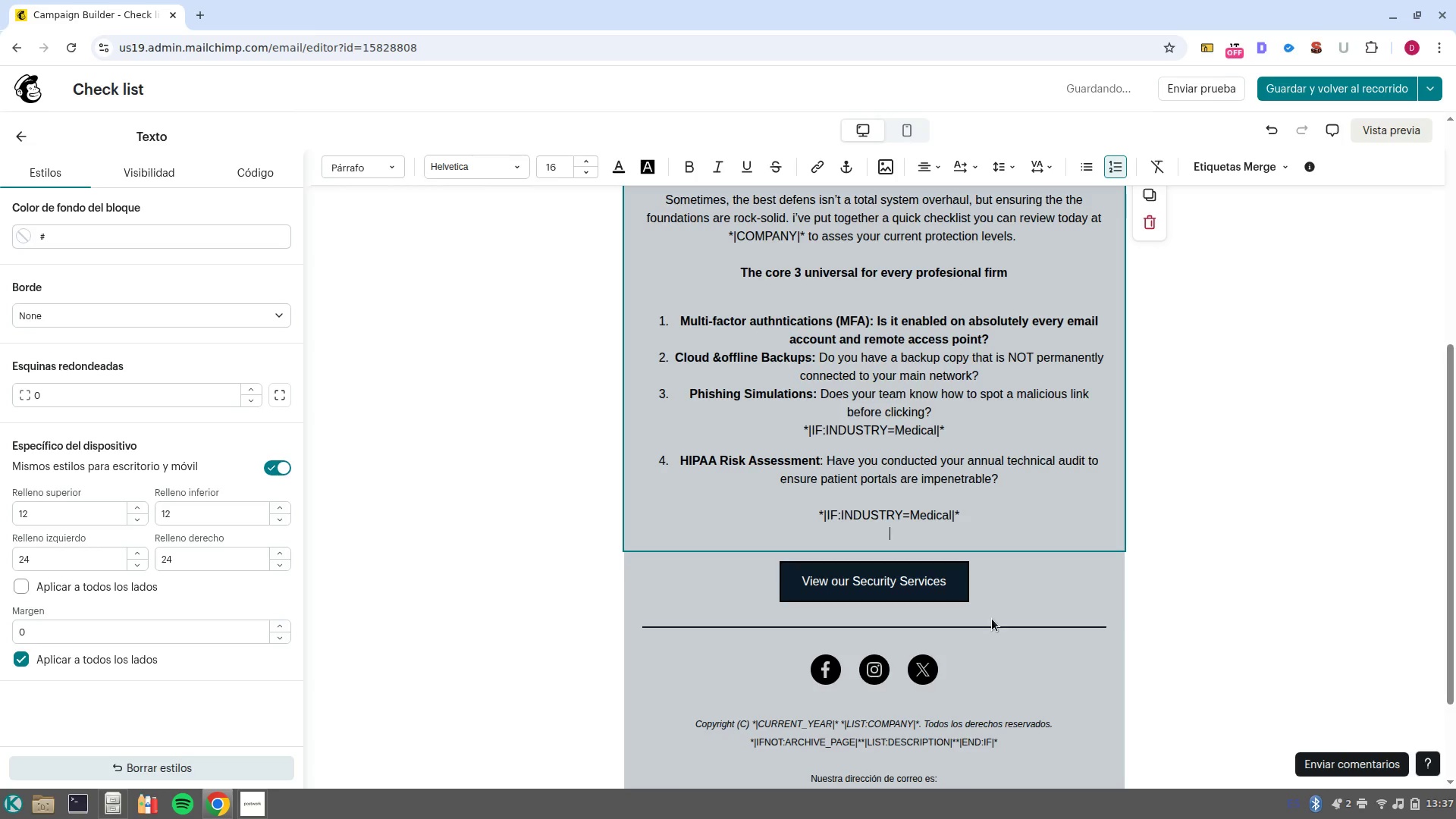 
key(4)
 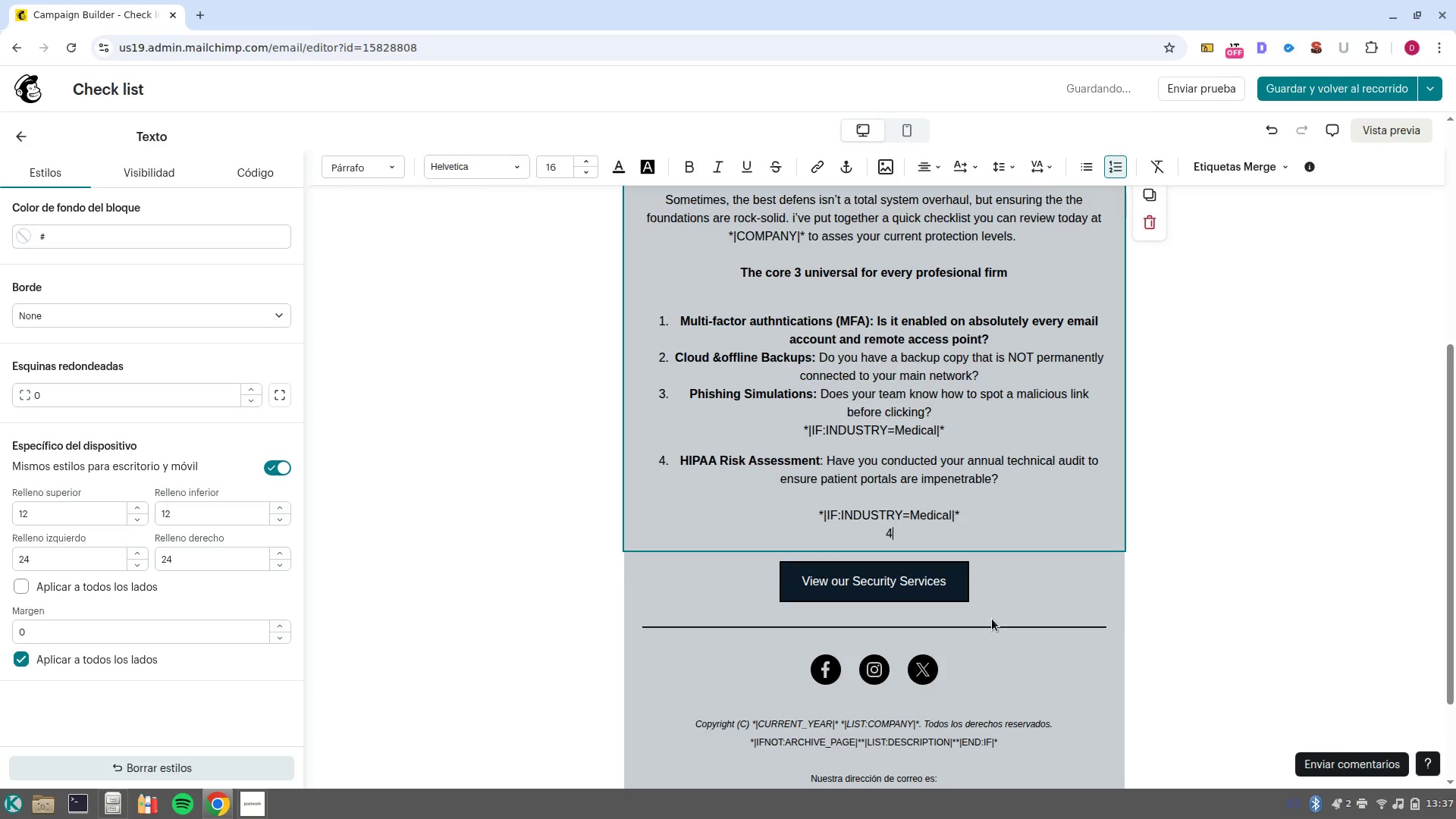 
key(Period)
 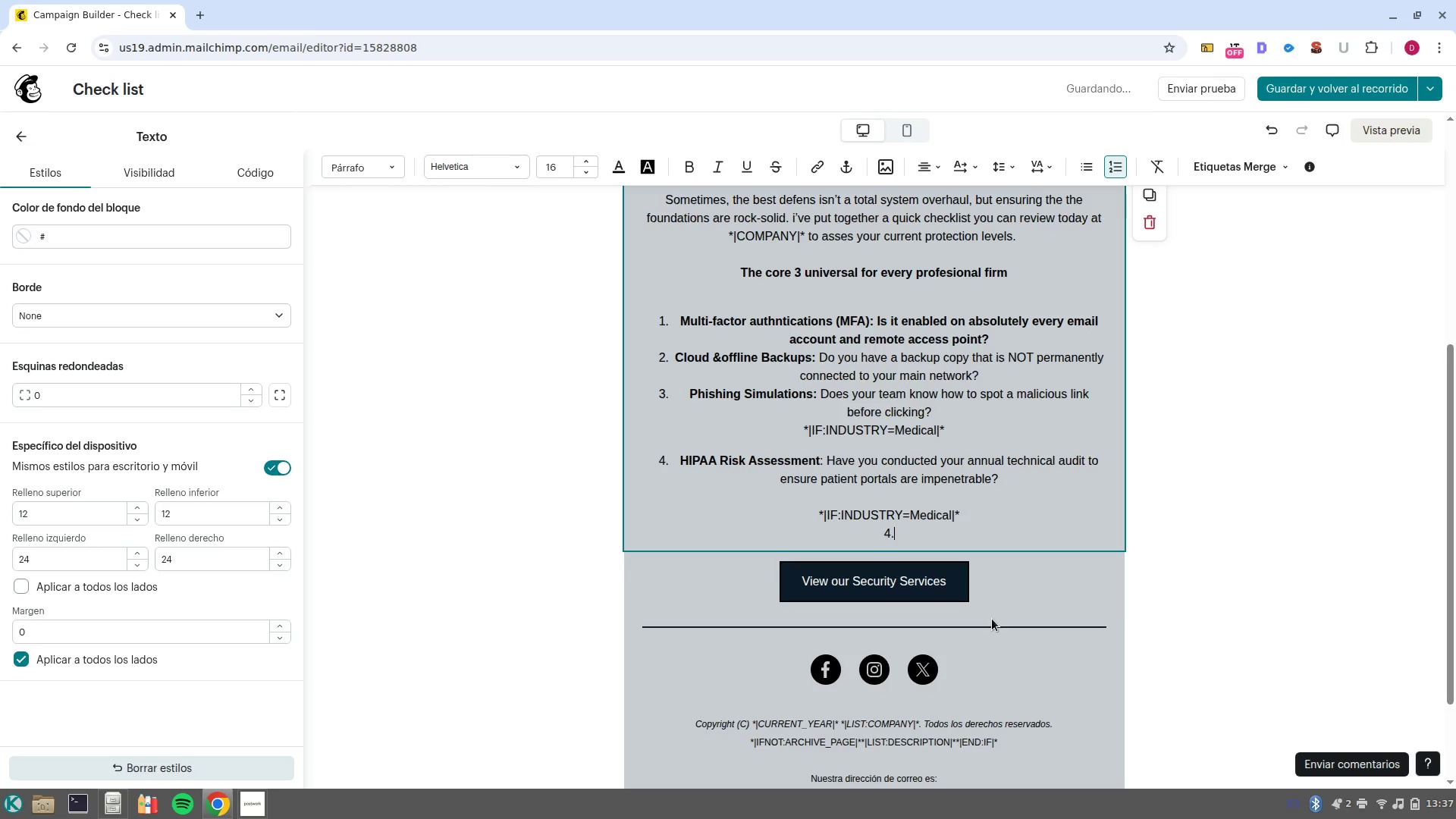 
key(Space)
 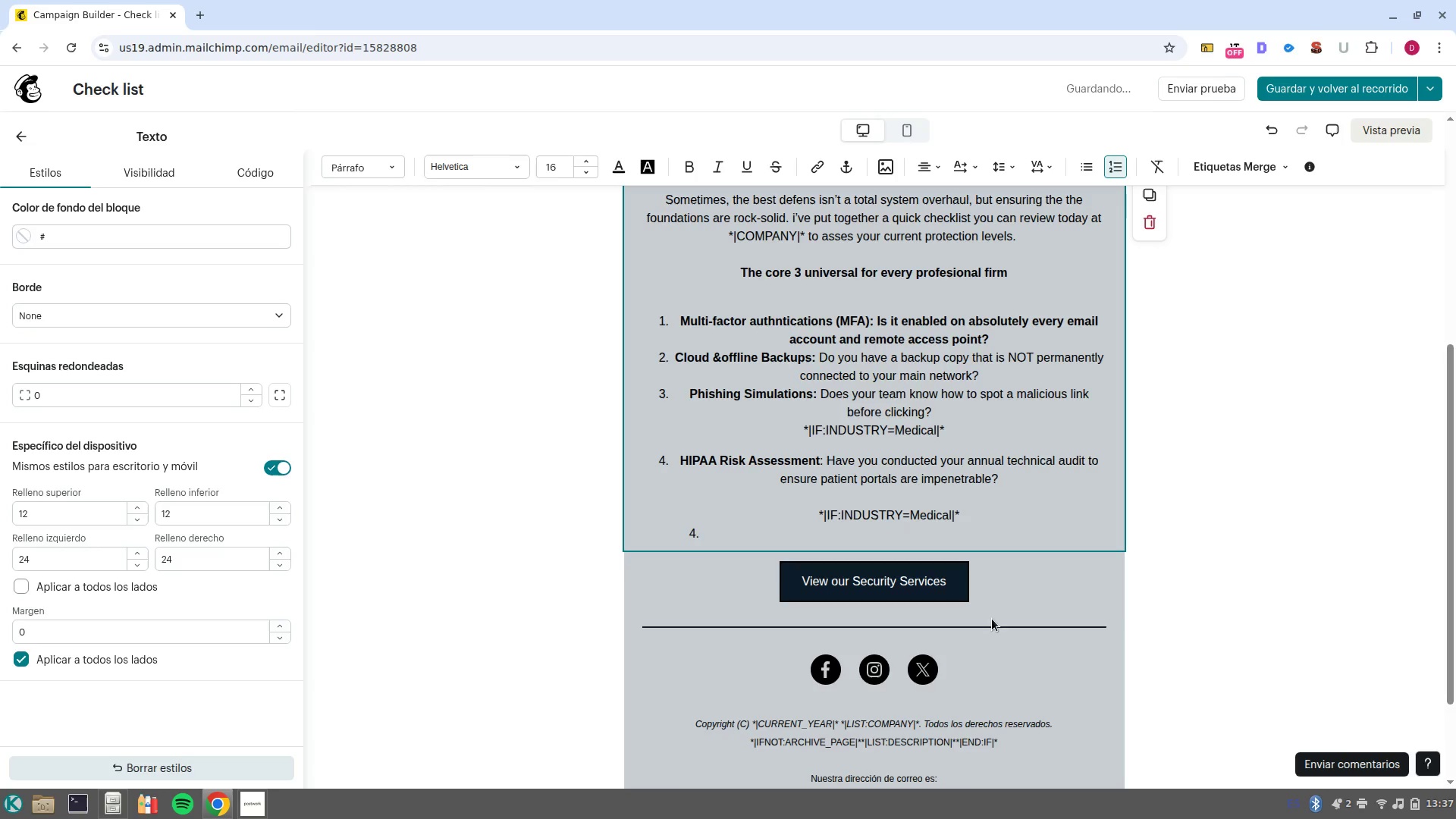 
key(Backspace)
 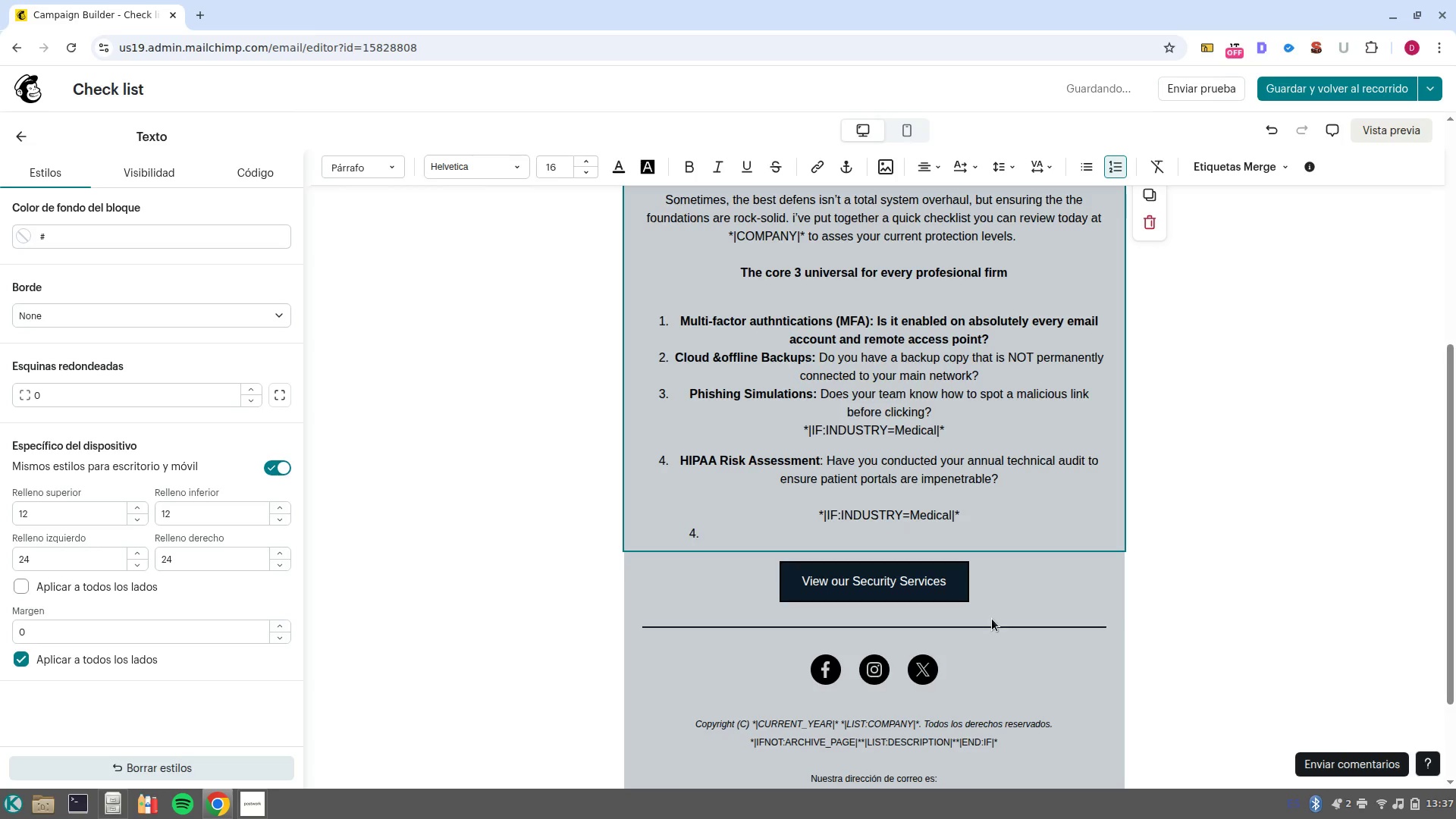 
key(Backspace)
 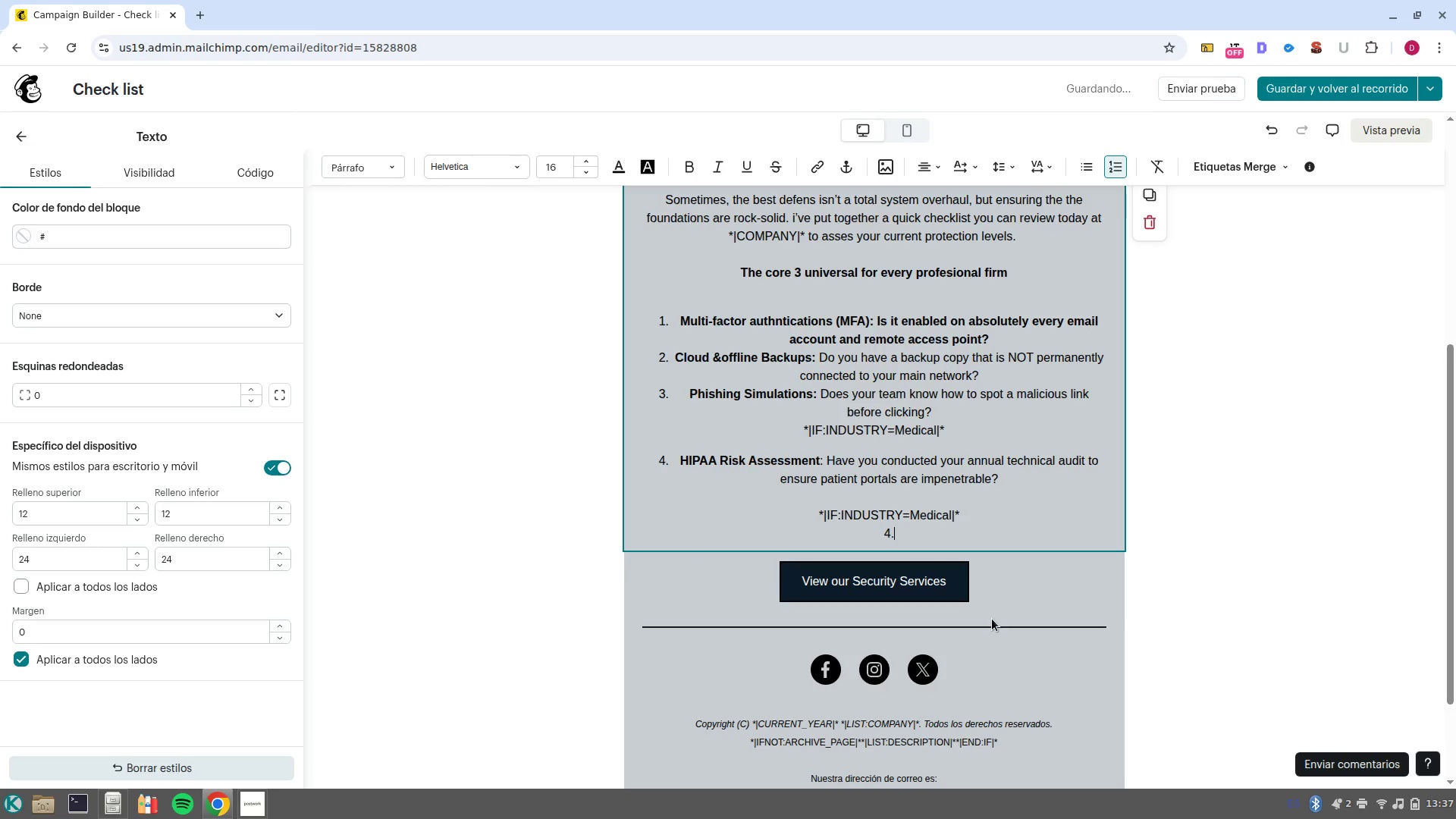 
key(Backspace)
 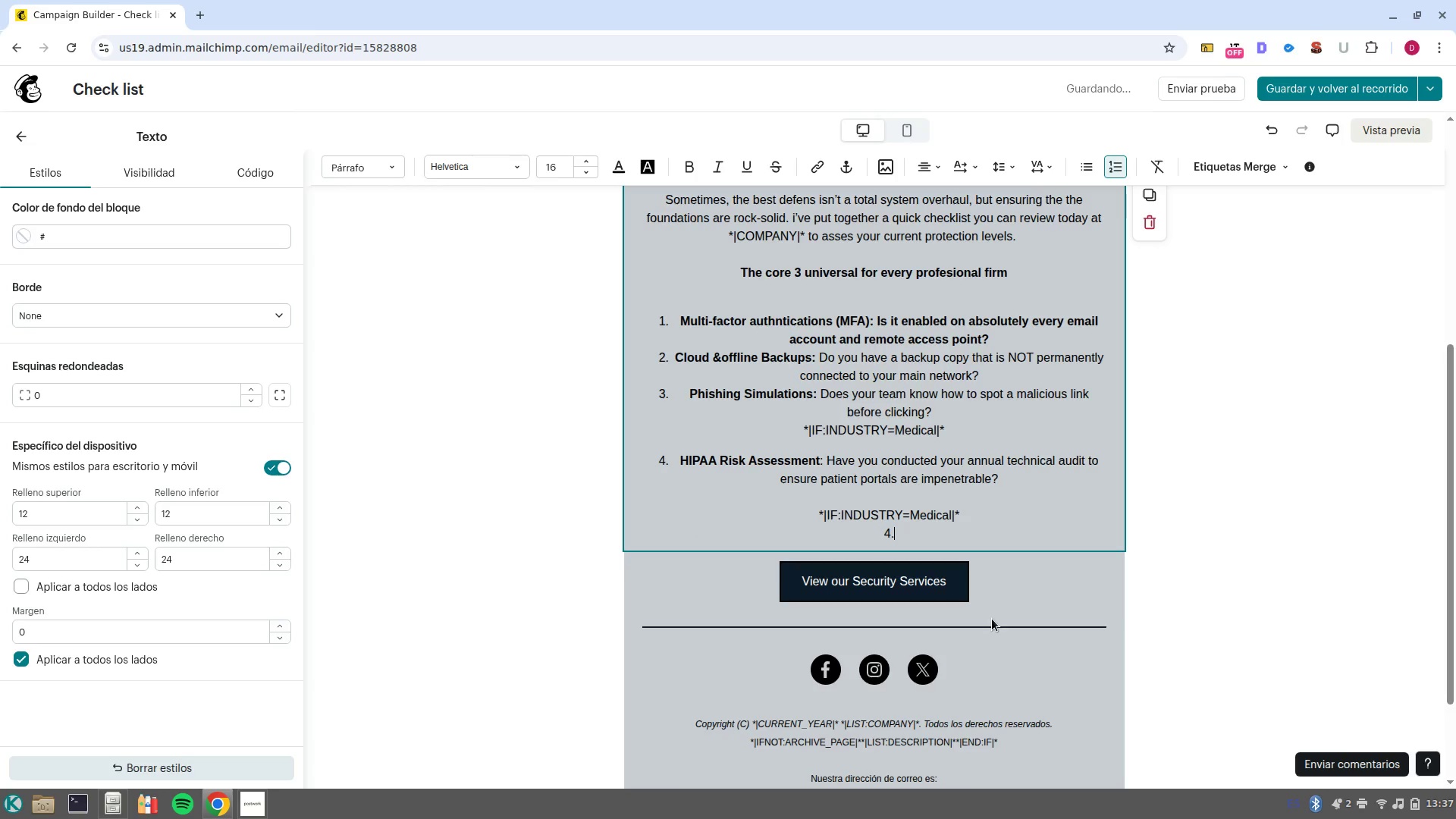 
key(Backspace)
 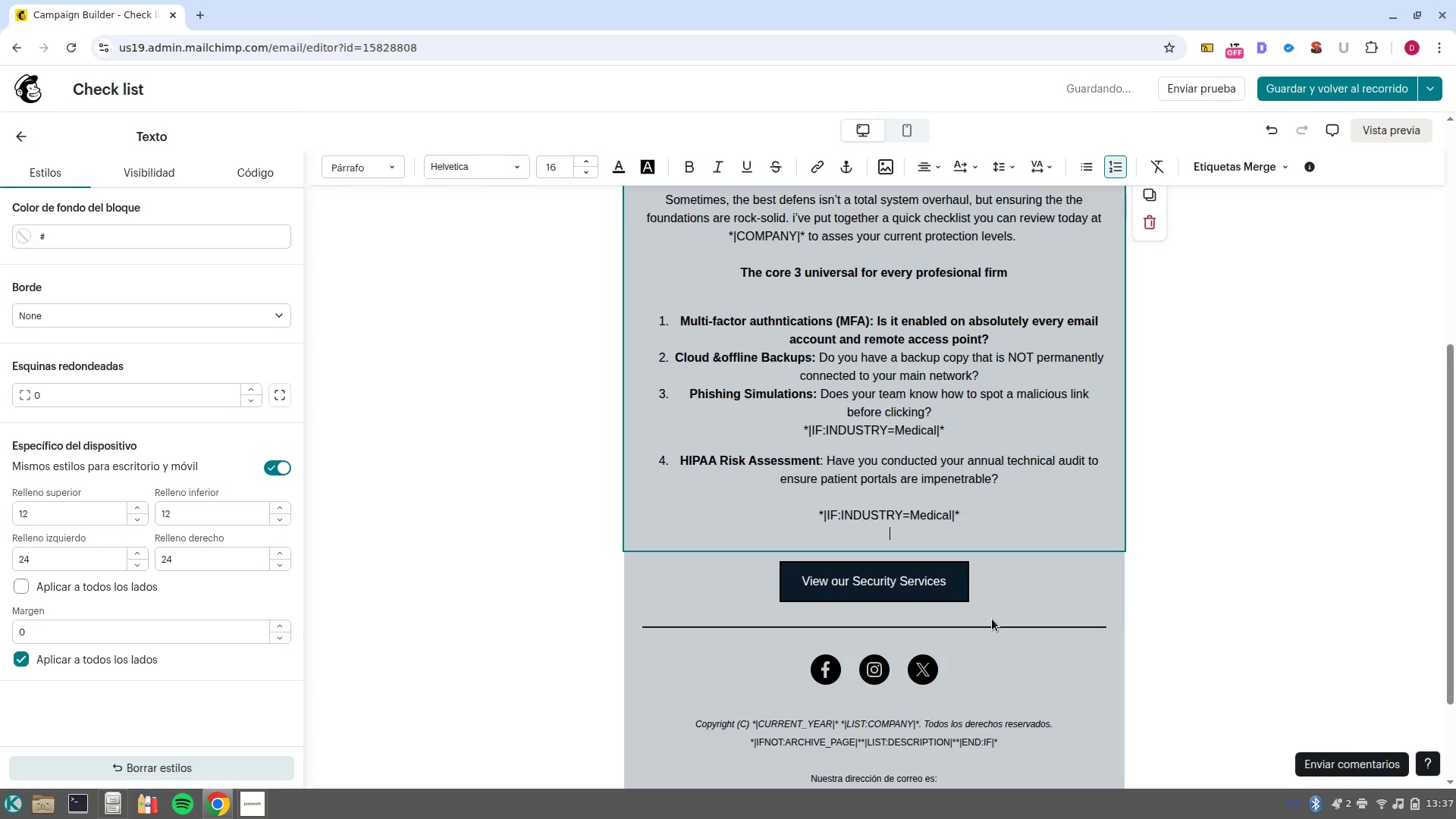 
key(Backspace)
 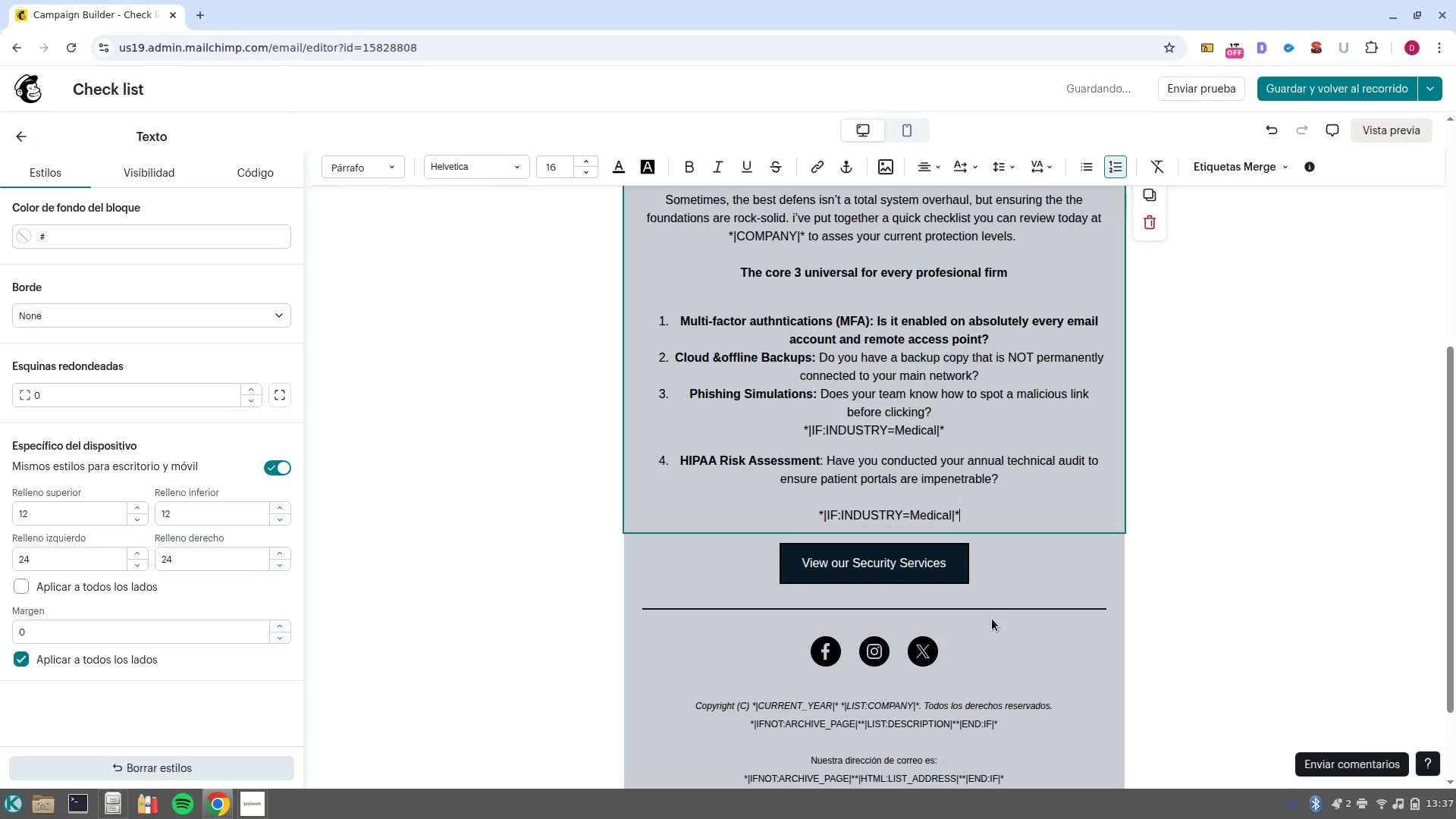 
key(Enter)
 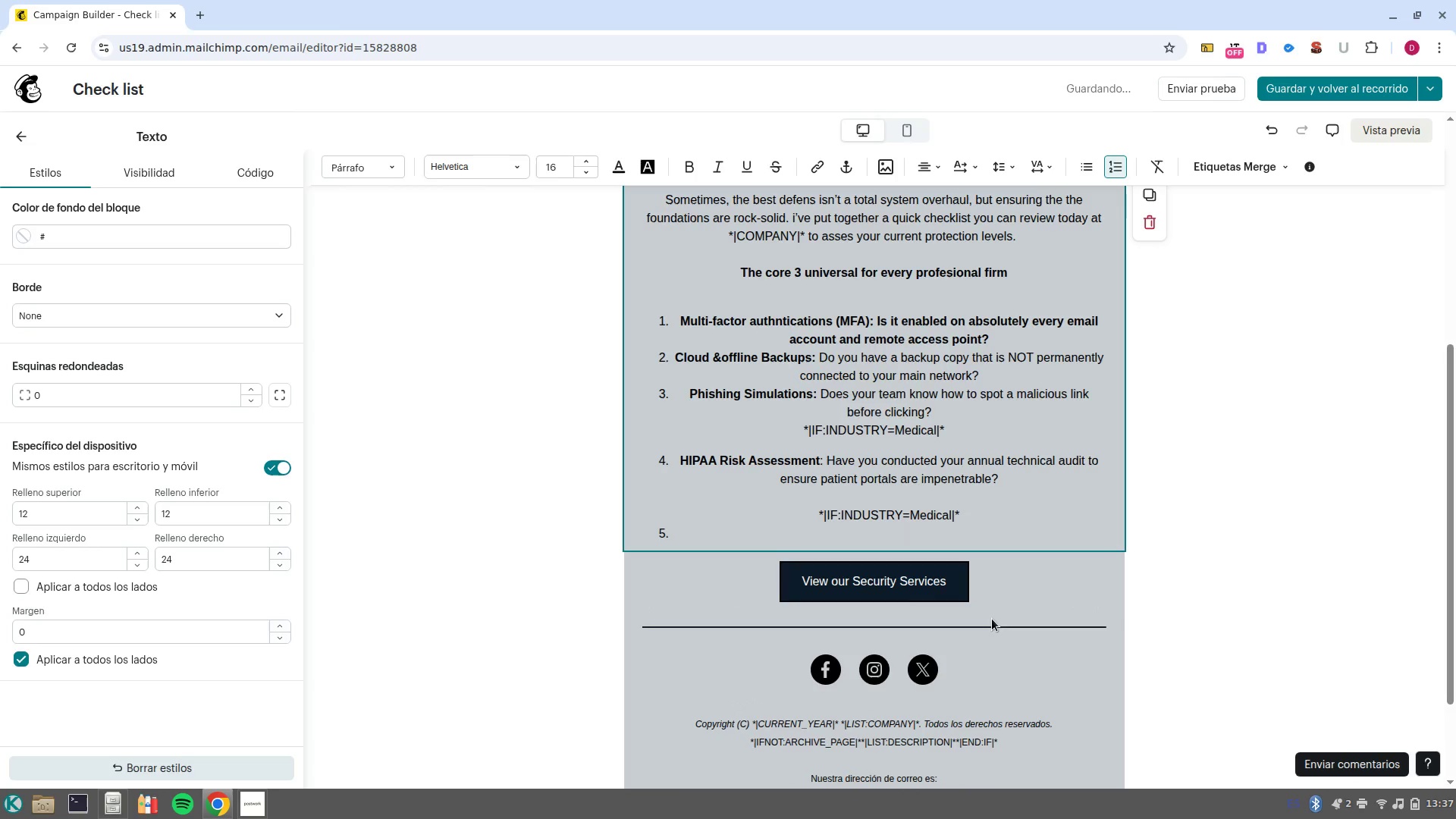 
key(Backspace)
 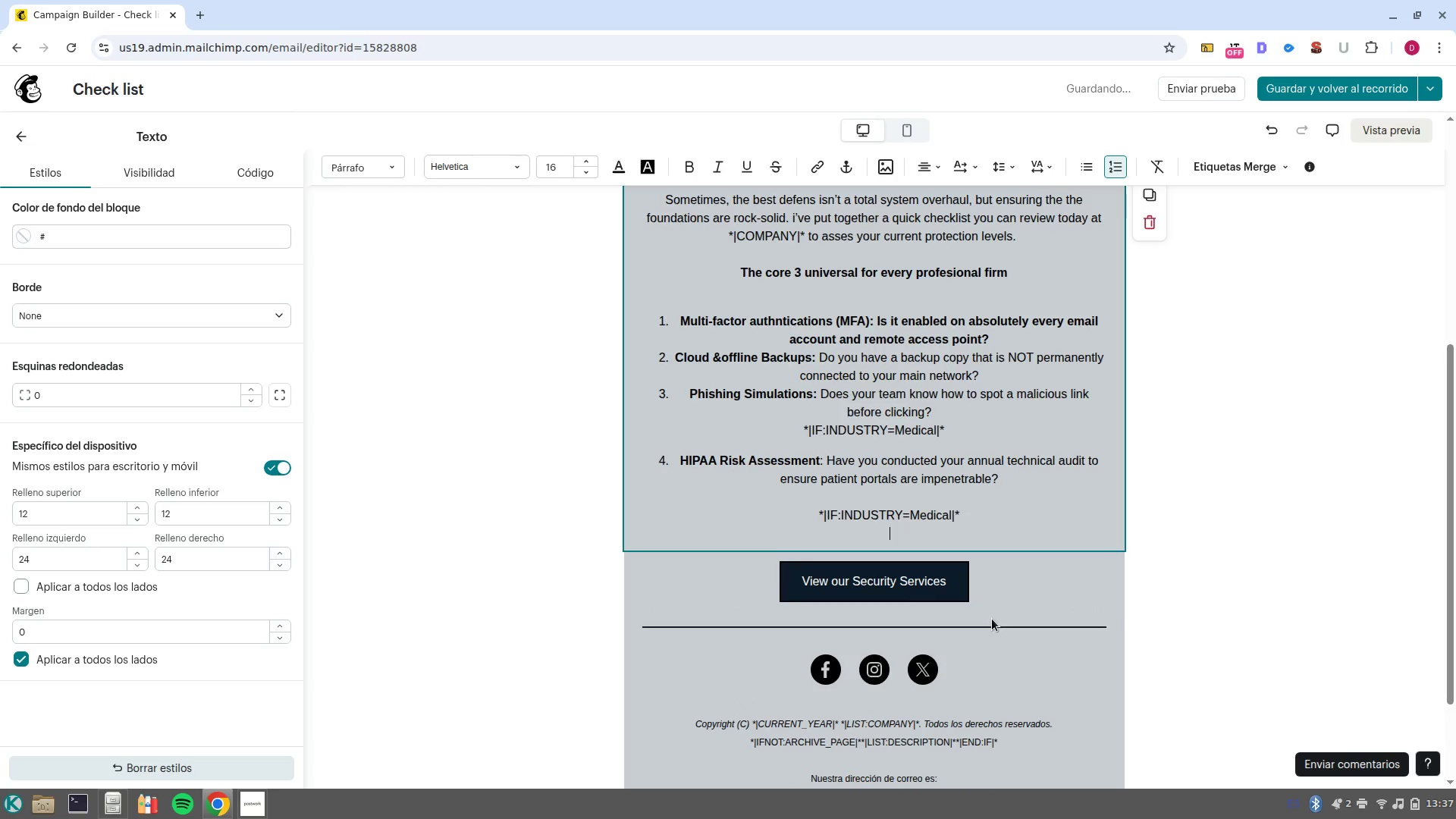 
key(4)
 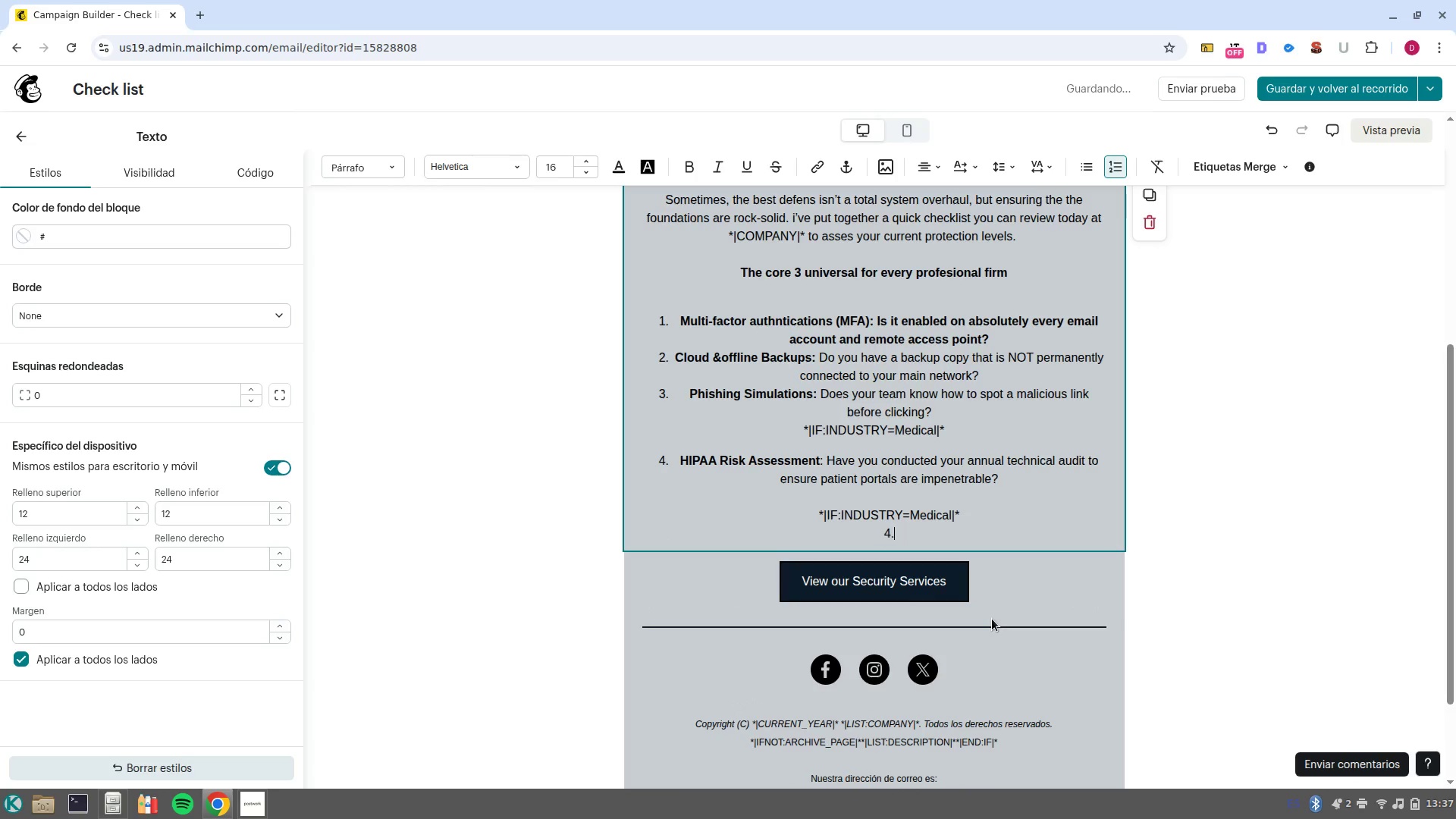 
key(Period)
 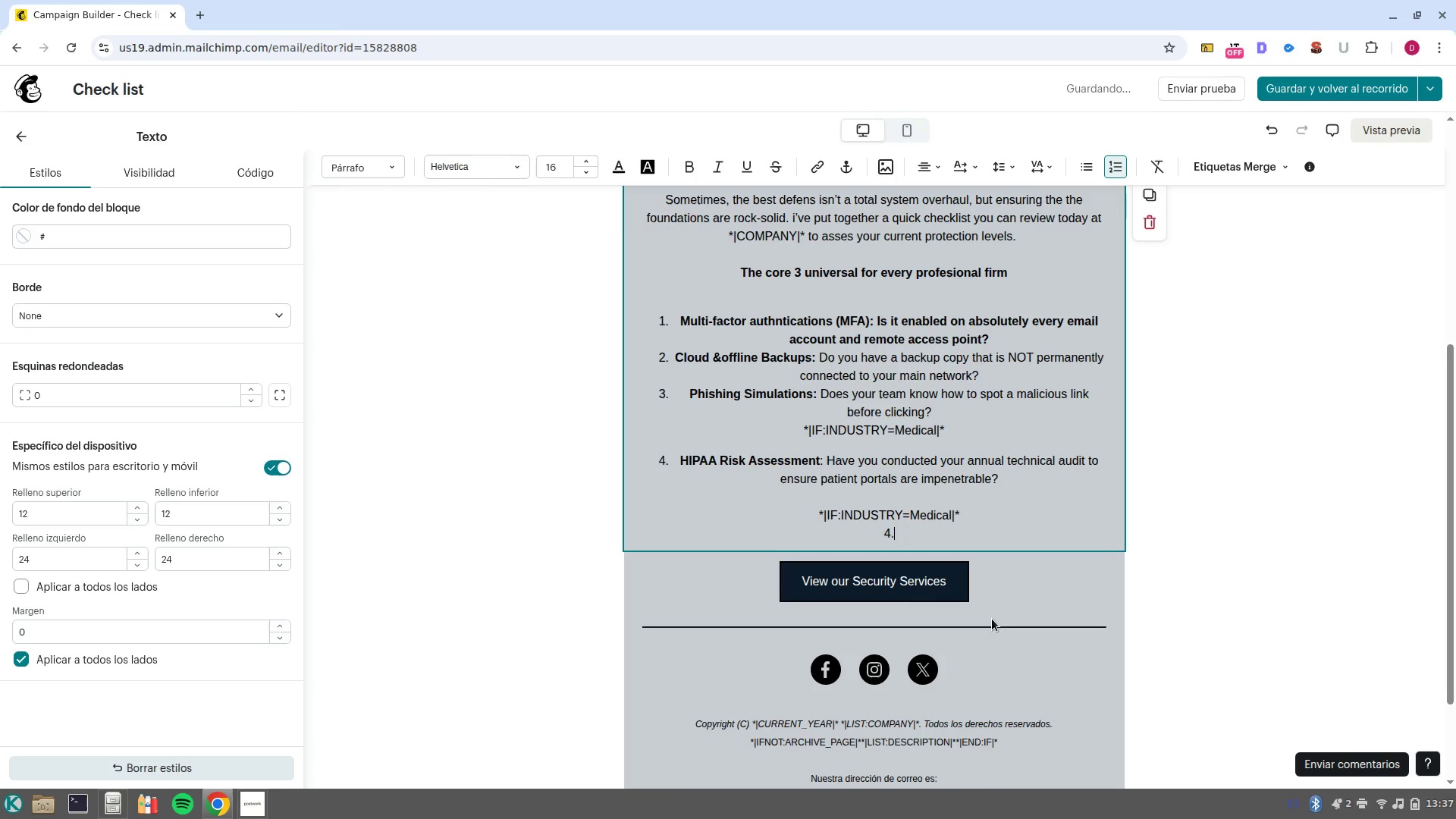 
key(Space)
 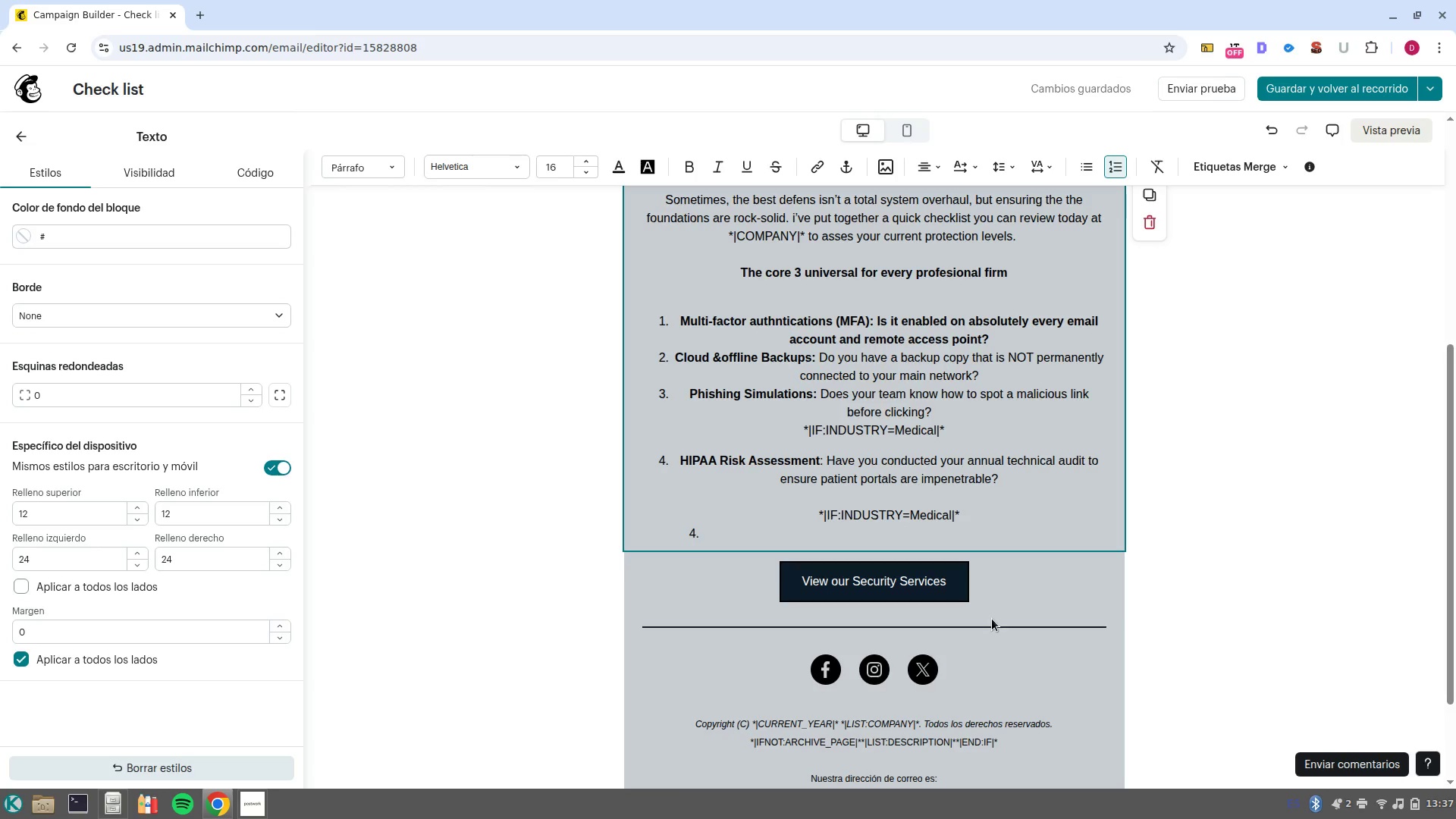 
wait(5.93)
 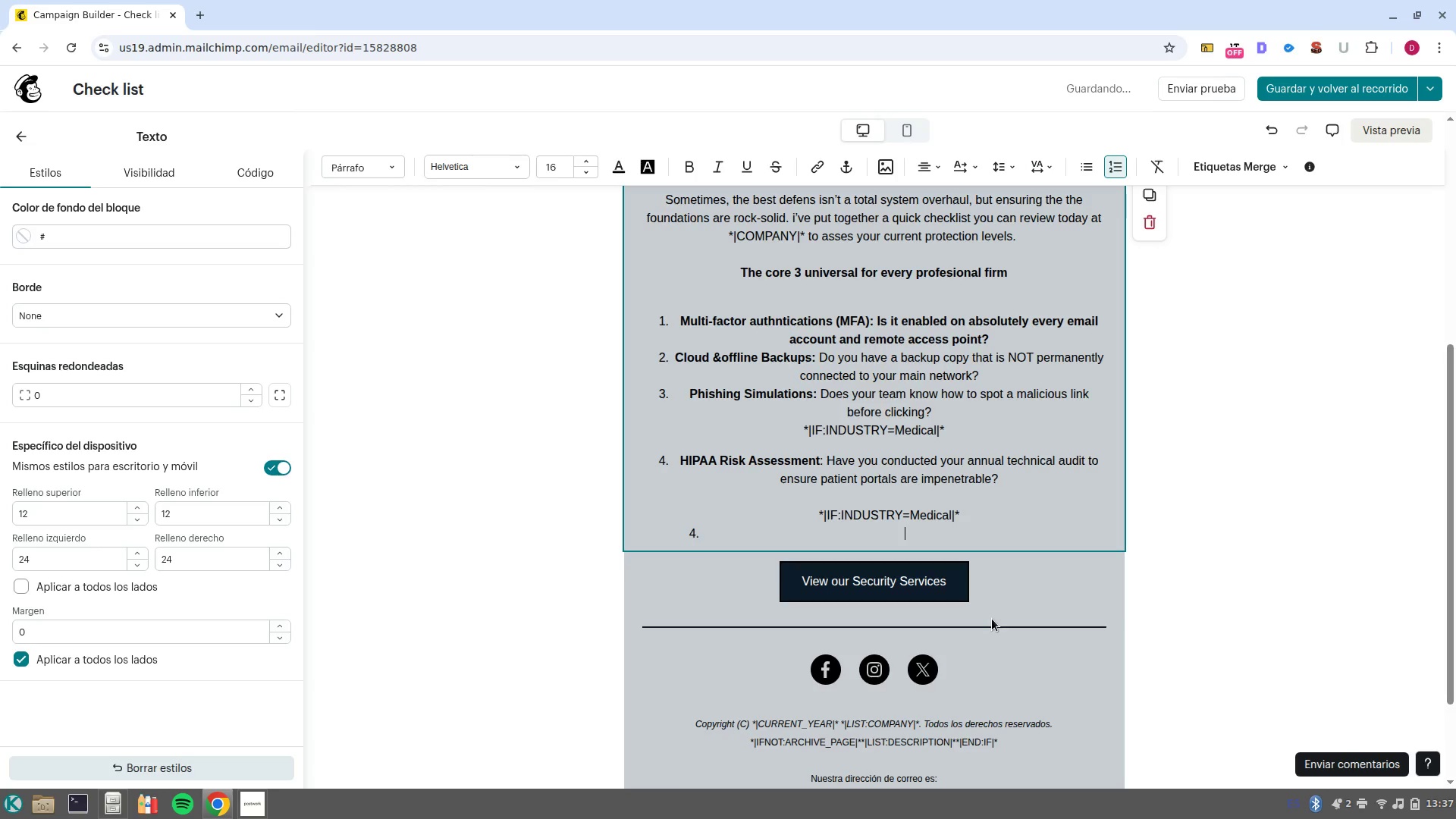 
left_click([937, 514])
 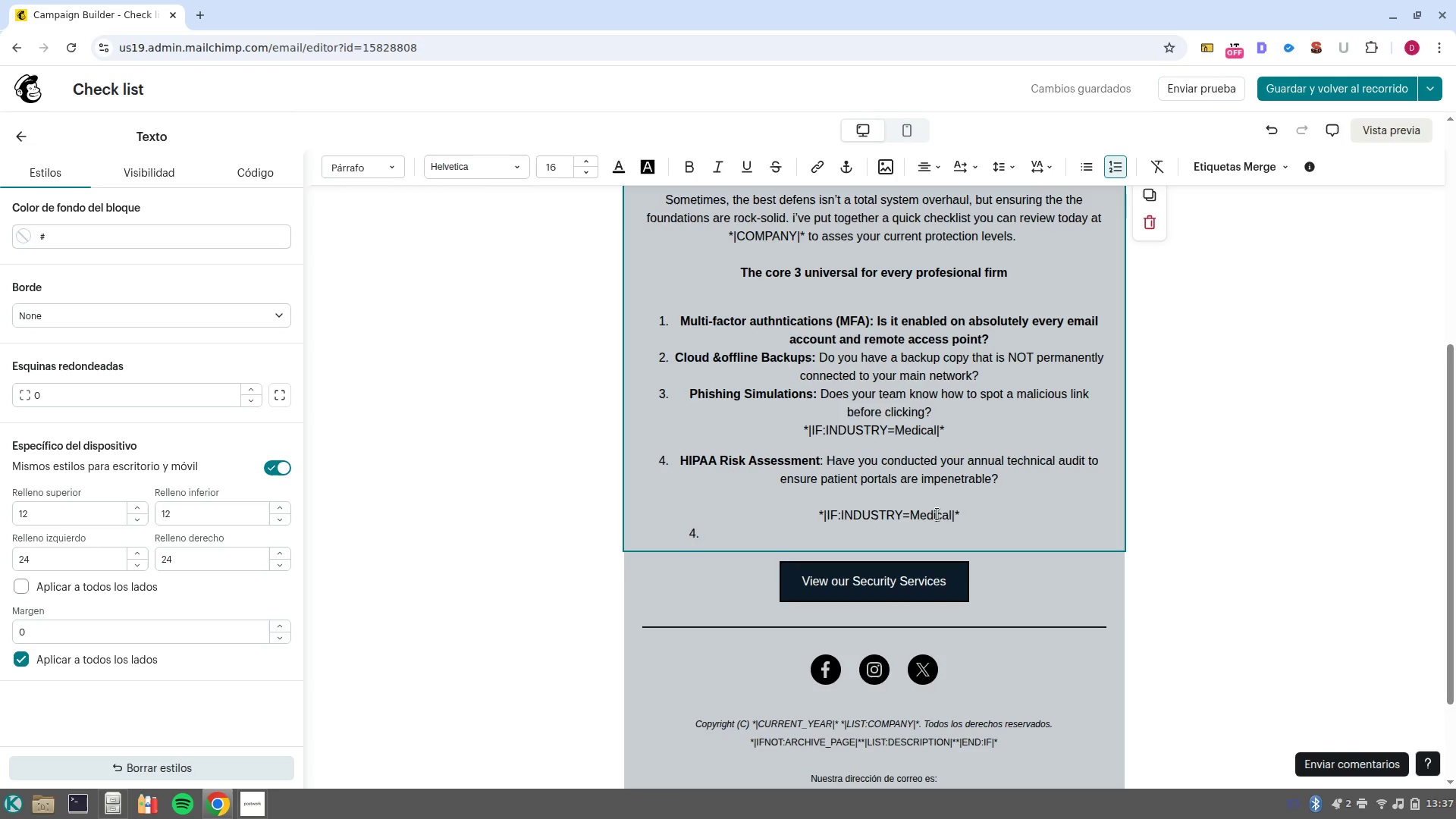 
left_click([937, 514])
 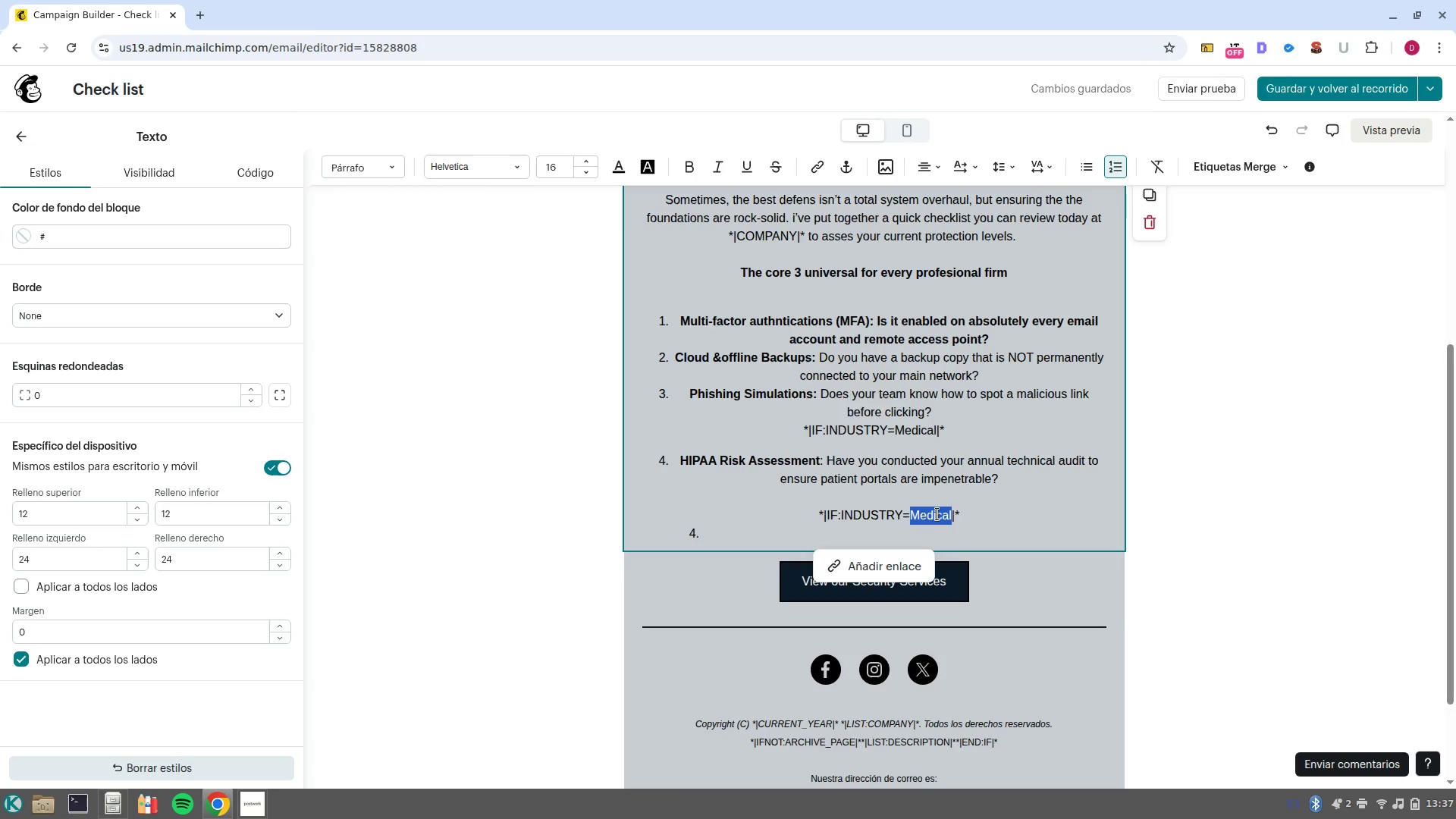 
type(Legal)
 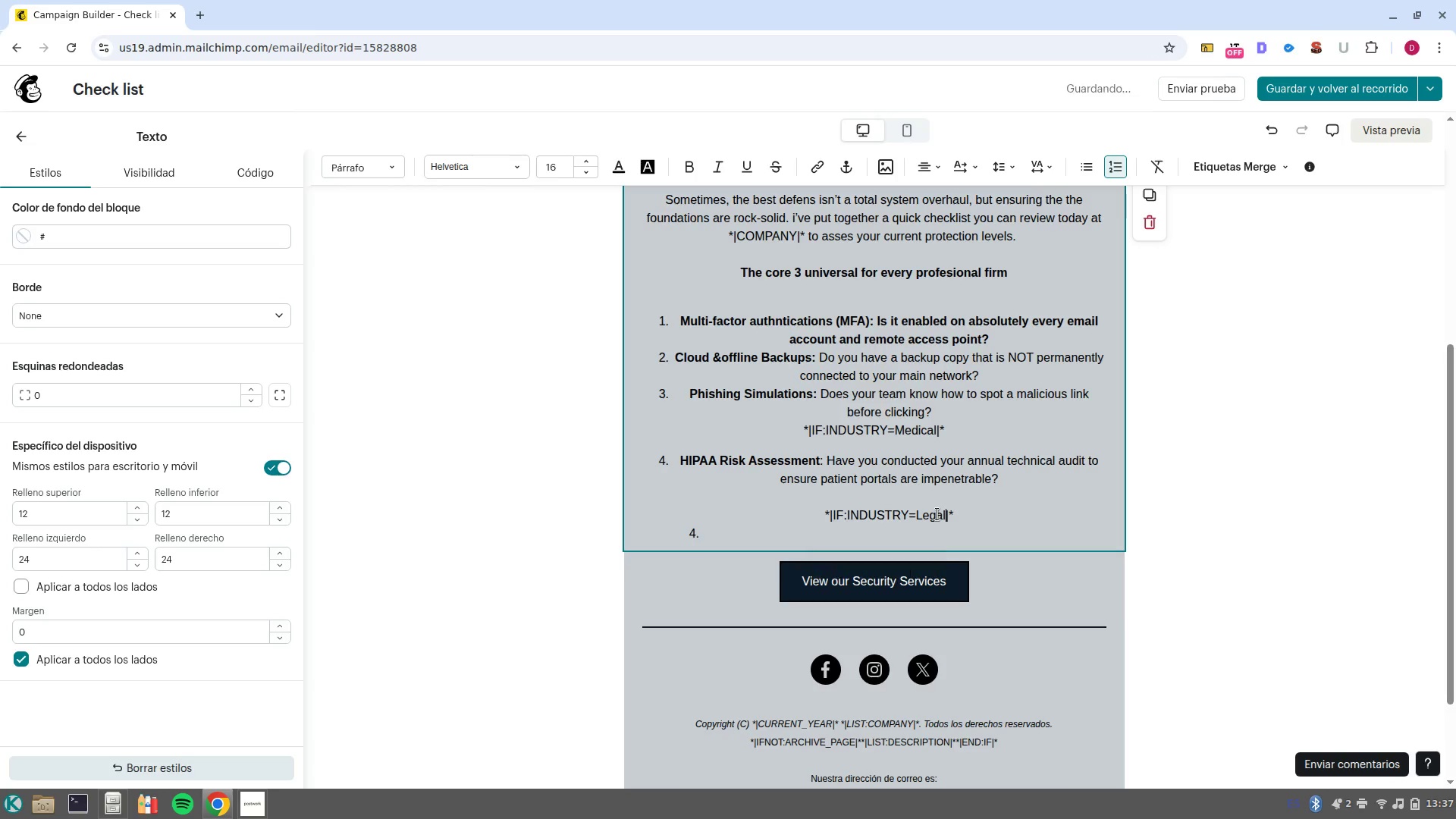 
key(ArrowDown)
 